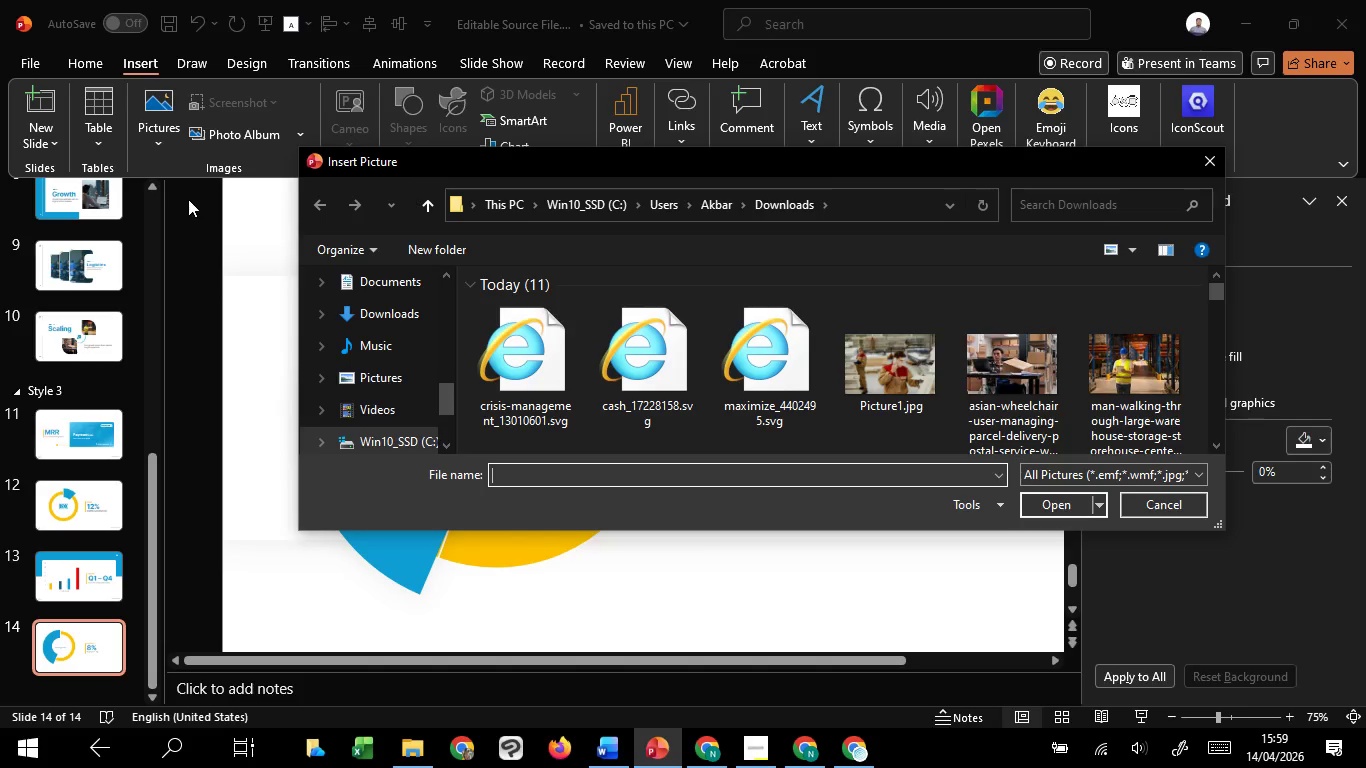 
wait(46.5)
 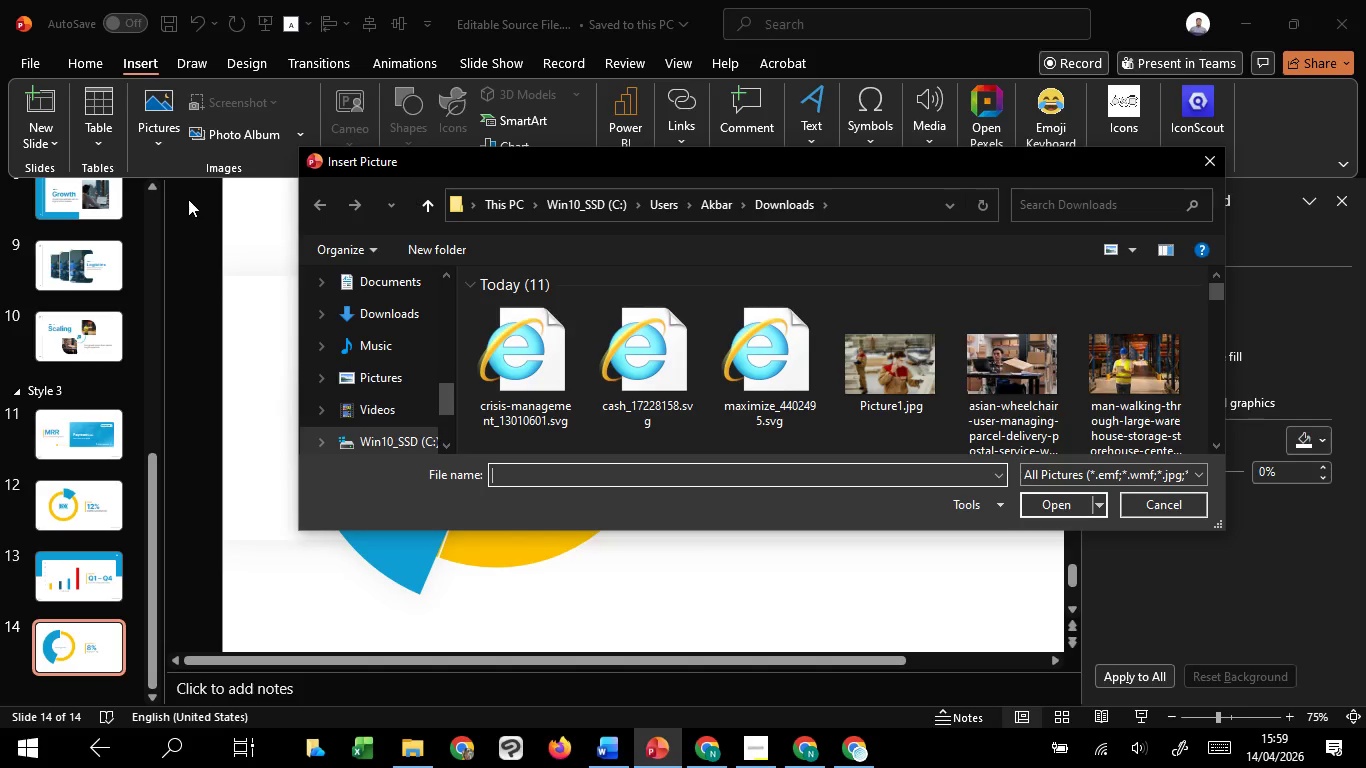 
left_click([529, 365])
 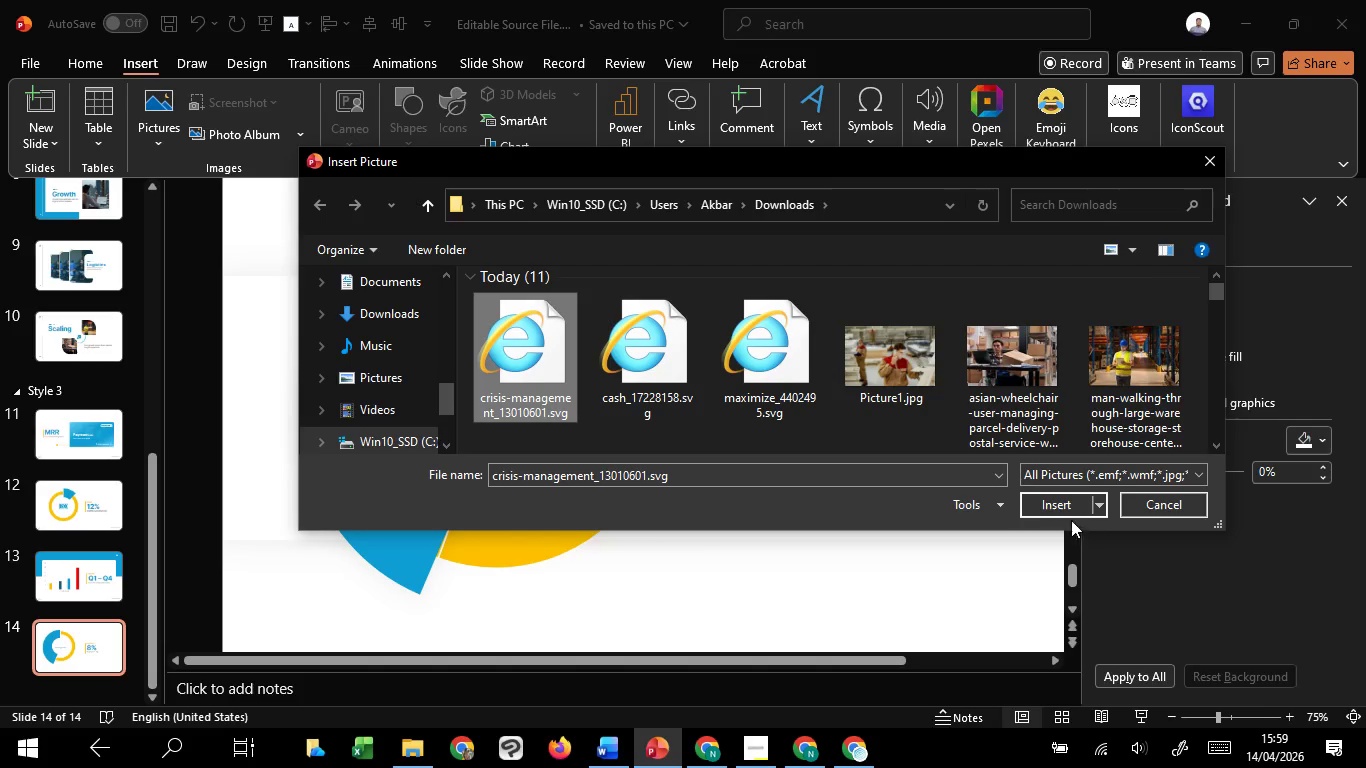 
left_click([1050, 501])
 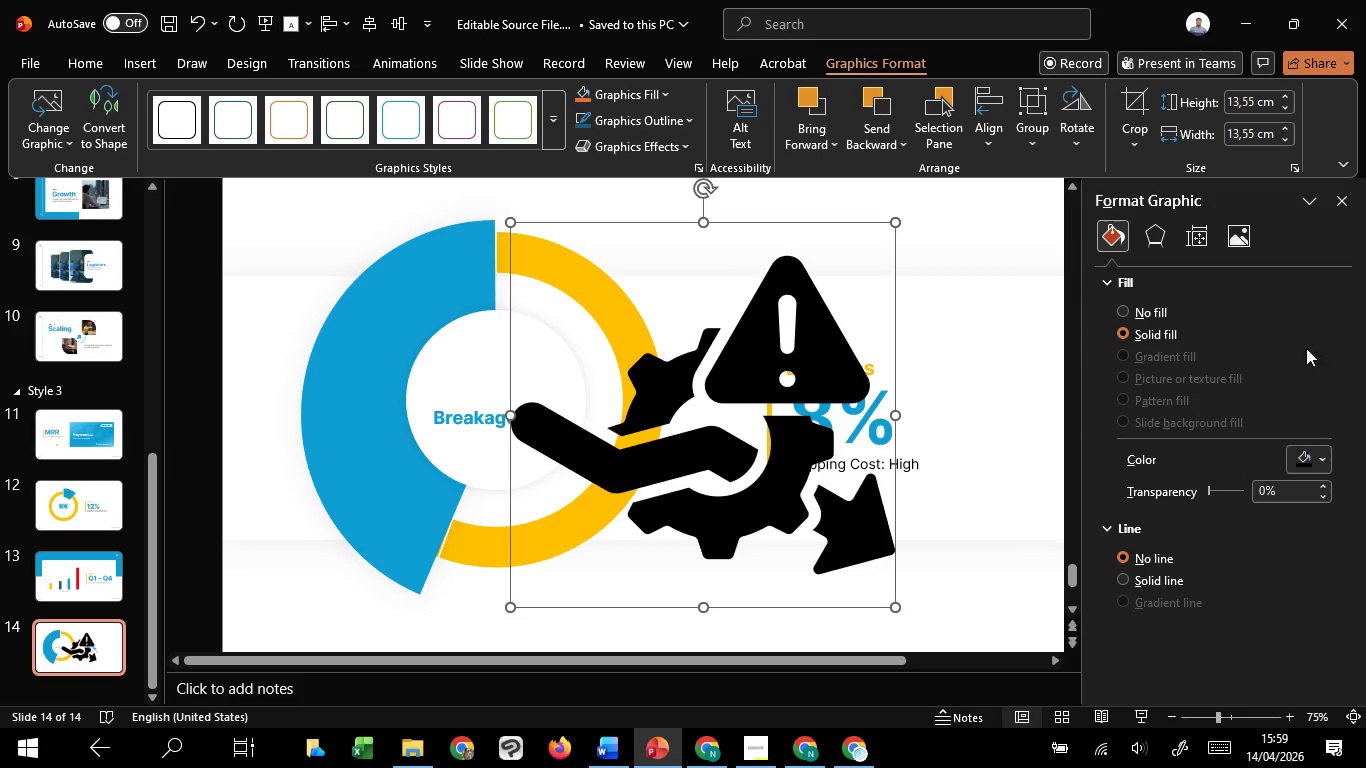 
left_click([1312, 452])
 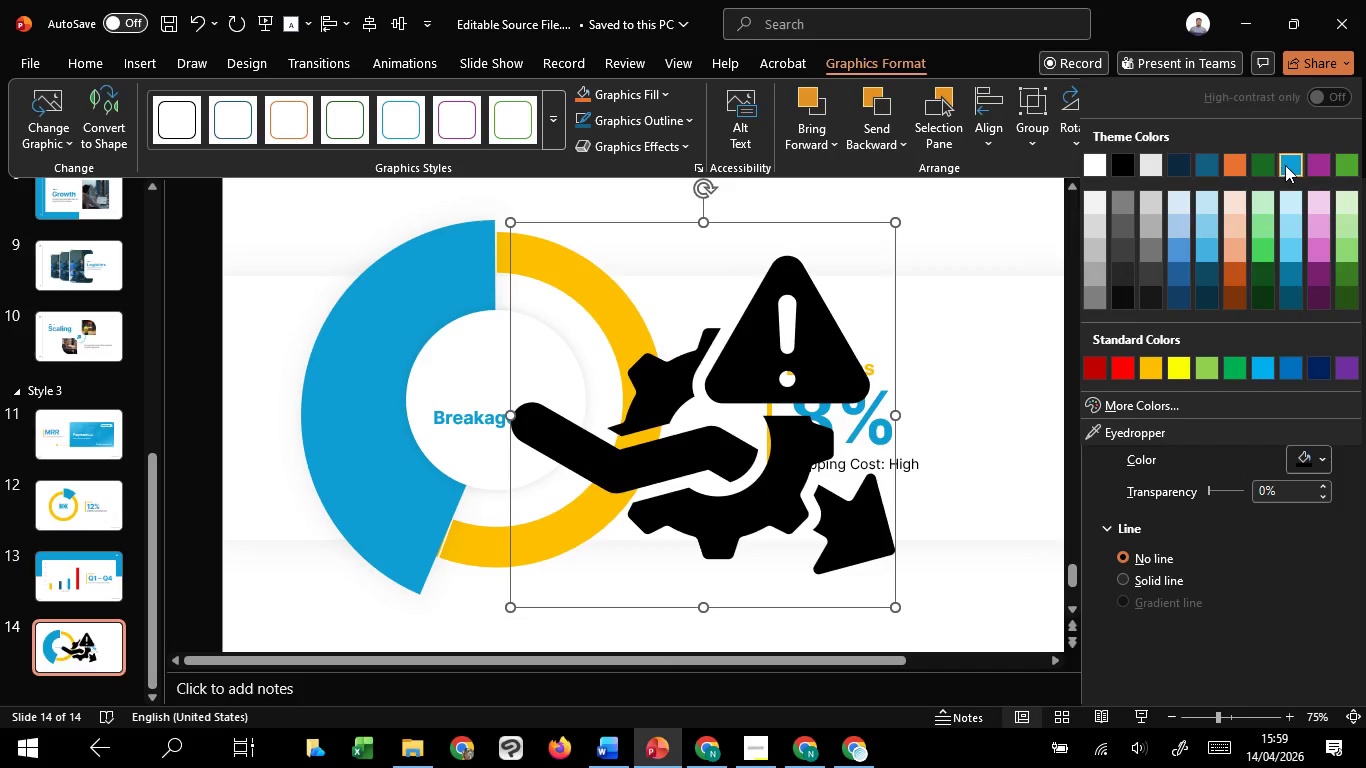 
left_click([1285, 165])
 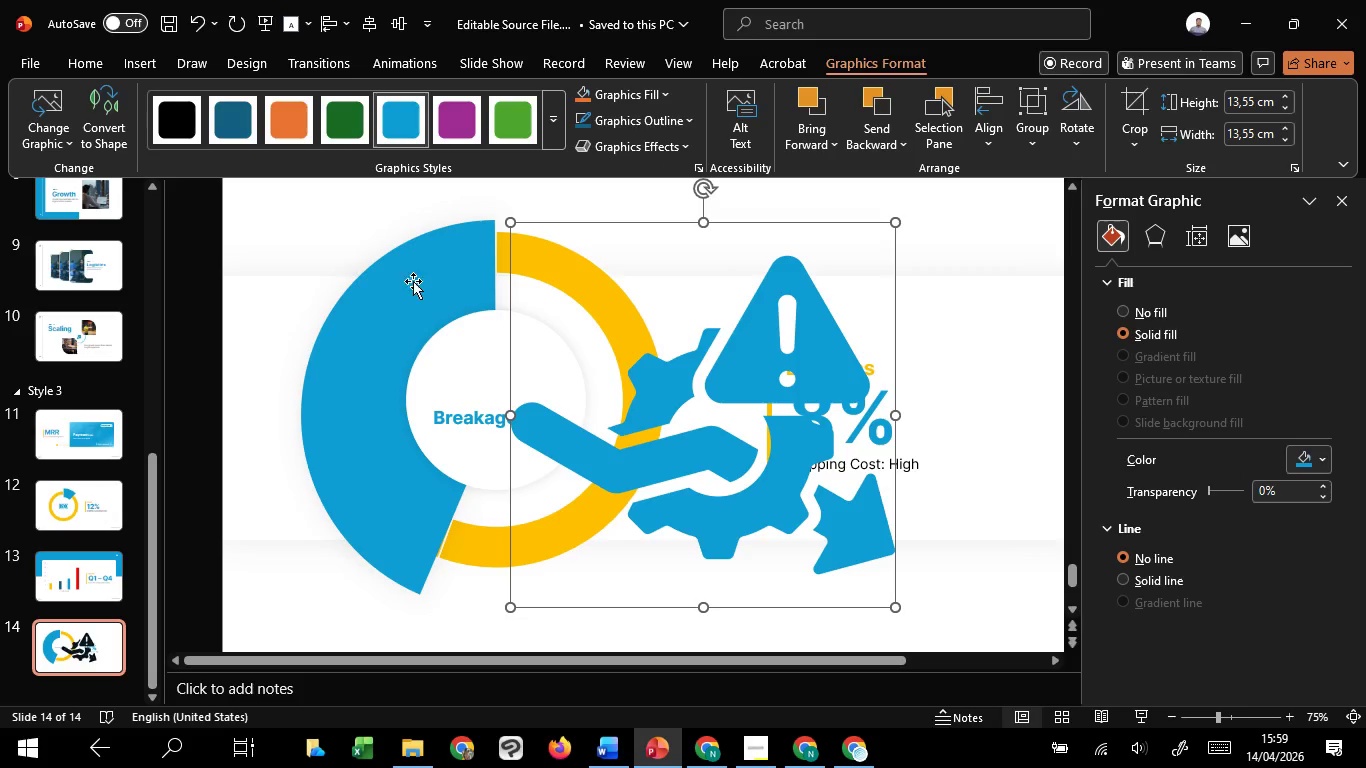 
hold_key(key=ControlLeft, duration=2.77)
hold_key(key=ShiftLeft, duration=1.51)
left_click_drag(start_coordinate=[511, 227], to_coordinate=[668, 401])
 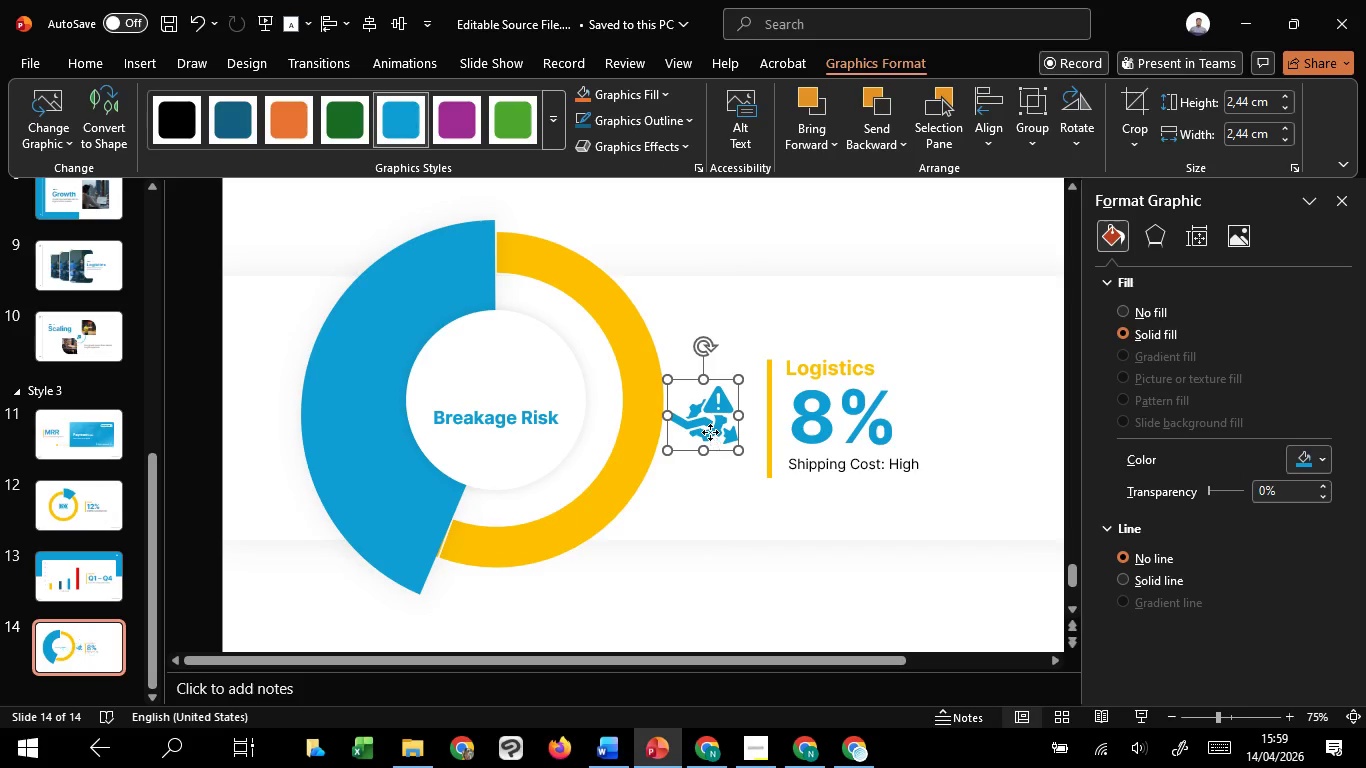 
hold_key(key=ShiftLeft, duration=1.12)
 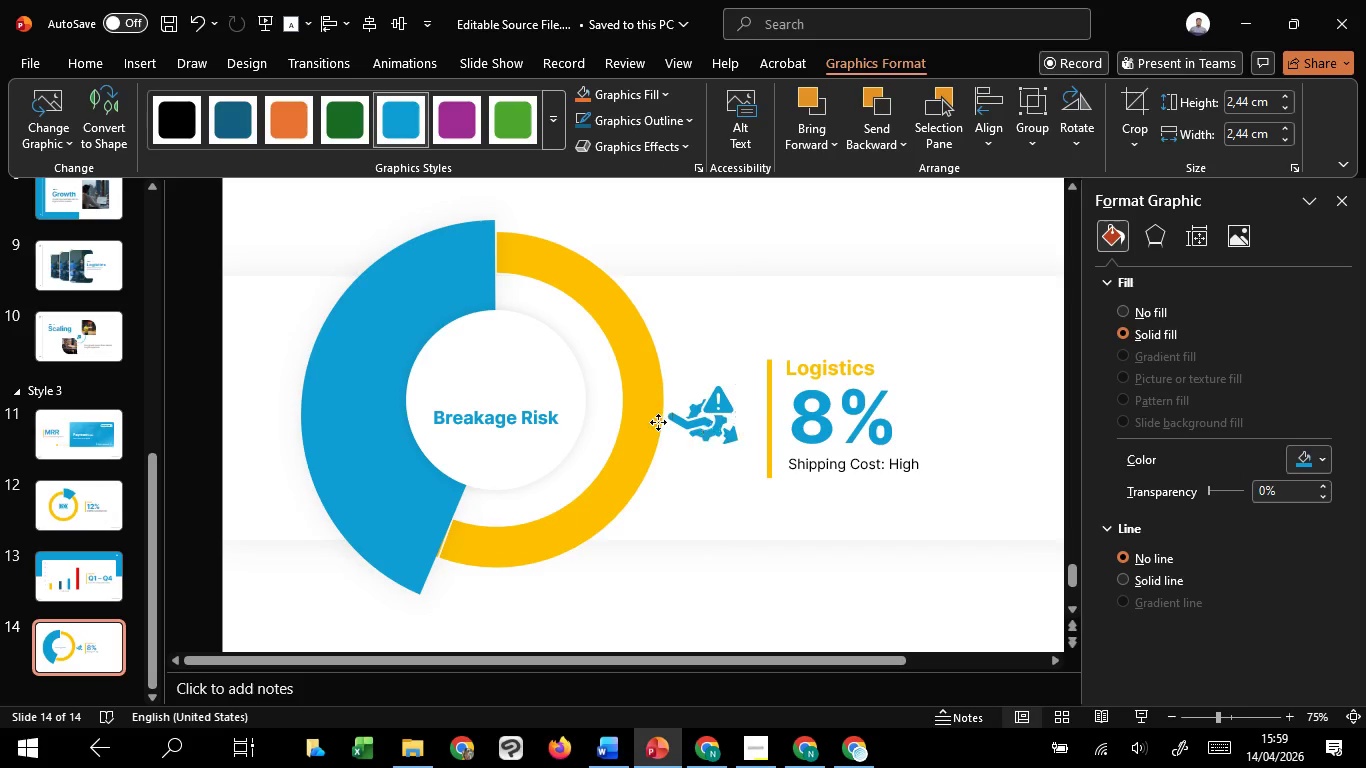 
hold_key(key=ShiftLeft, duration=3.0)
left_click_drag(start_coordinate=[710, 432], to_coordinate=[494, 392])
 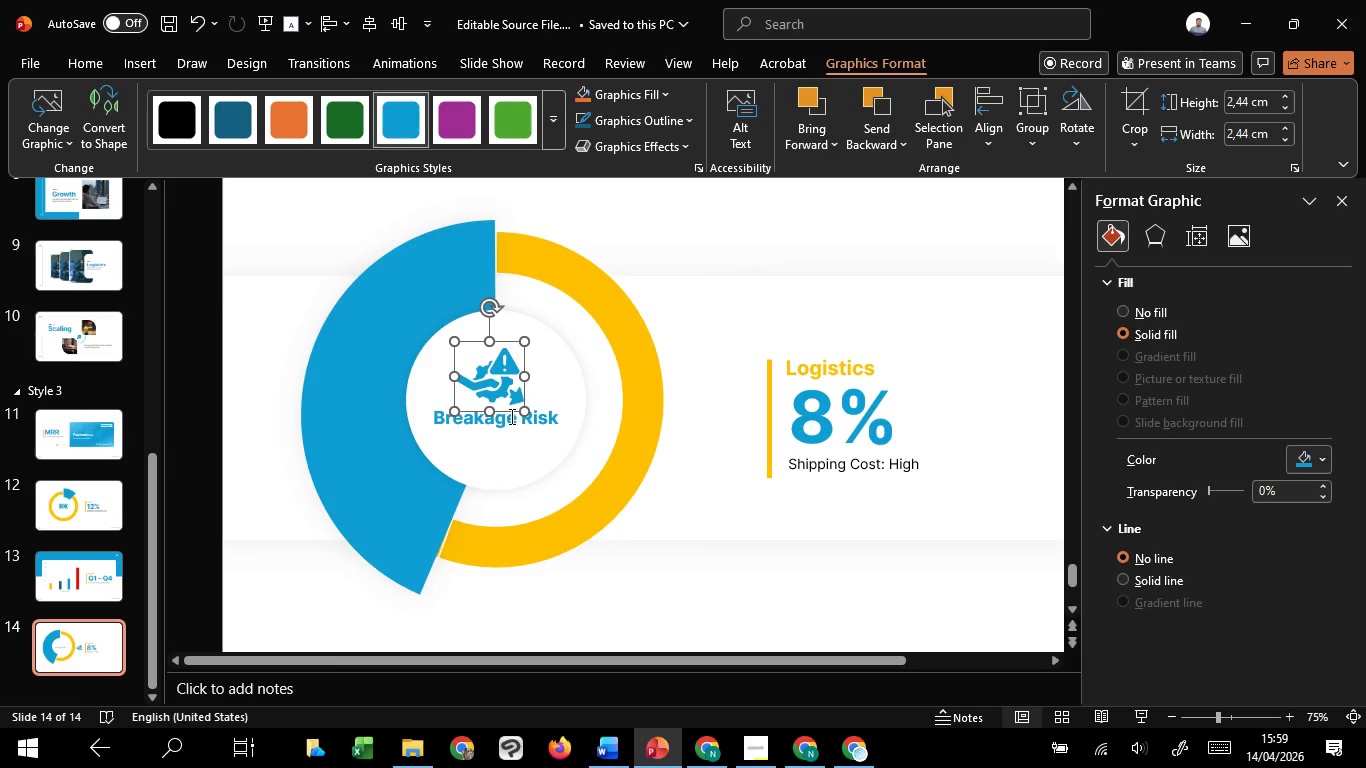 
hold_key(key=ShiftLeft, duration=1.52)
left_click([511, 417])
 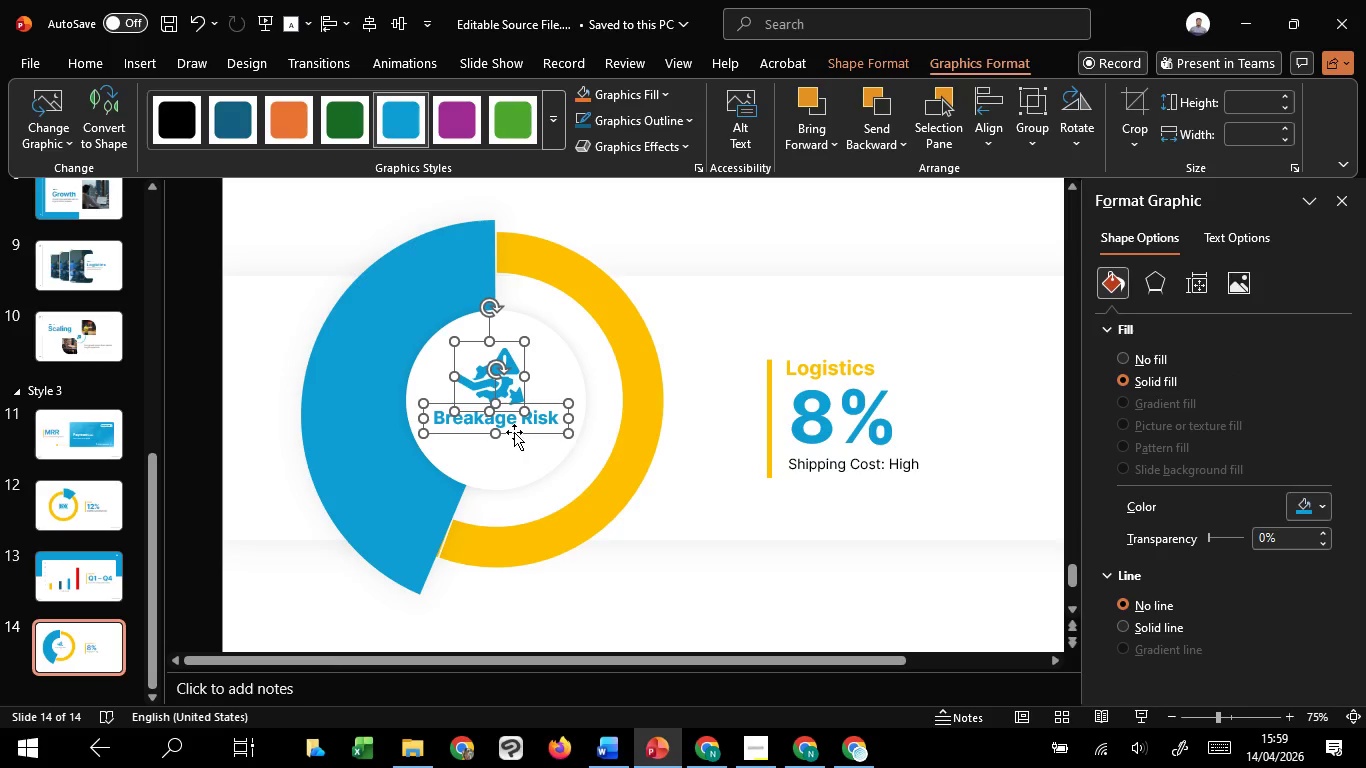 
left_click_drag(start_coordinate=[514, 432], to_coordinate=[514, 445])
 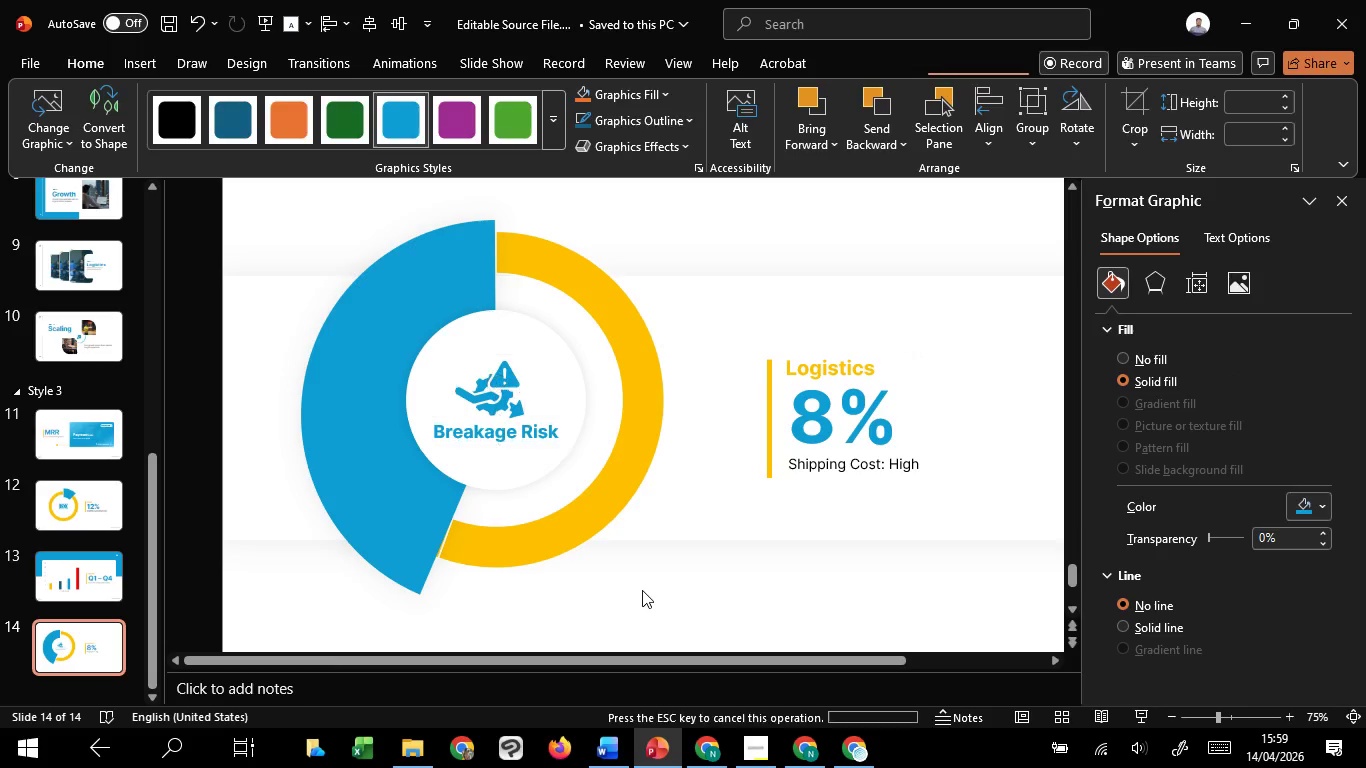 
hold_key(key=ShiftLeft, duration=1.06)
 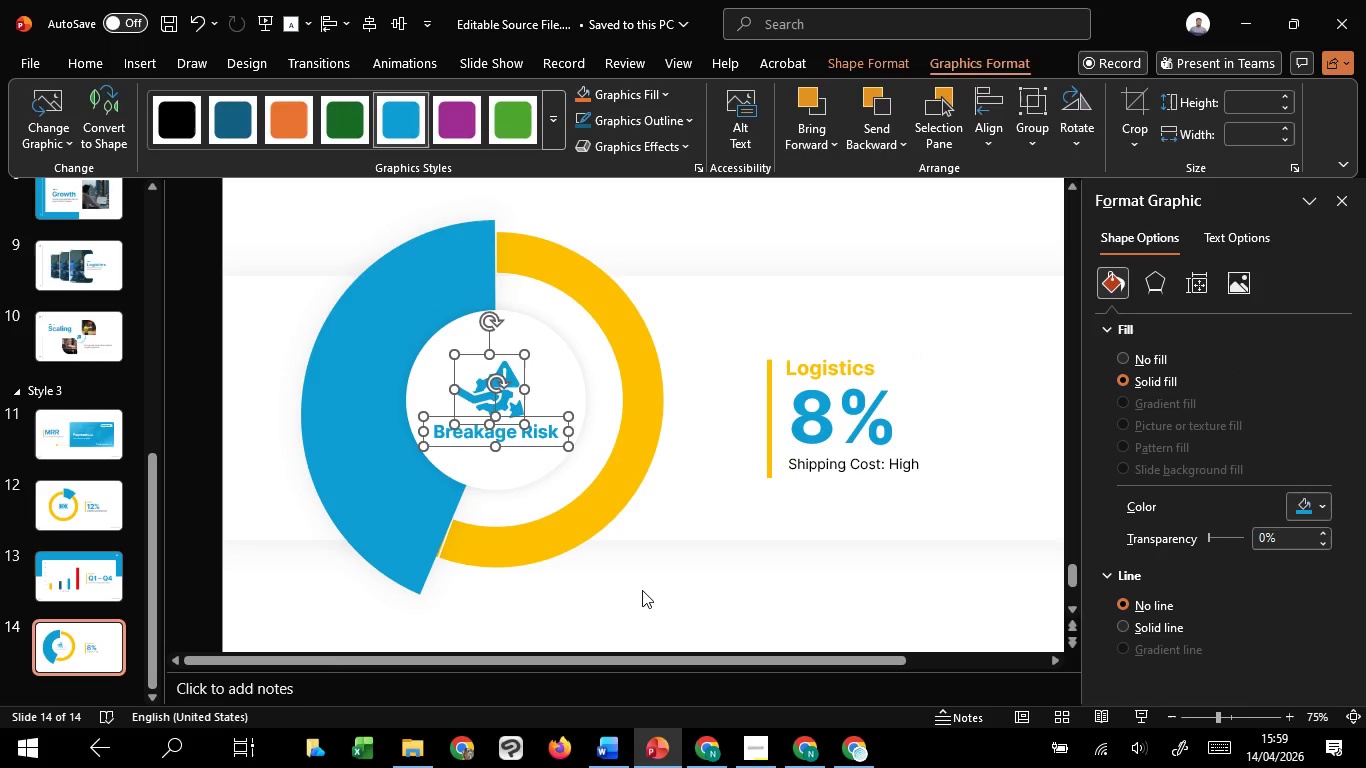 
left_click([642, 590])
 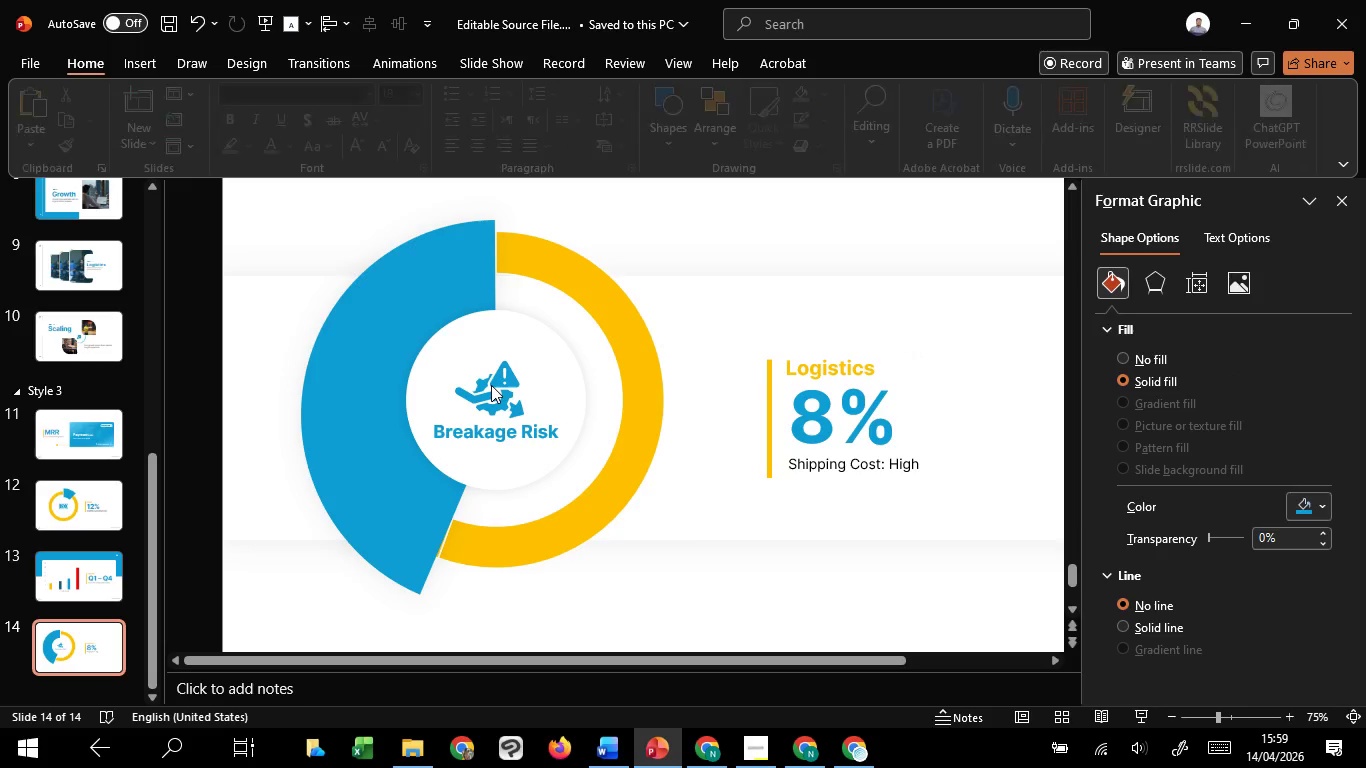 
left_click([491, 385])
 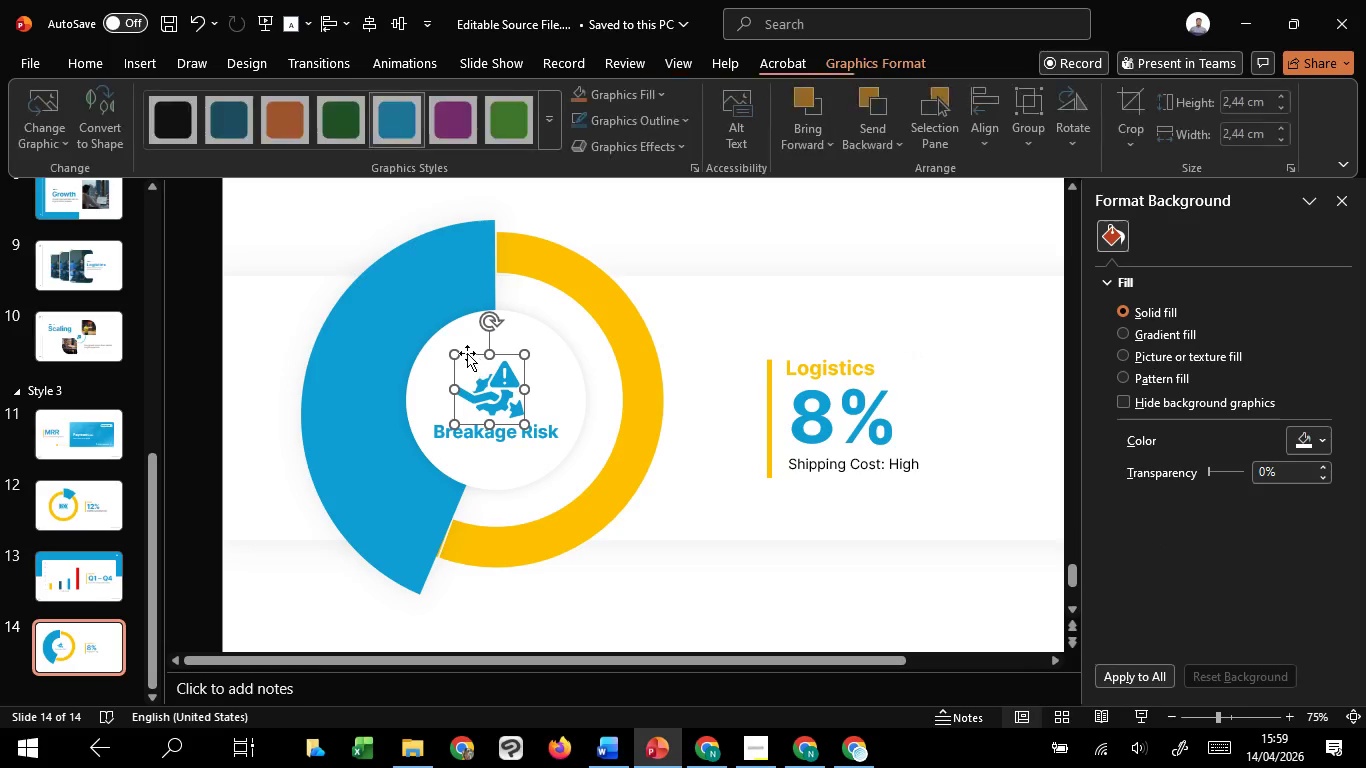 
hold_key(key=ControlLeft, duration=3.12)
 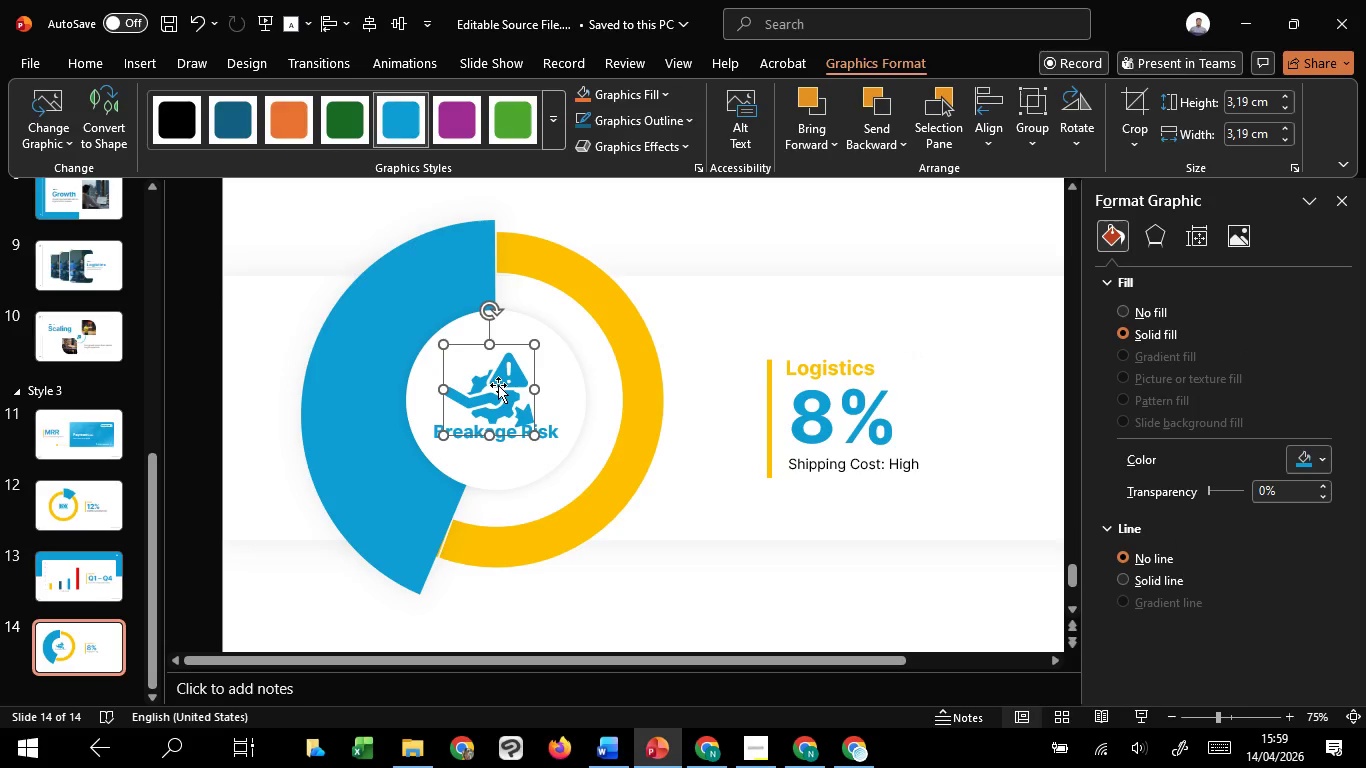 
hold_key(key=ShiftLeft, duration=1.51)
 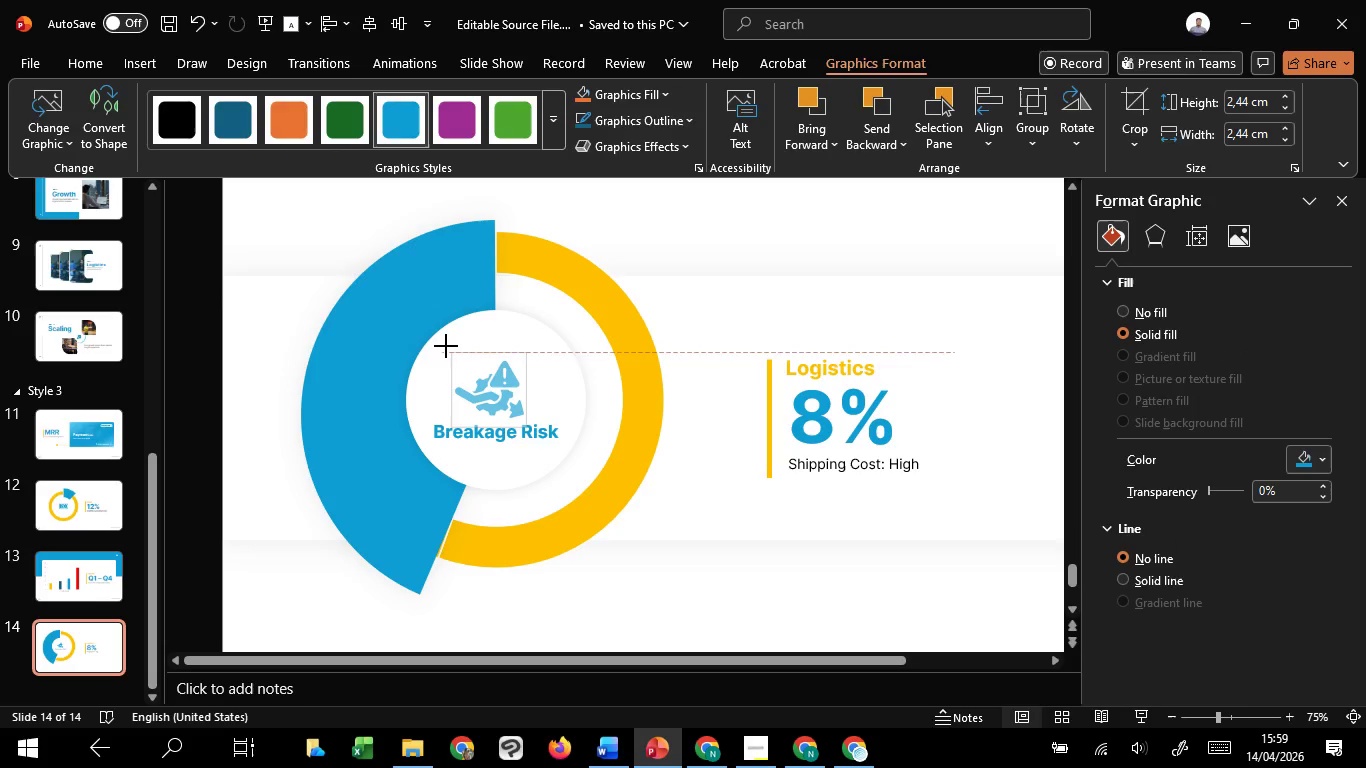 
hold_key(key=ShiftLeft, duration=1.47)
left_click_drag(start_coordinate=[451, 355], to_coordinate=[444, 346])
 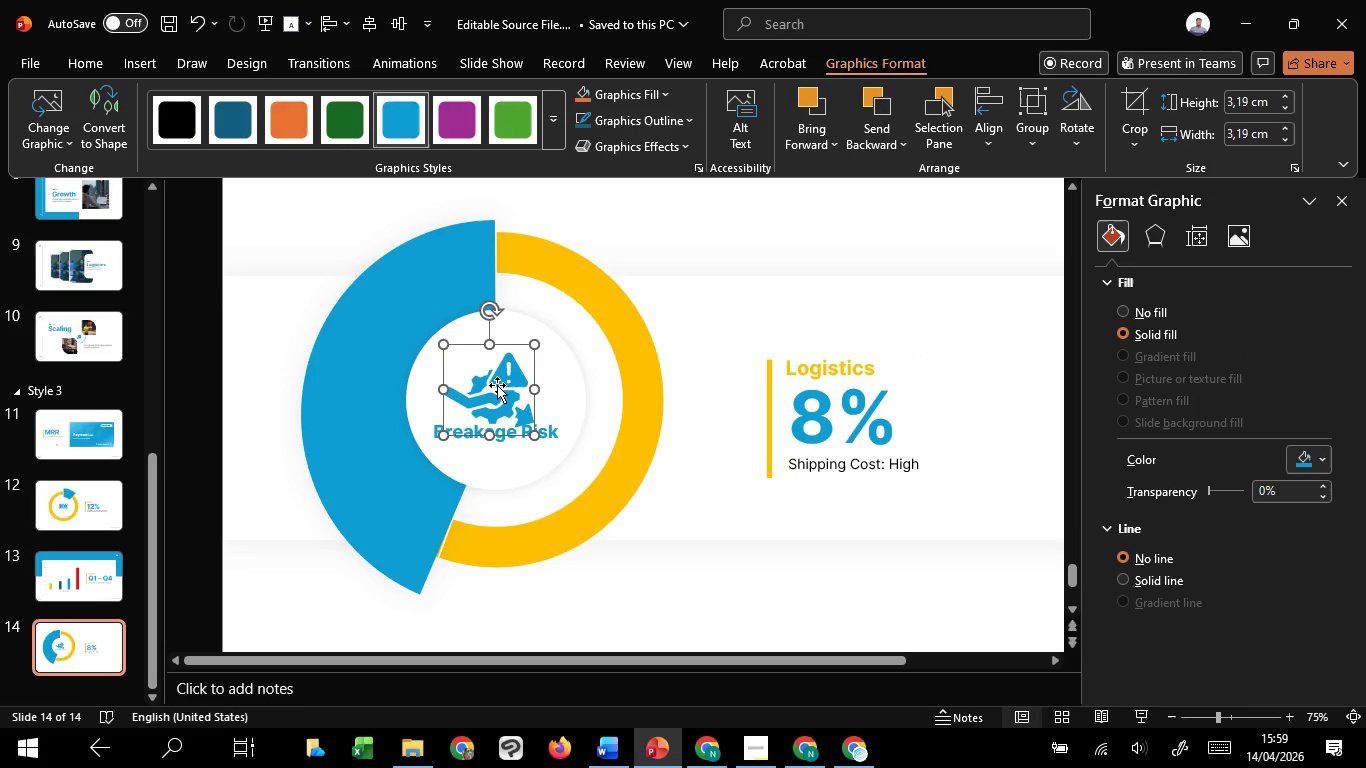 
left_click_drag(start_coordinate=[500, 385], to_coordinate=[502, 370])
 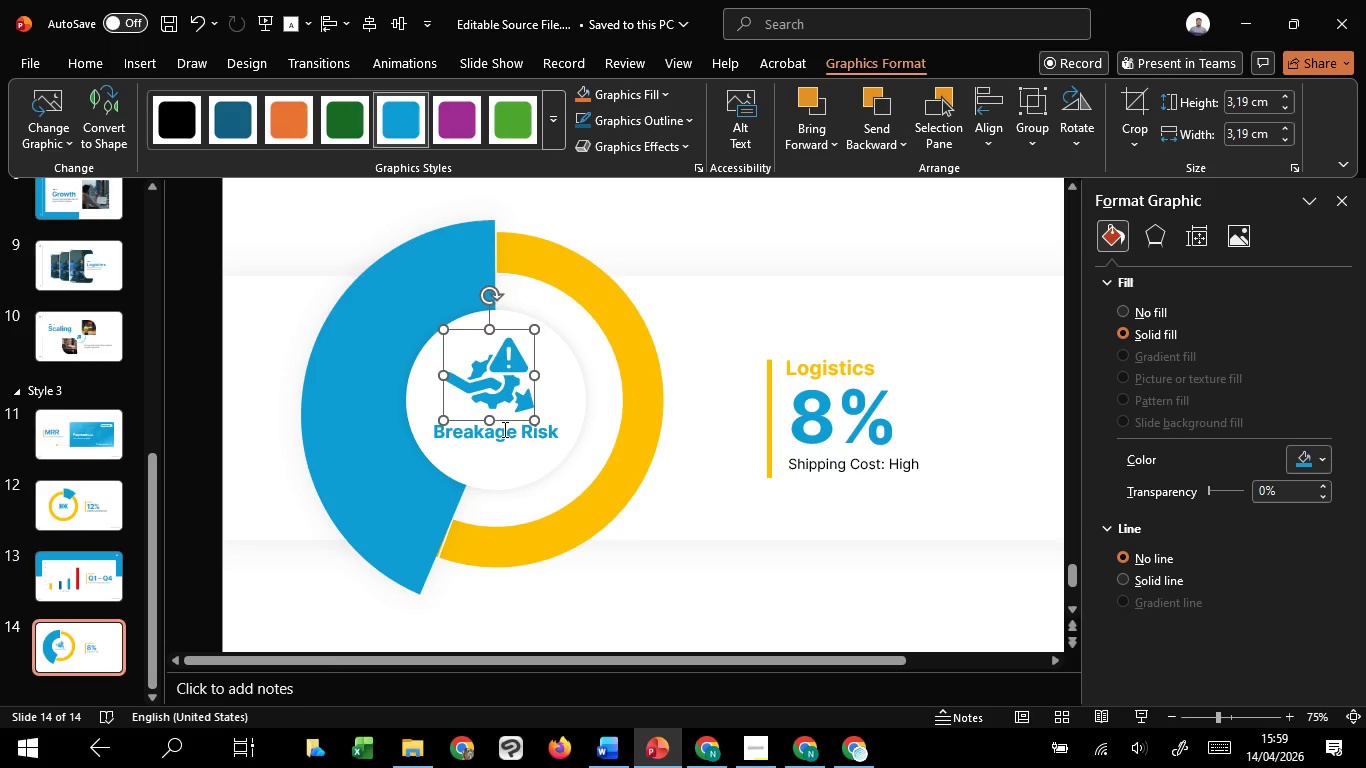 
hold_key(key=ShiftLeft, duration=1.51)
 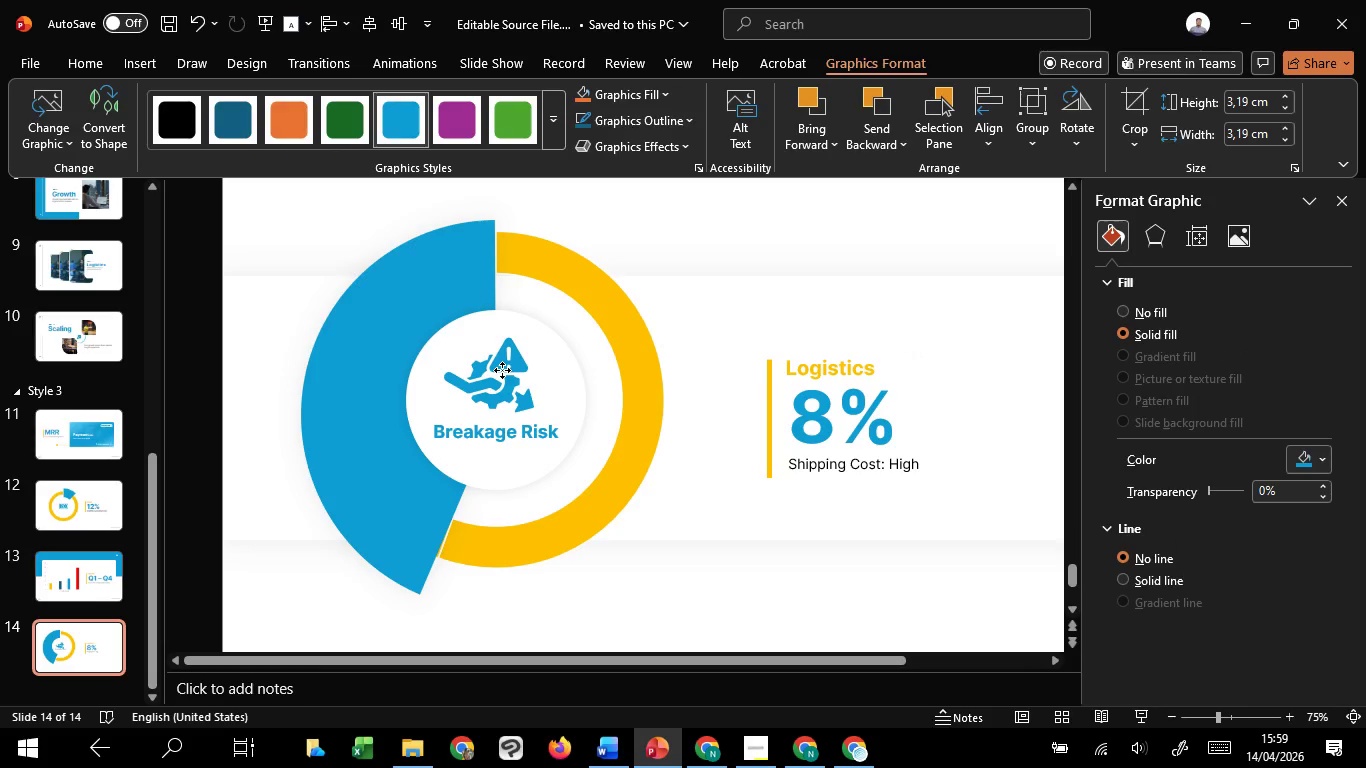 
hold_key(key=ShiftLeft, duration=1.42)
 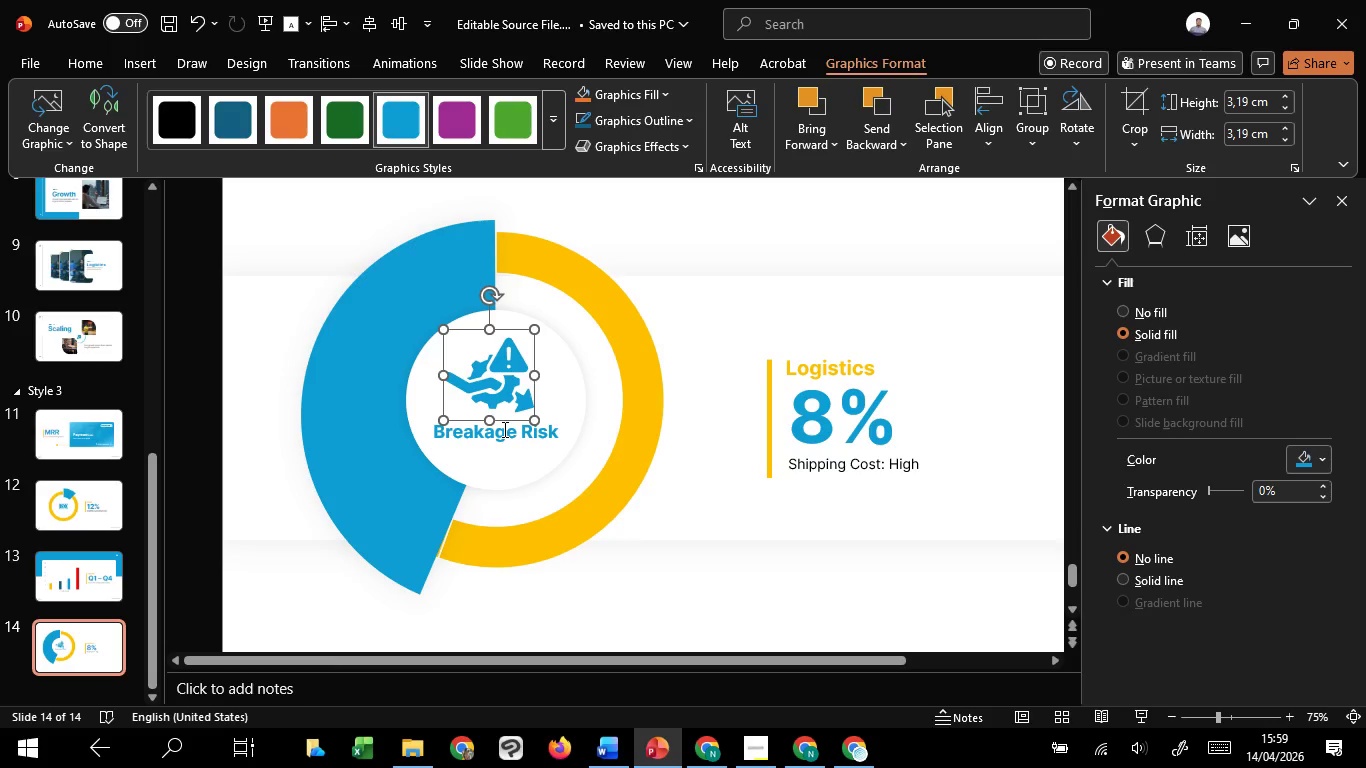 
hold_key(key=ShiftLeft, duration=1.52)
left_click_drag(start_coordinate=[504, 445], to_coordinate=[506, 459])
 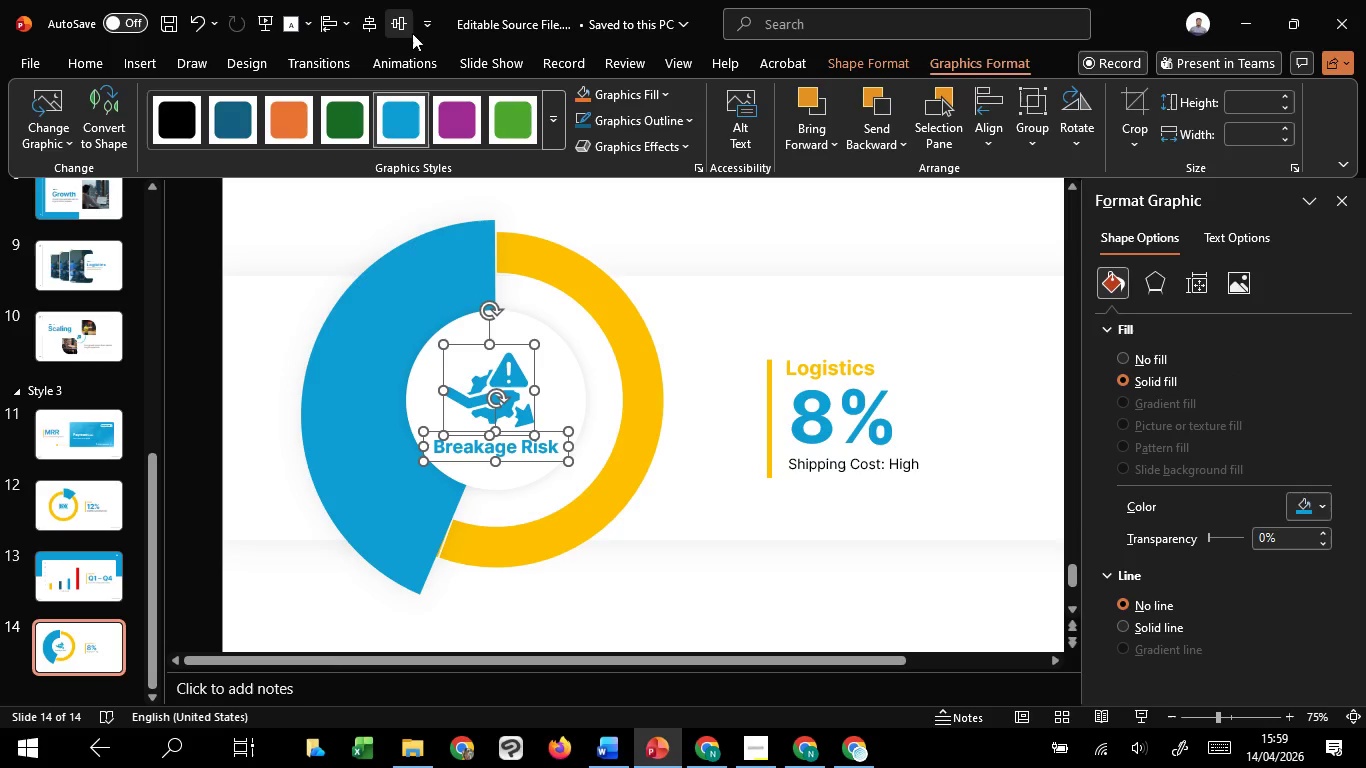 
hold_key(key=ShiftLeft, duration=0.69)
 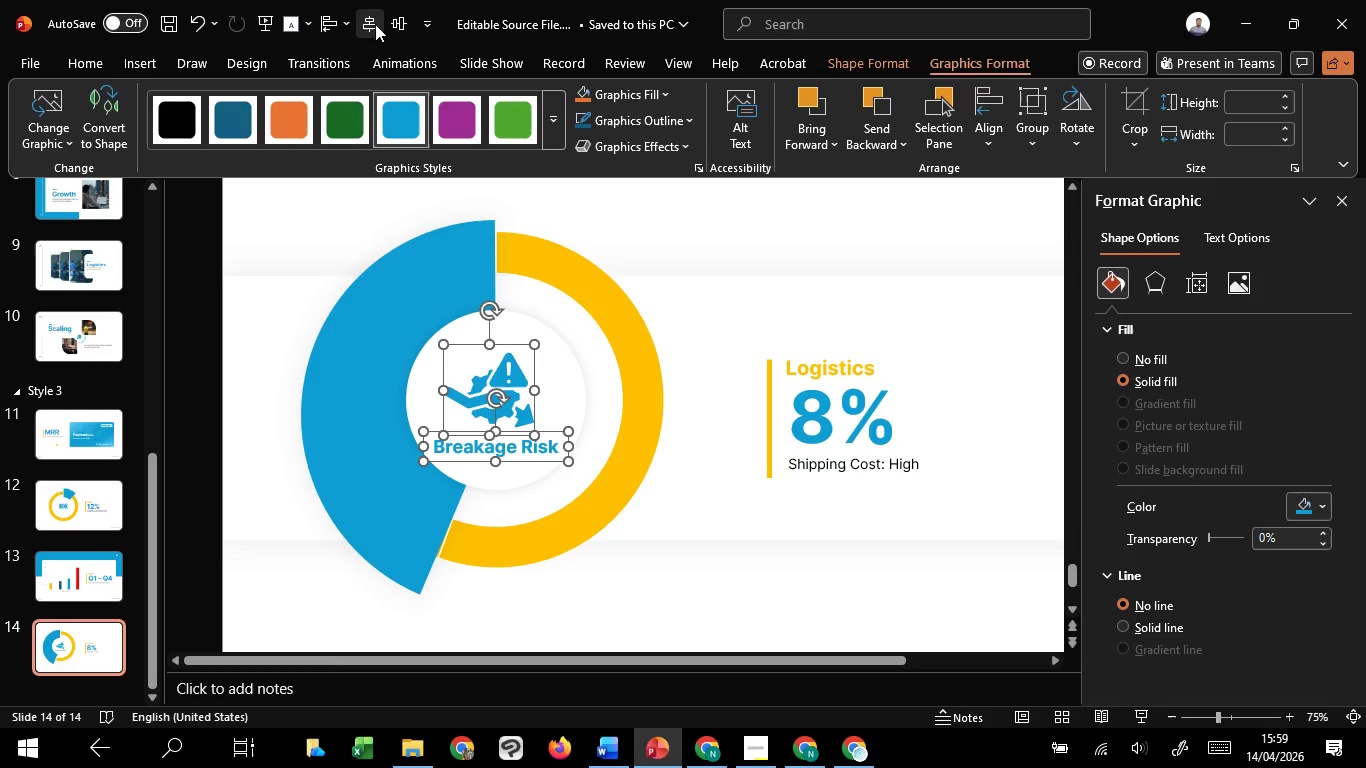 
left_click([368, 23])
 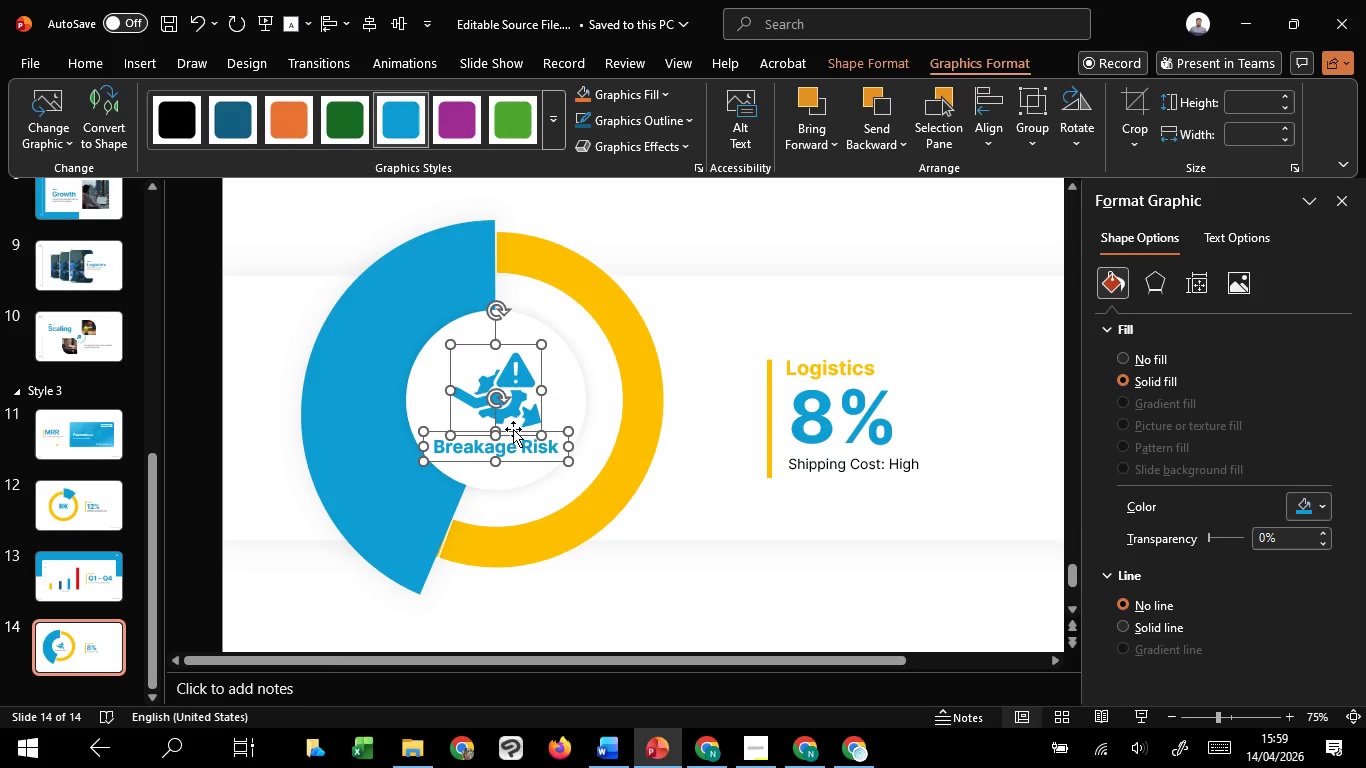 
hold_key(key=ShiftLeft, duration=1.51)
 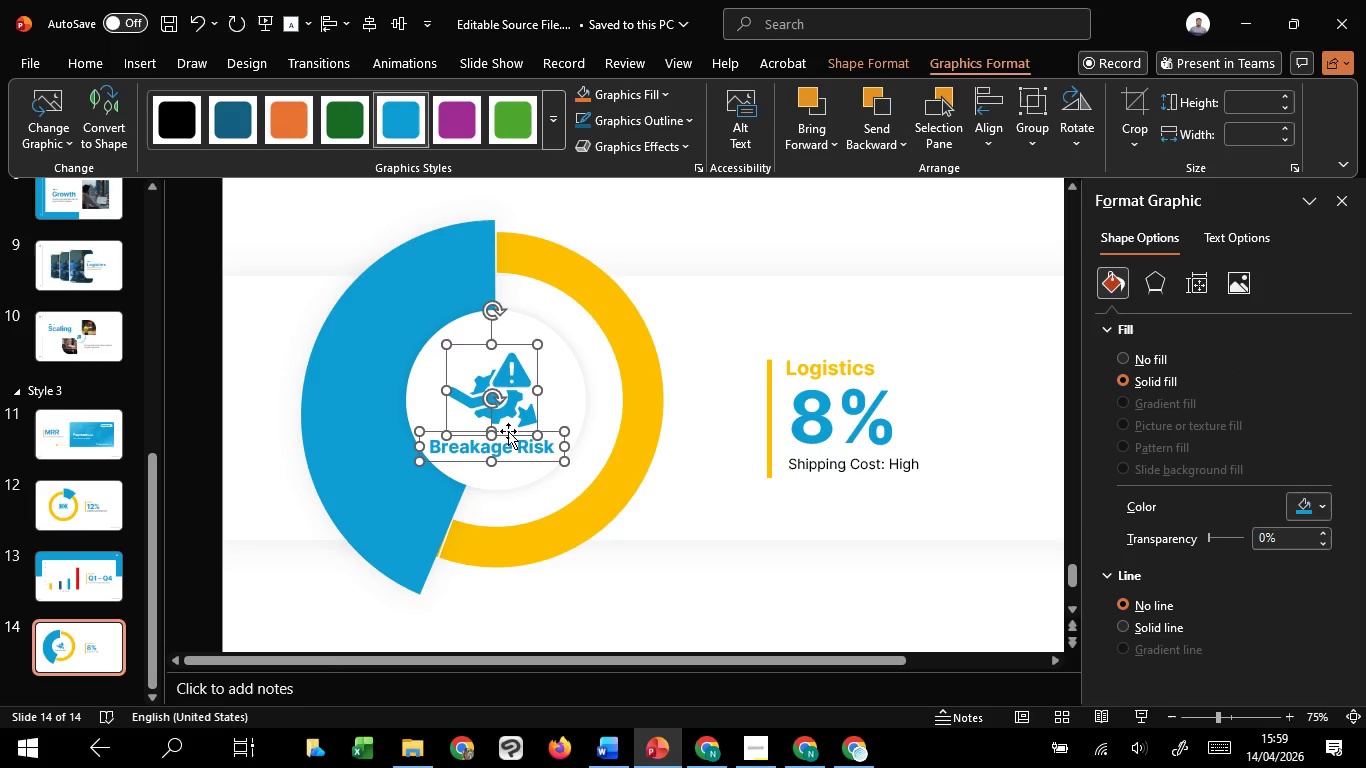 
hold_key(key=ShiftLeft, duration=0.69)
 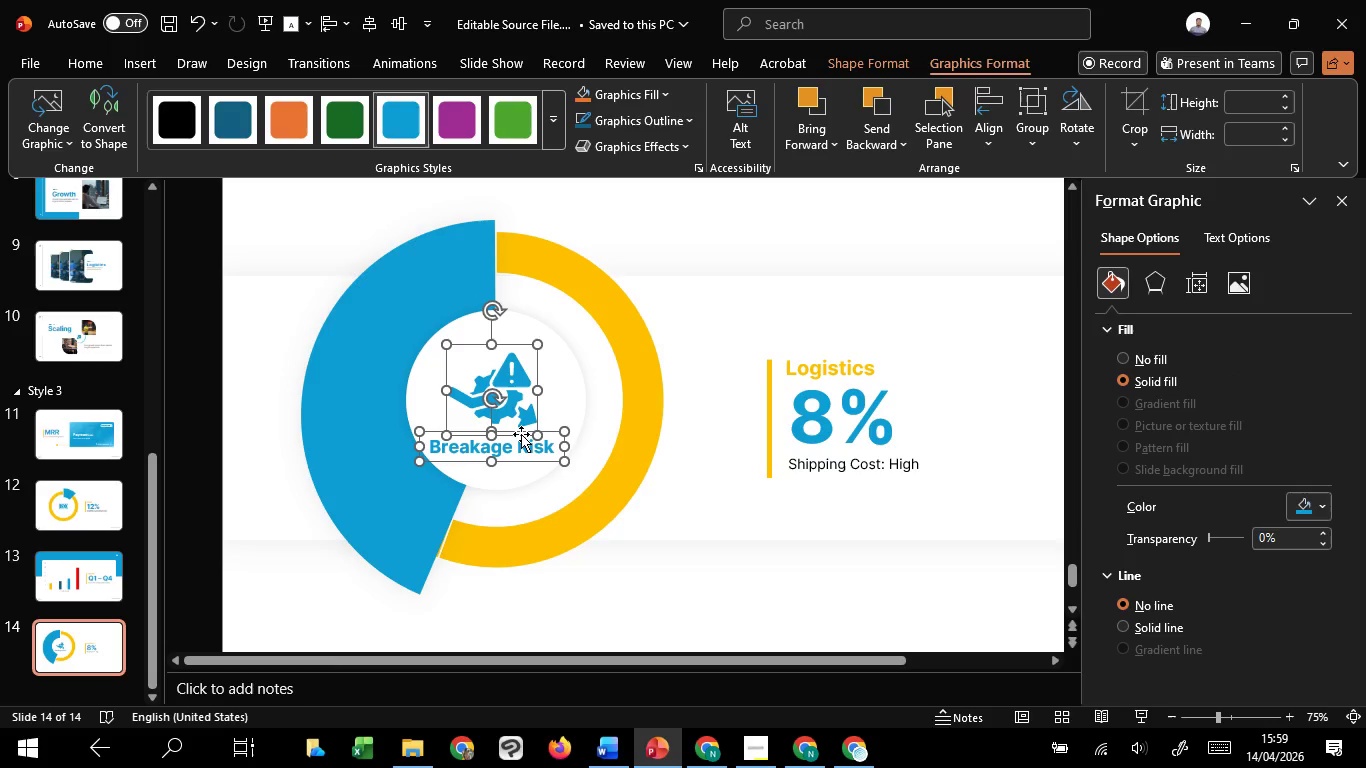 
left_click_drag(start_coordinate=[521, 434], to_coordinate=[518, 422])
 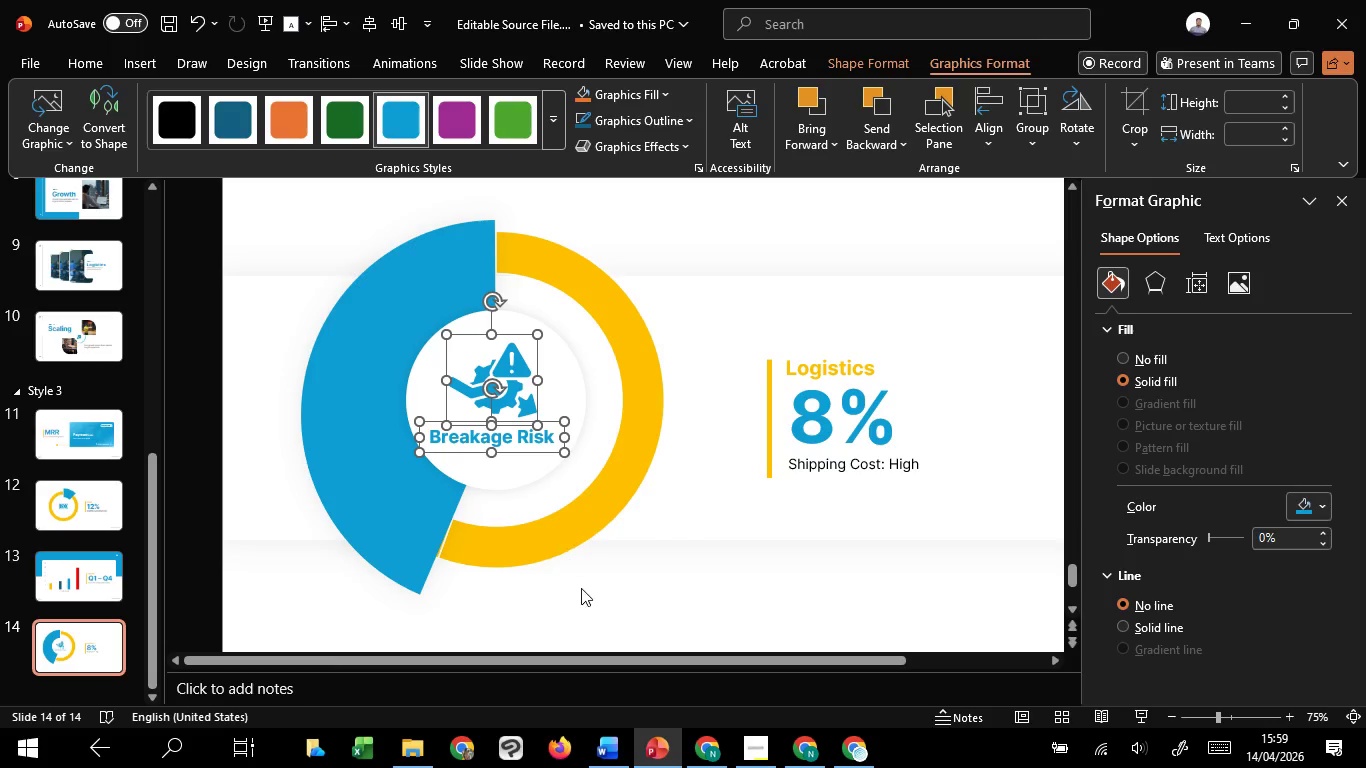 
hold_key(key=ShiftLeft, duration=1.25)
 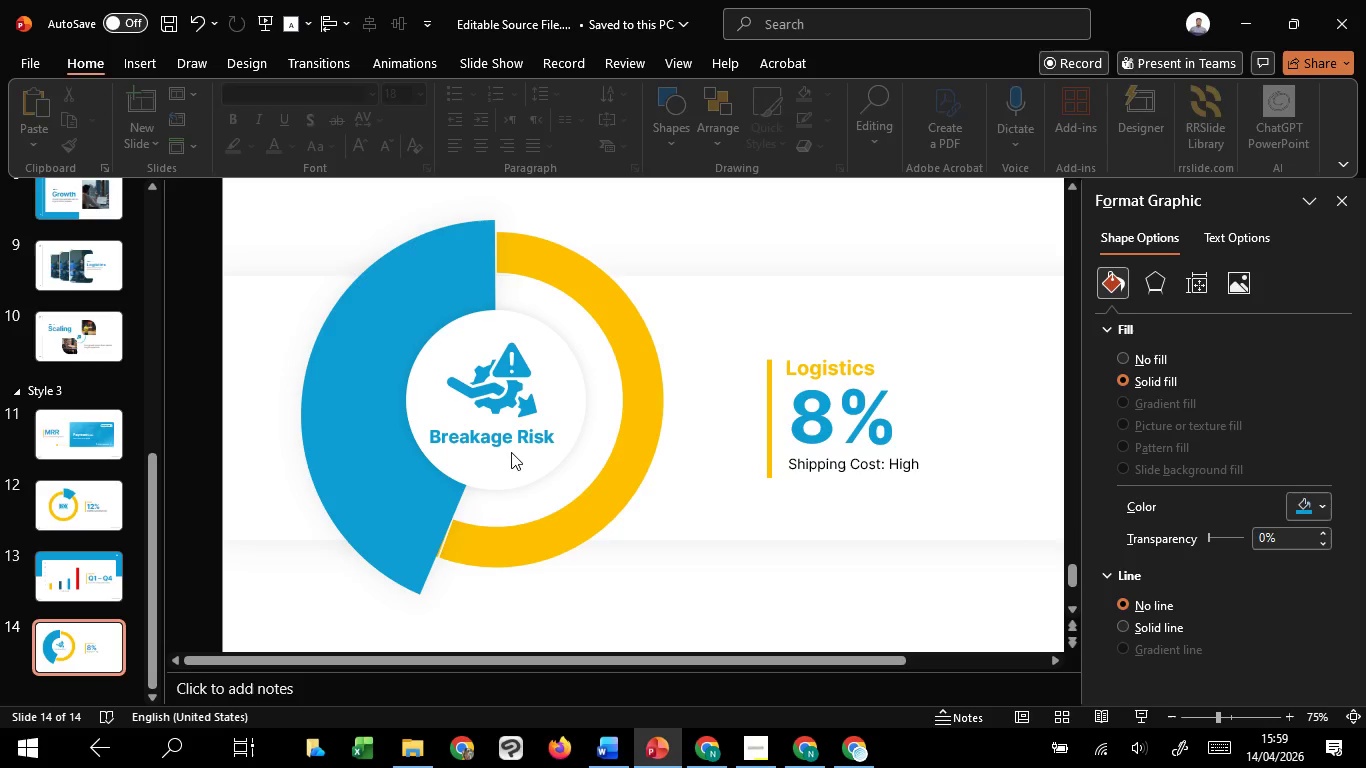 
left_click([506, 443])
 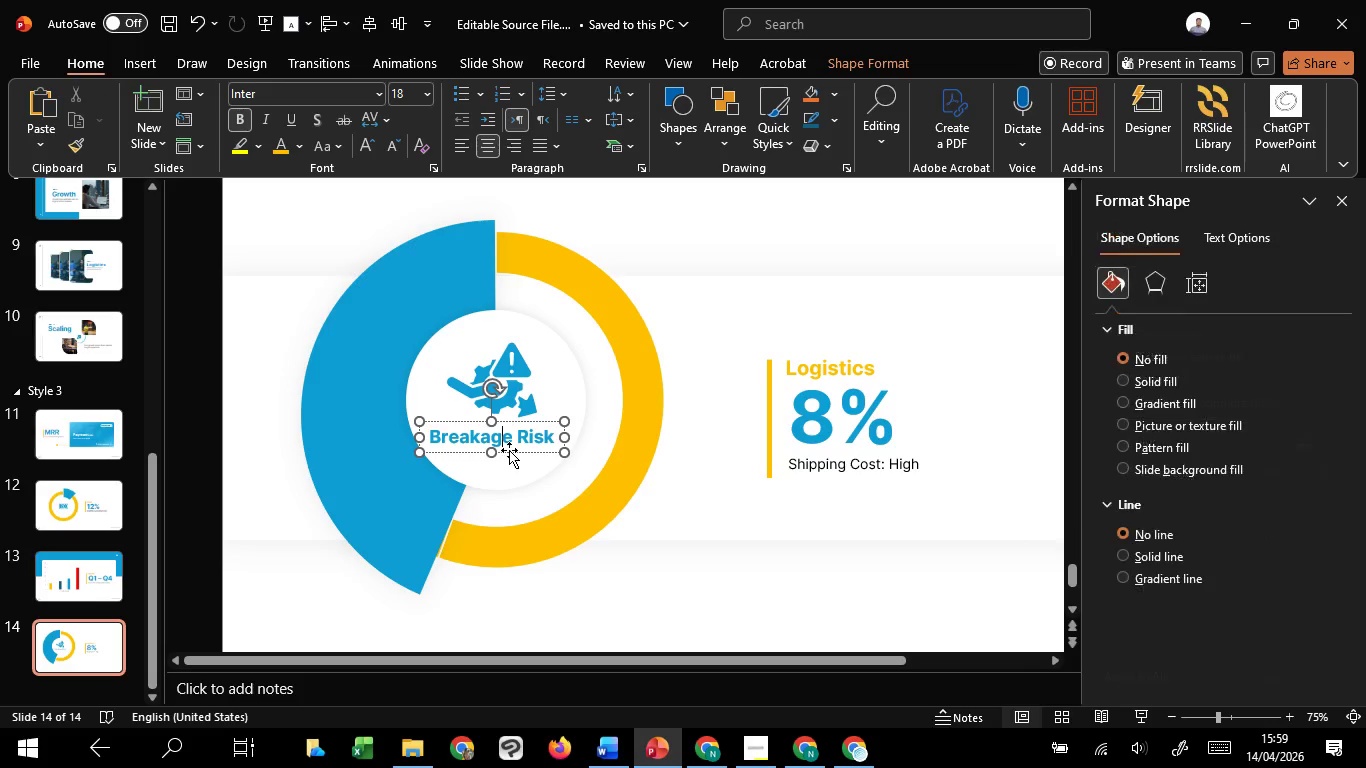 
left_click([510, 451])
 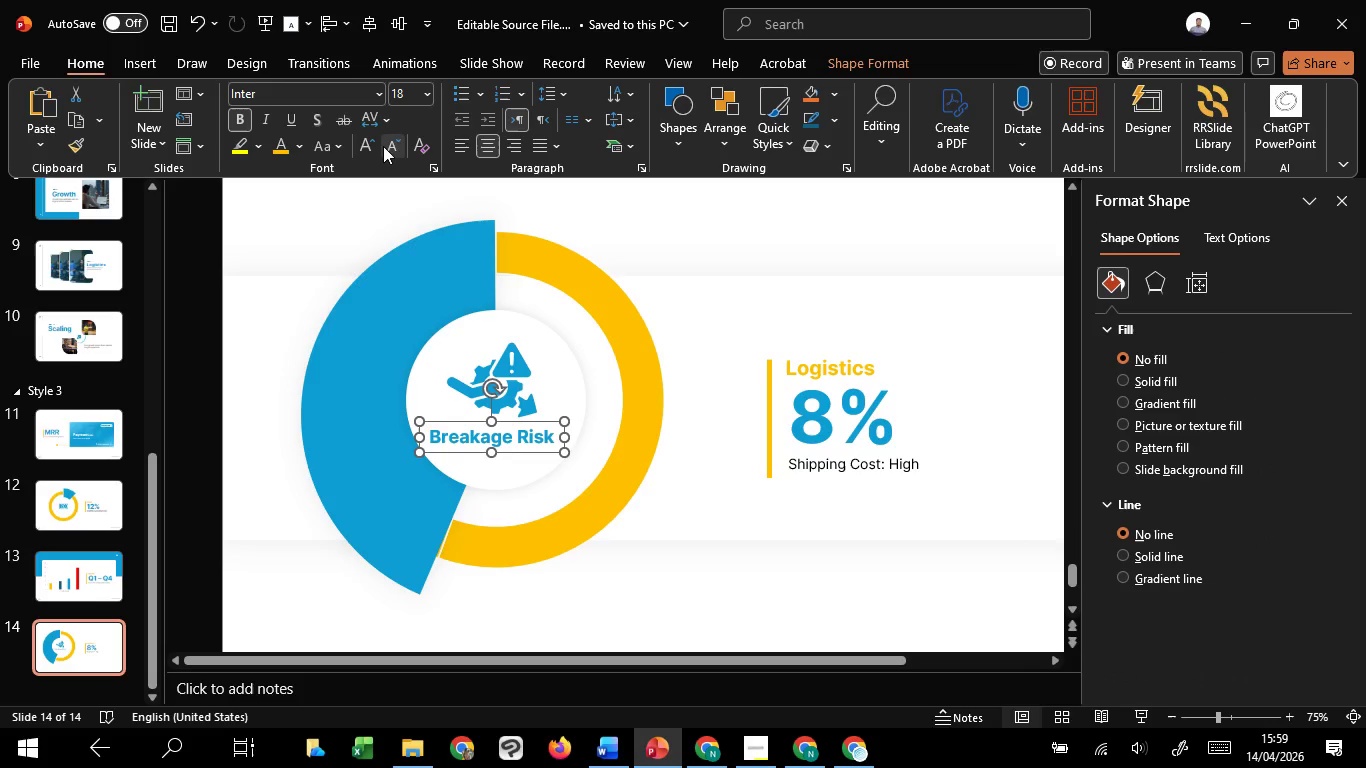 
double_click([383, 146])
 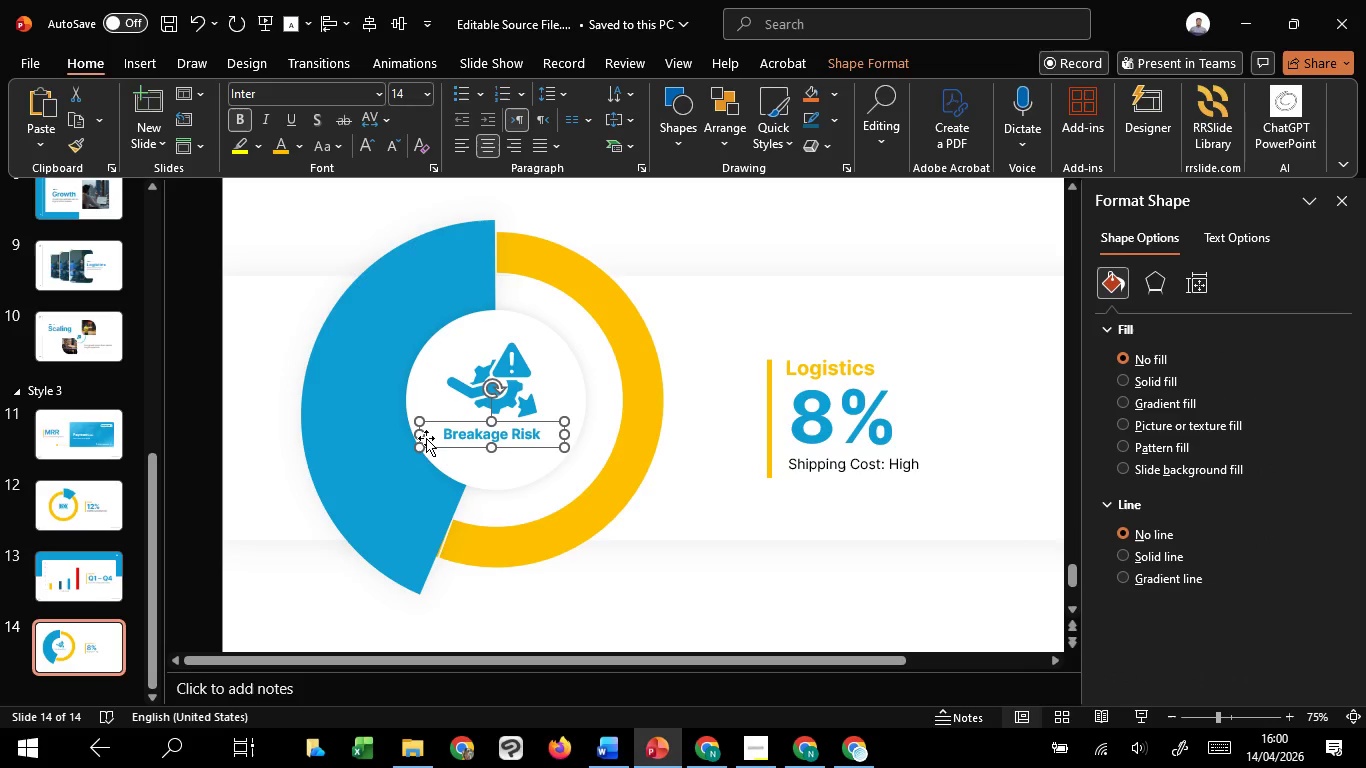 
hold_key(key=ControlLeft, duration=1.78)
hold_key(key=ShiftLeft, duration=1.52)
left_click_drag(start_coordinate=[419, 433], to_coordinate=[429, 433])
 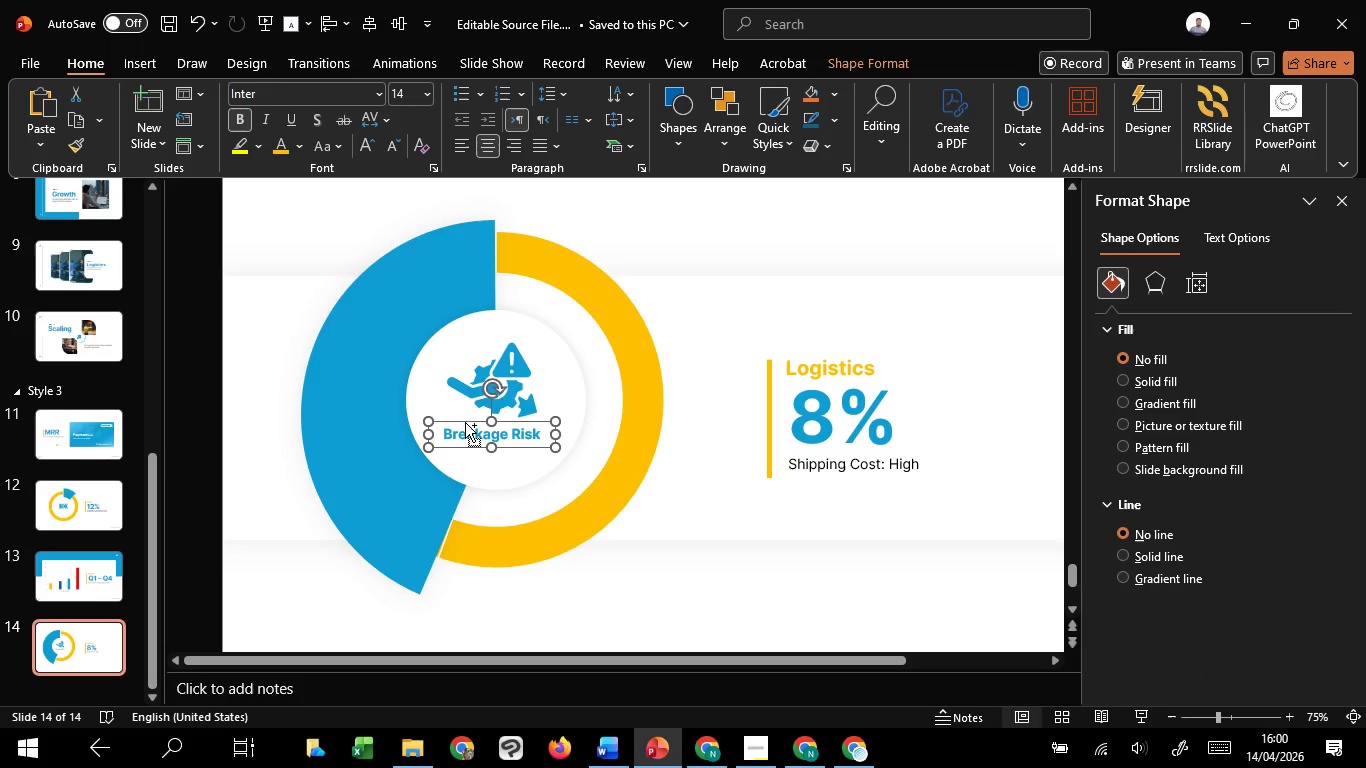 
hold_key(key=ShiftLeft, duration=1.5)
left_click([514, 381])
 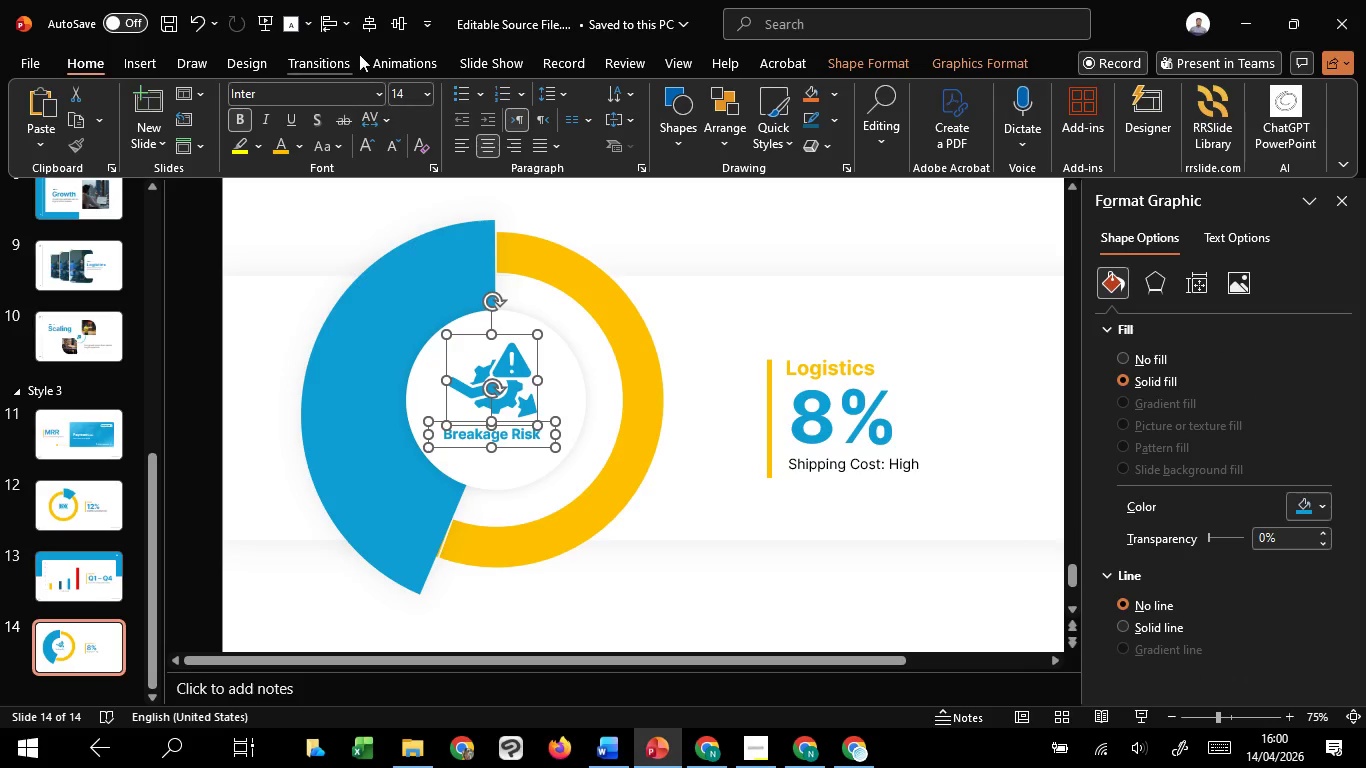 
key(Shift+ShiftLeft)
 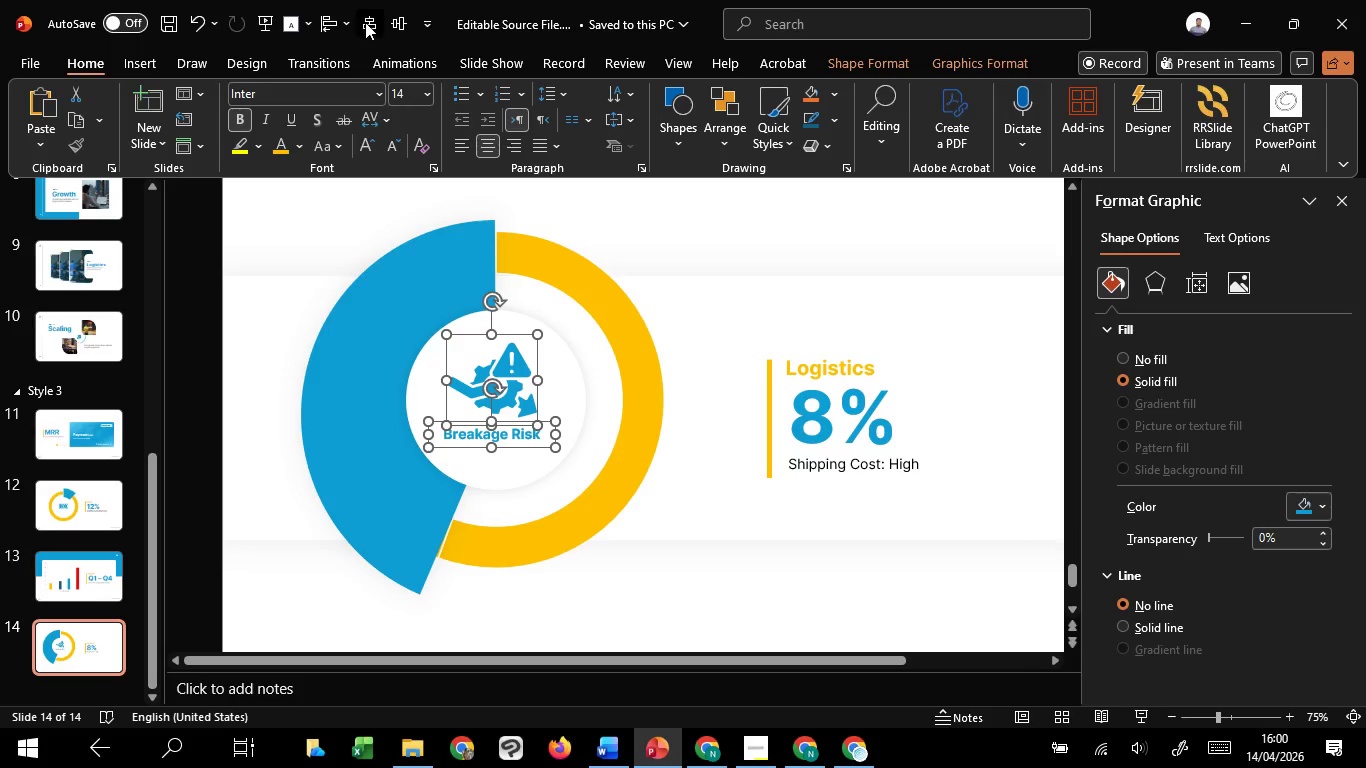 
left_click([365, 22])
 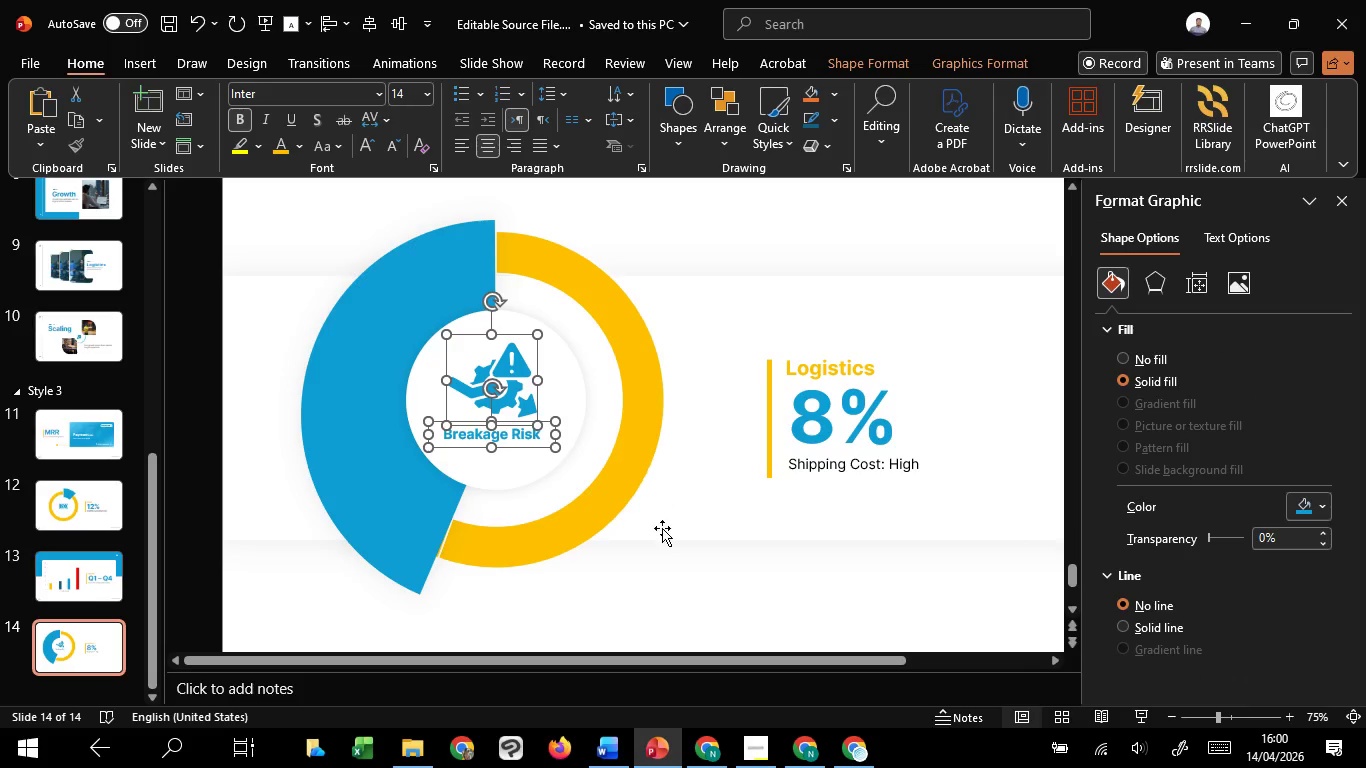 
left_click([653, 576])
 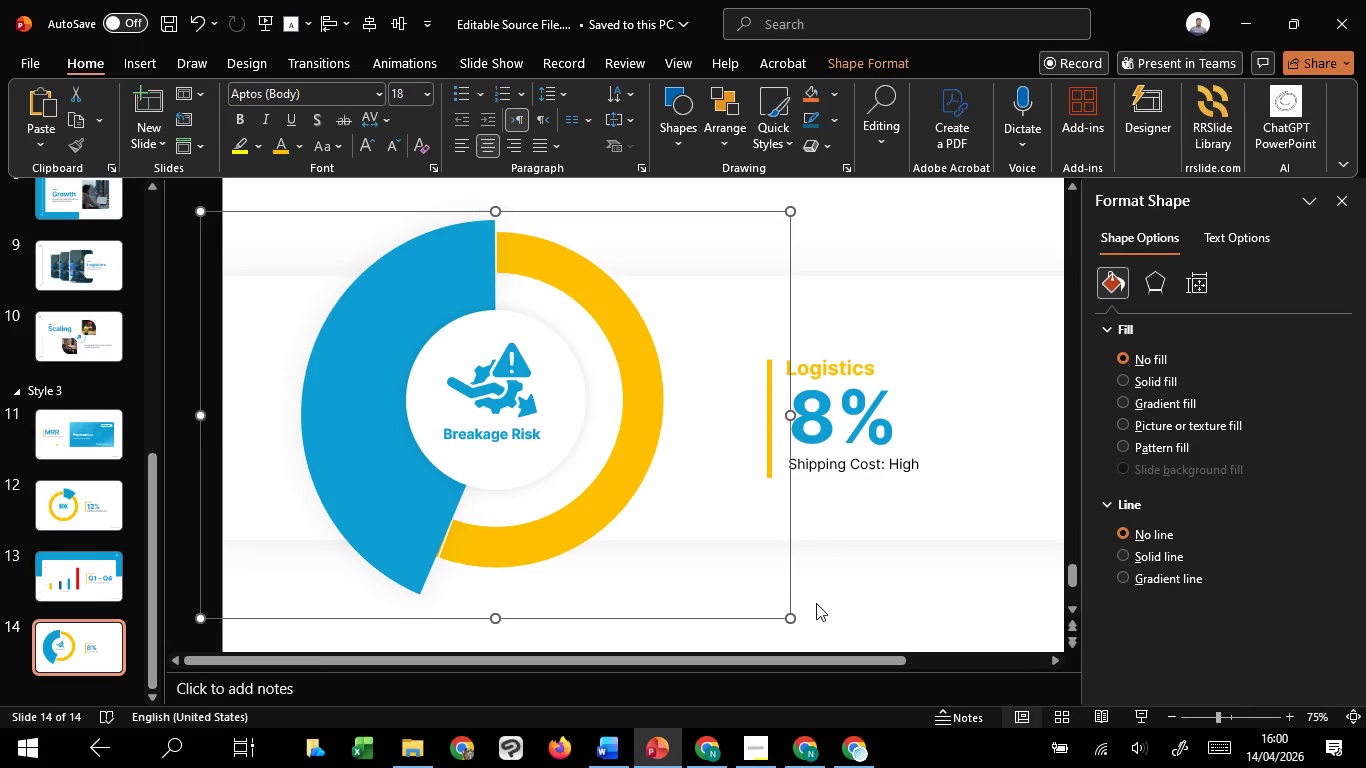 
left_click([828, 610])
 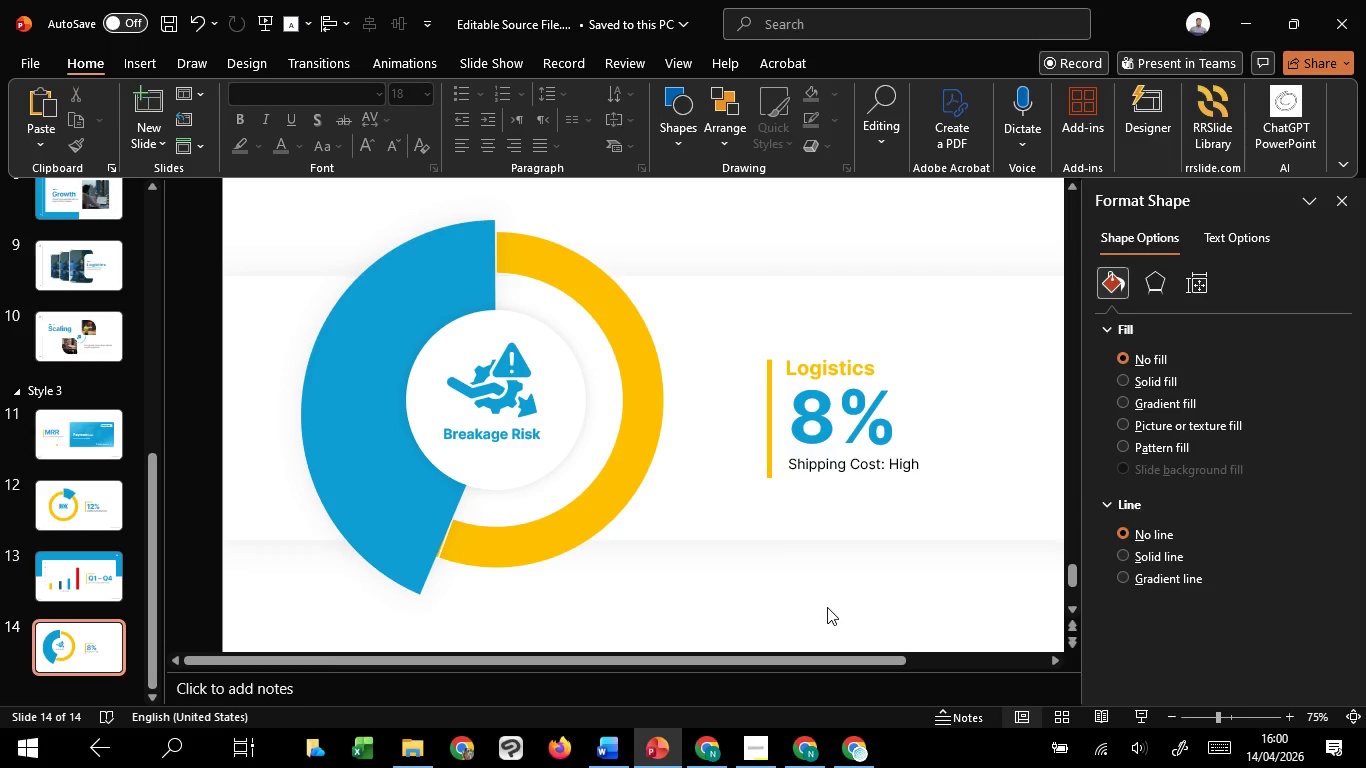 
hold_key(key=ControlLeft, duration=1.09)
scroll: coordinate [827, 607], scroll_direction: down, amount: 2.0
 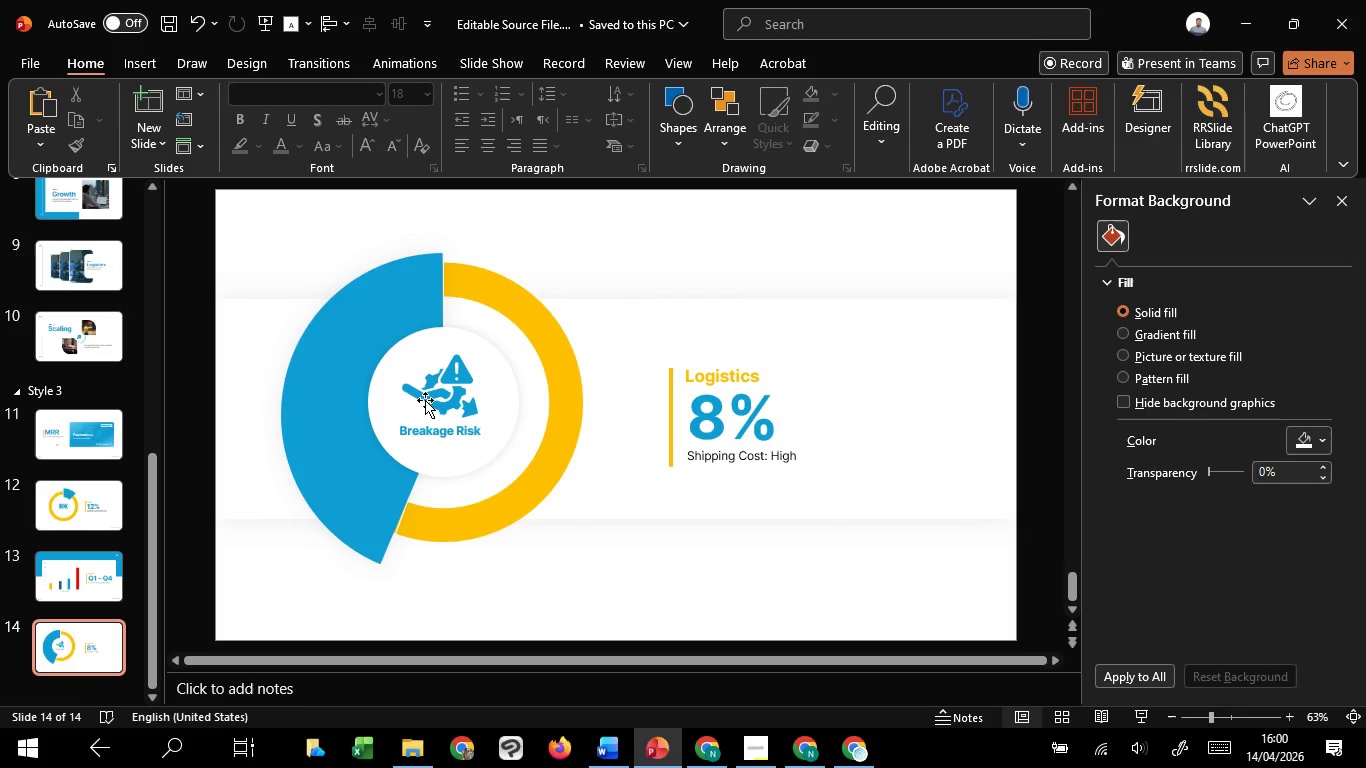 
left_click([425, 400])
 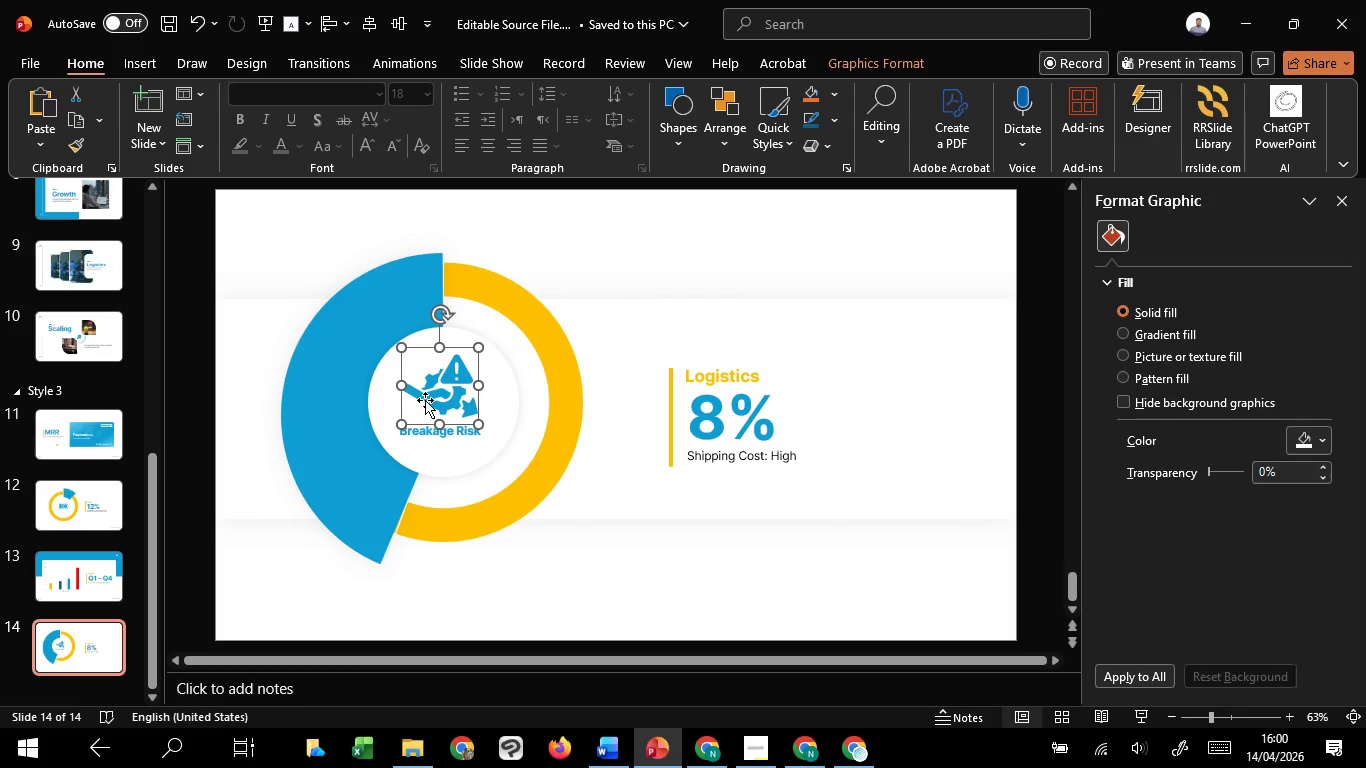 
hold_key(key=ShiftLeft, duration=1.42)
left_click_drag(start_coordinate=[425, 400], to_coordinate=[420, 405])
 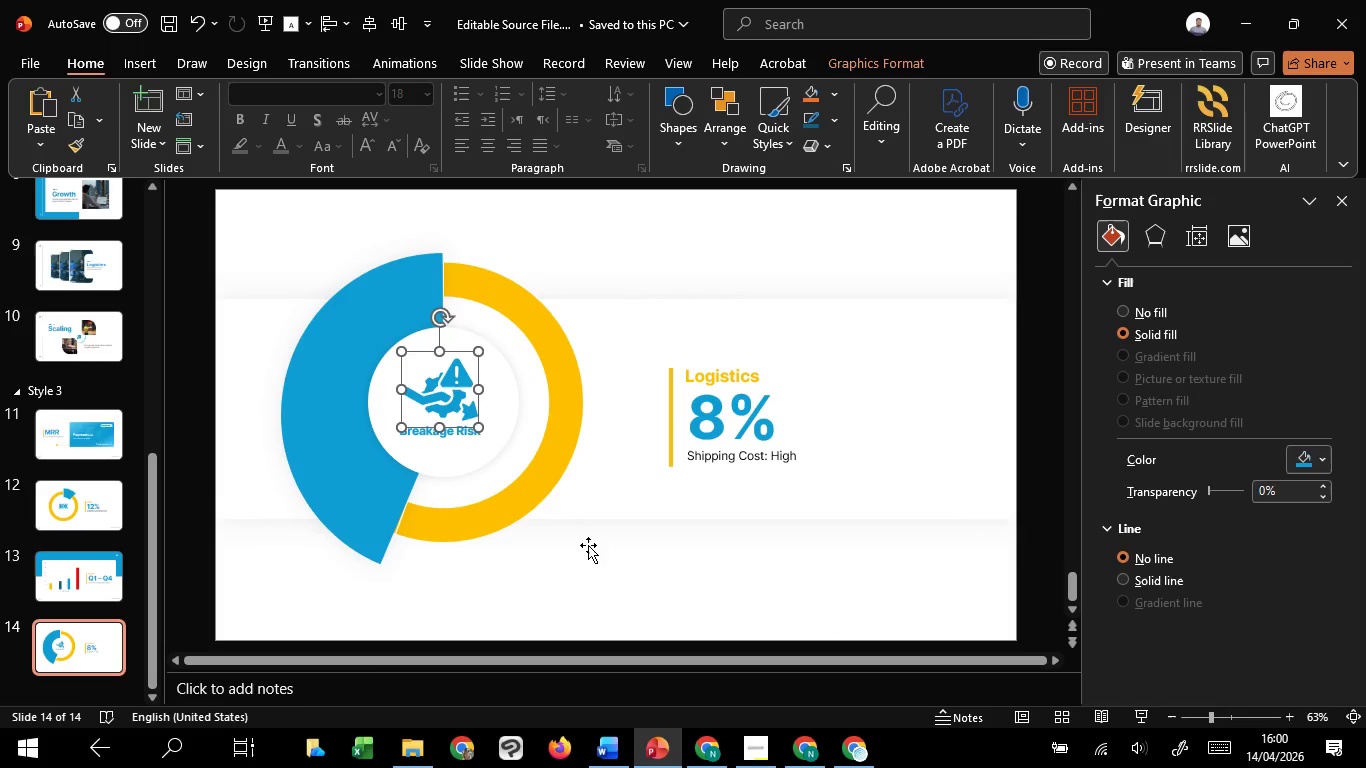 
left_click([588, 545])
 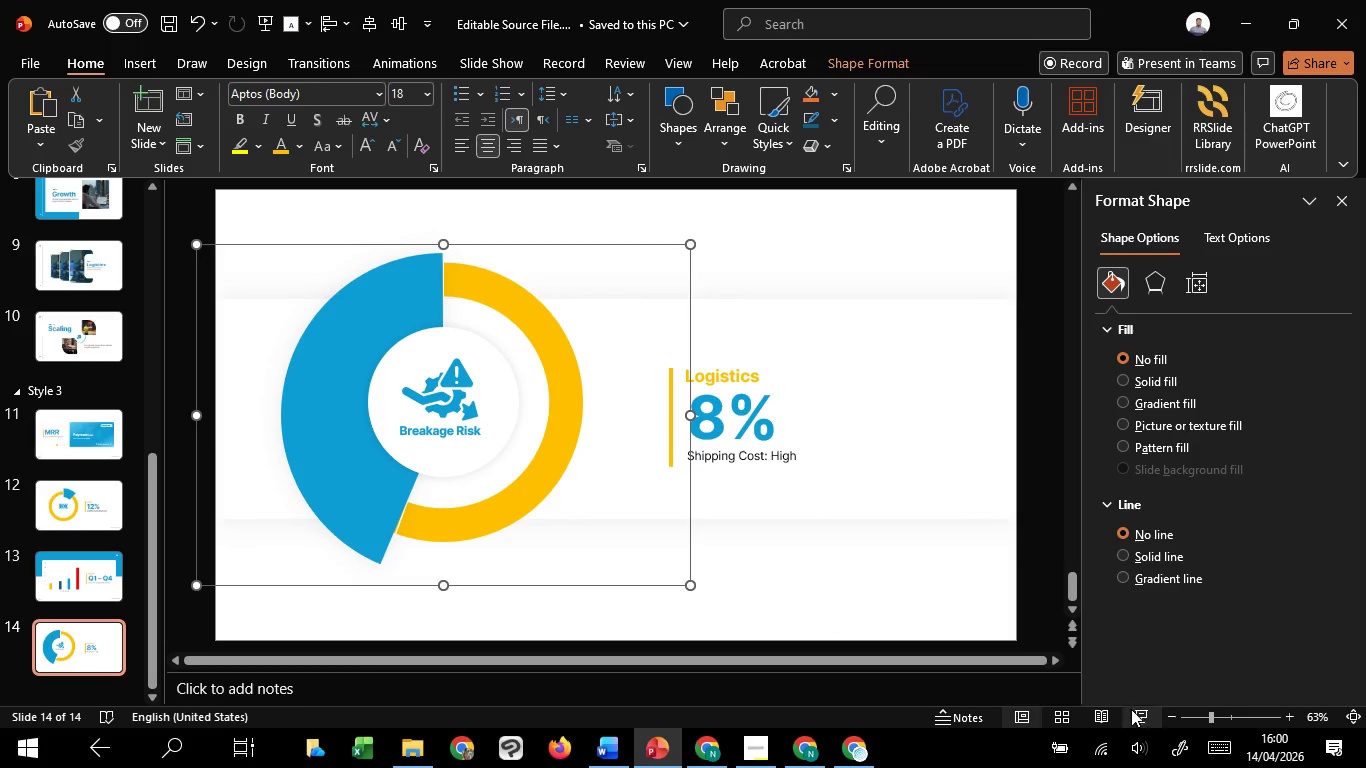 
left_click([1137, 713])
 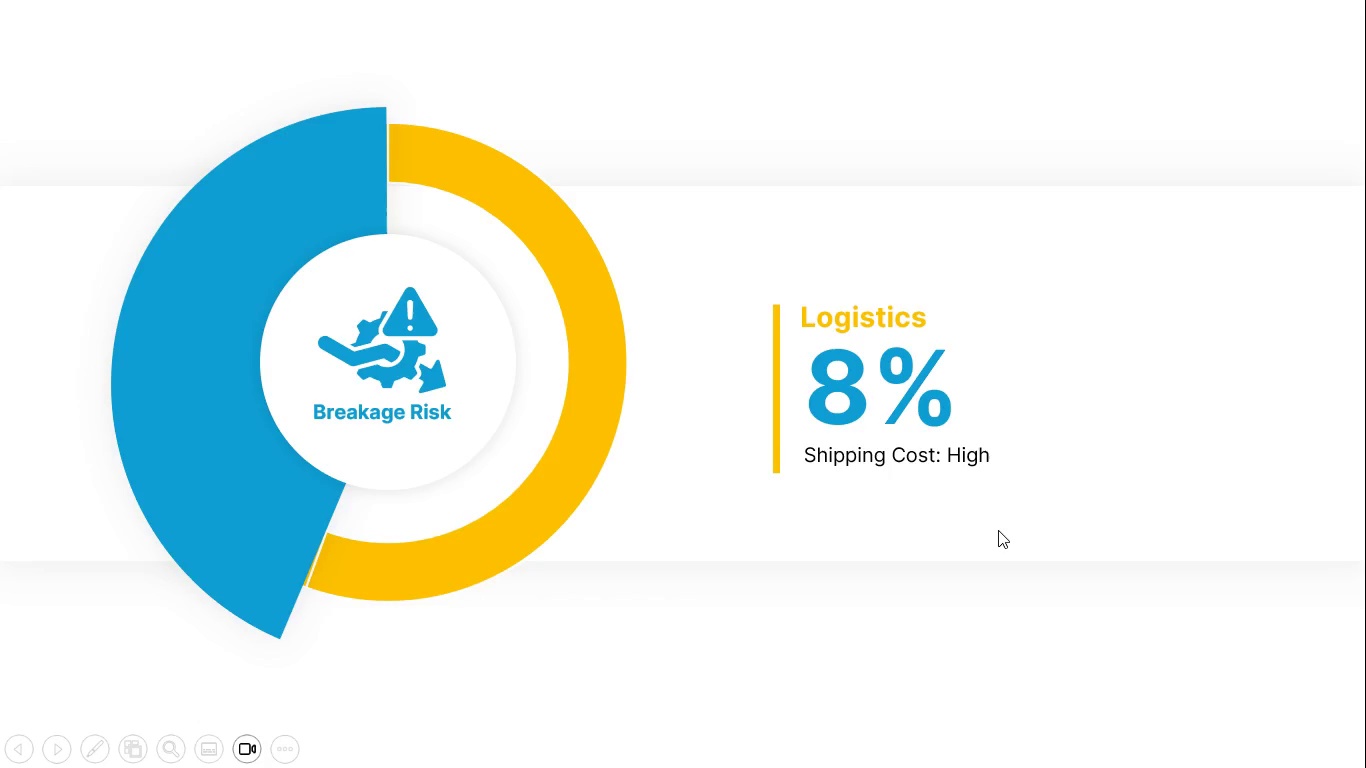 
key(Escape)
 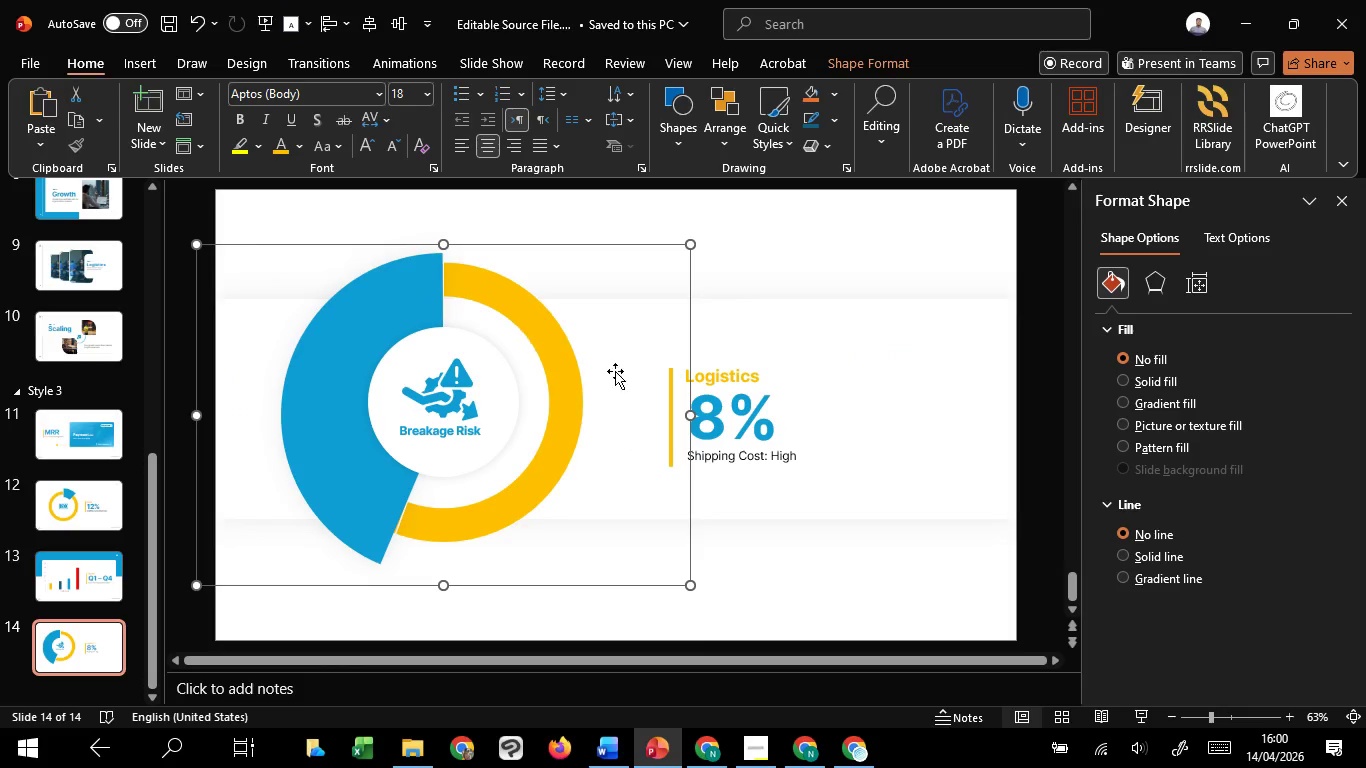 
hold_key(key=ShiftLeft, duration=1.52)
left_click([710, 382])
 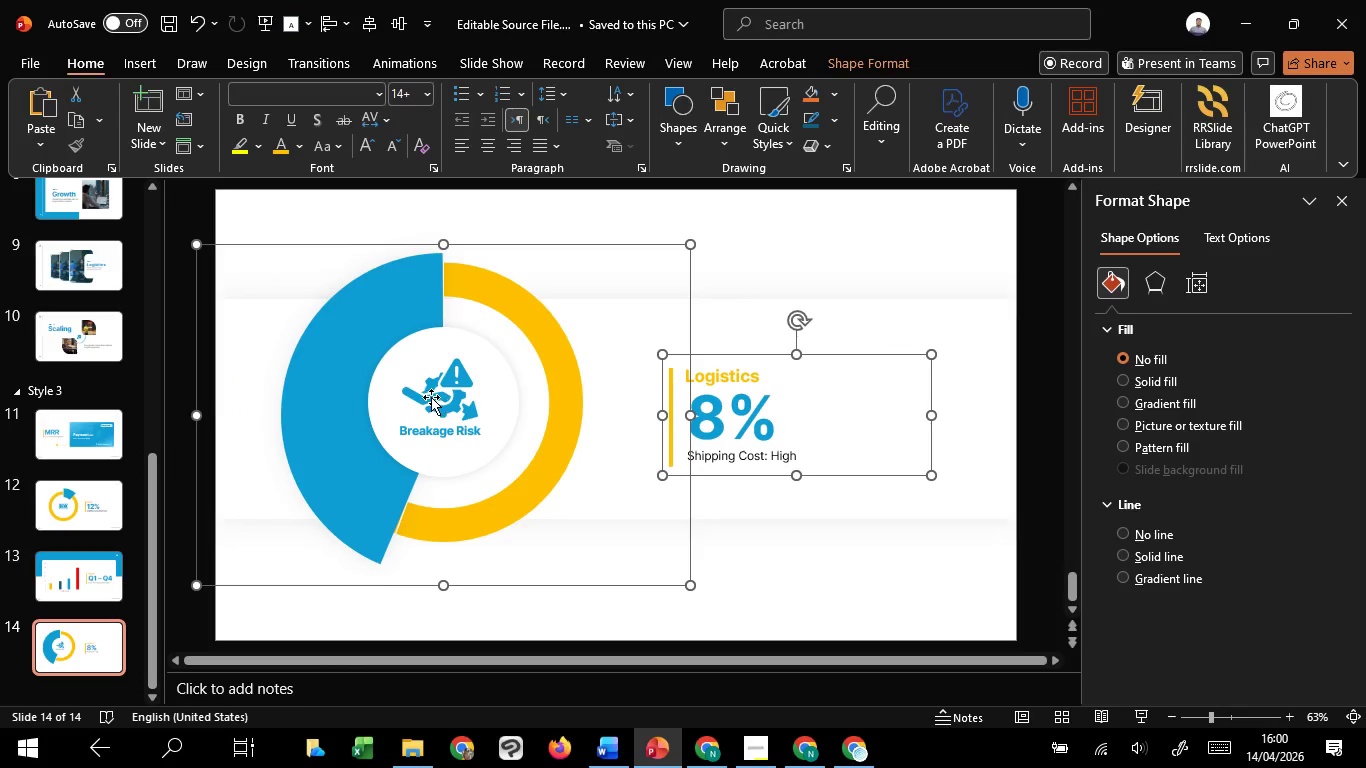 
left_click([431, 397])
 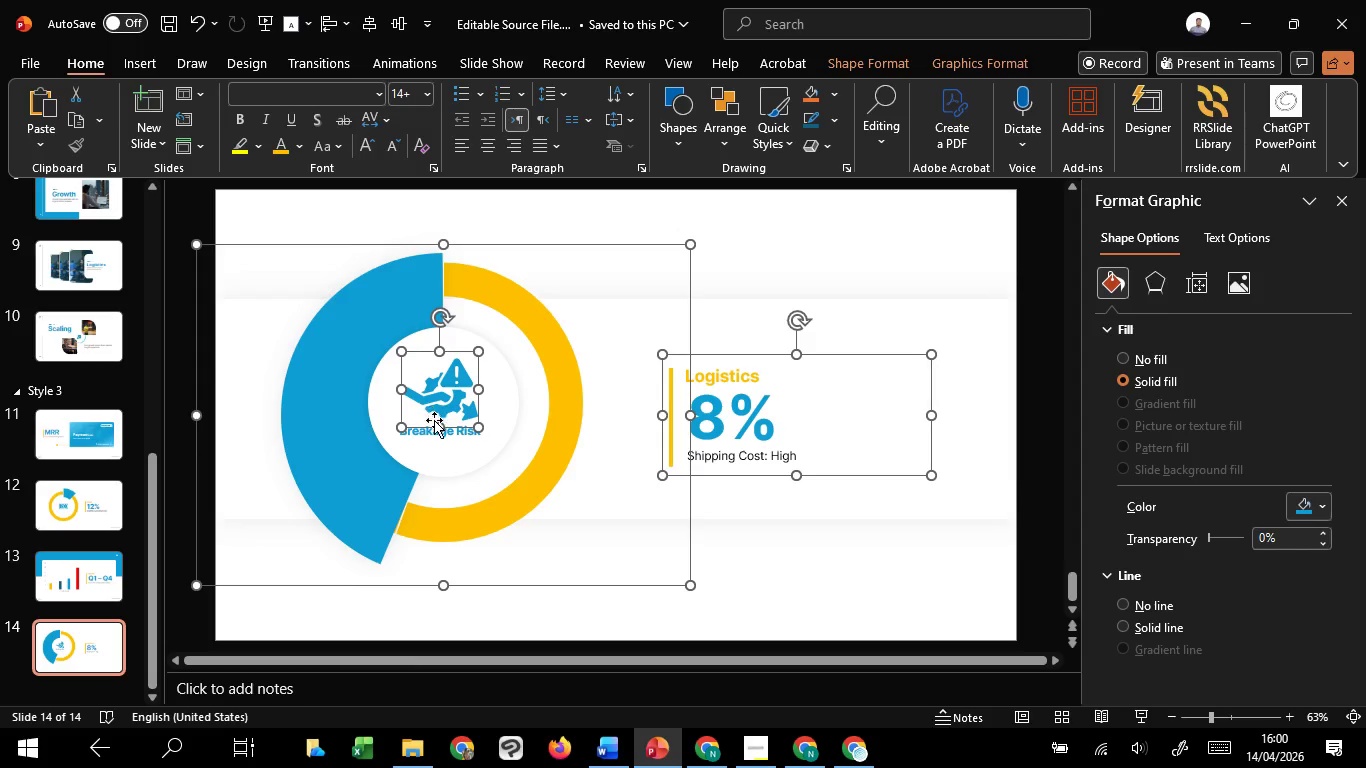 
hold_key(key=ShiftLeft, duration=1.5)
left_click([449, 433])
 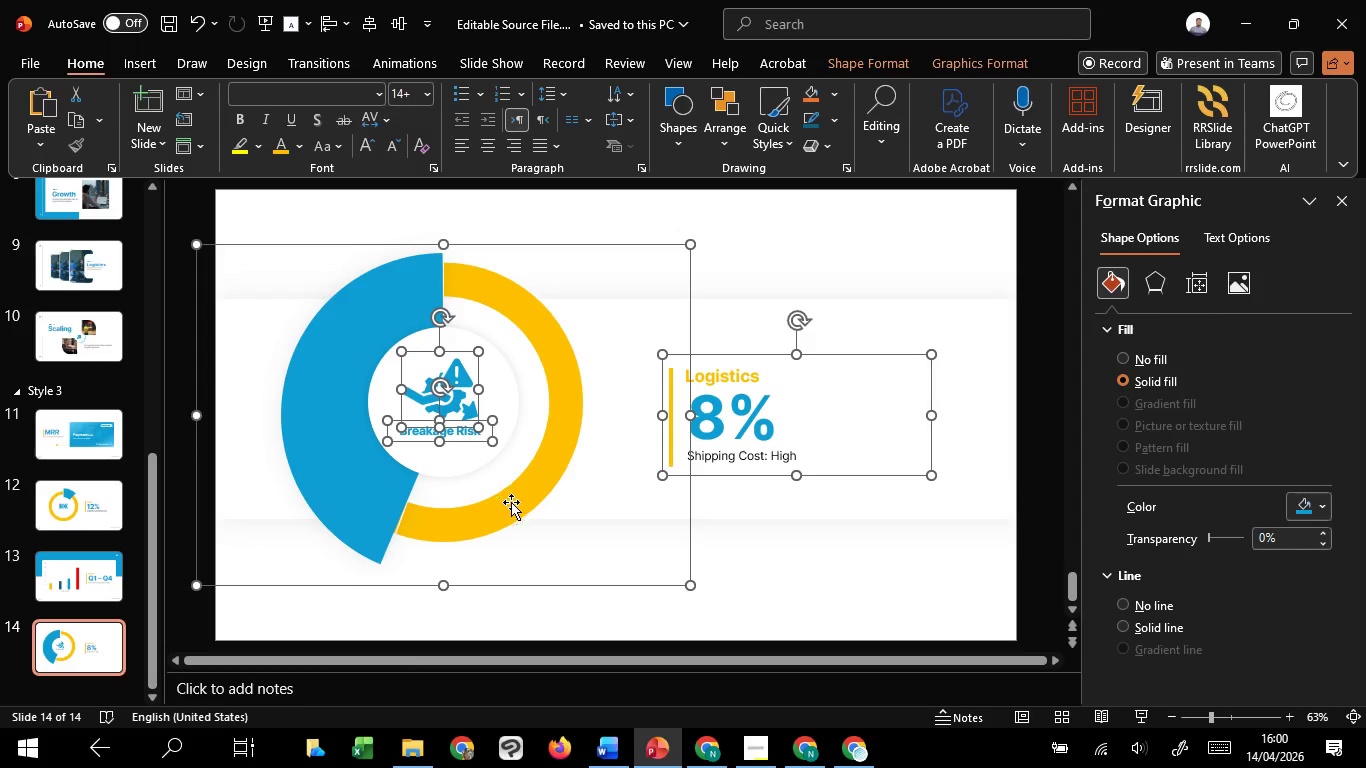 
key(Shift+ShiftLeft)
 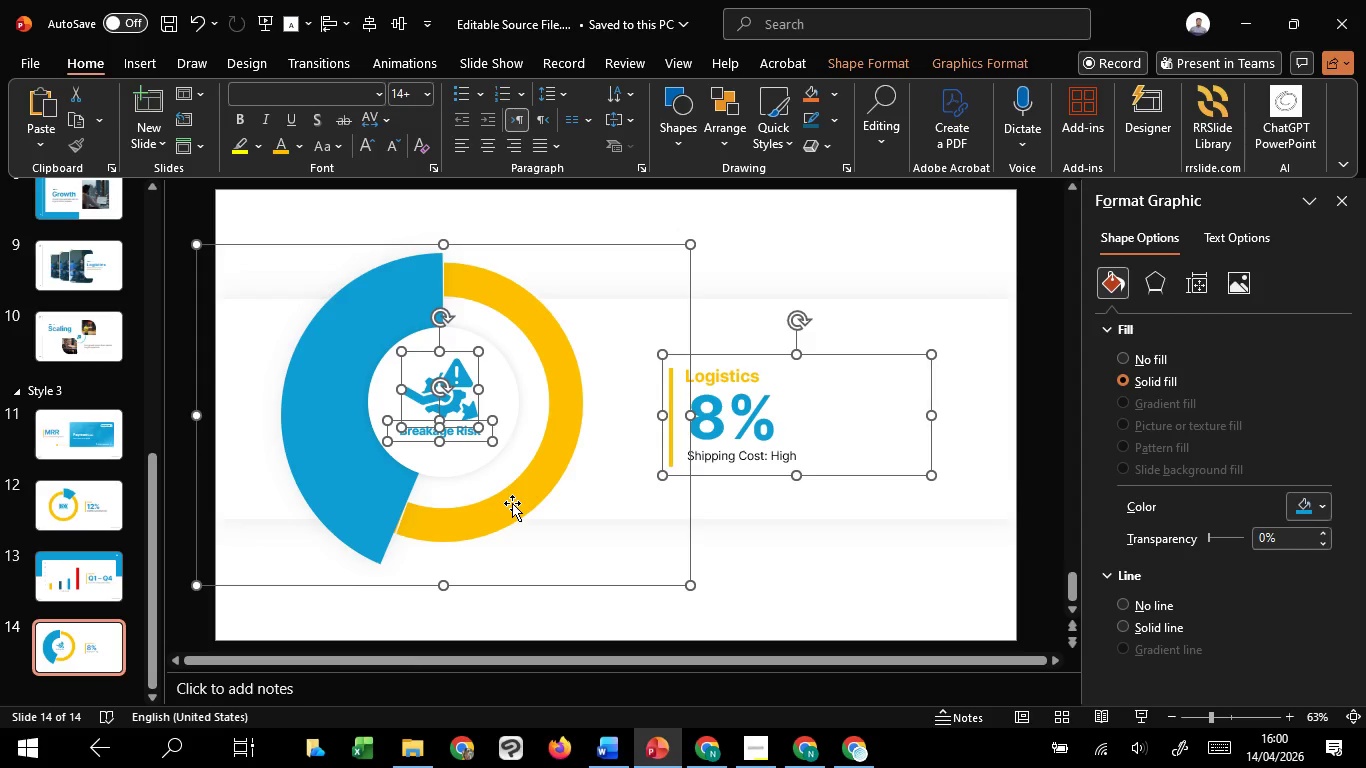 
key(Shift+ShiftLeft)
 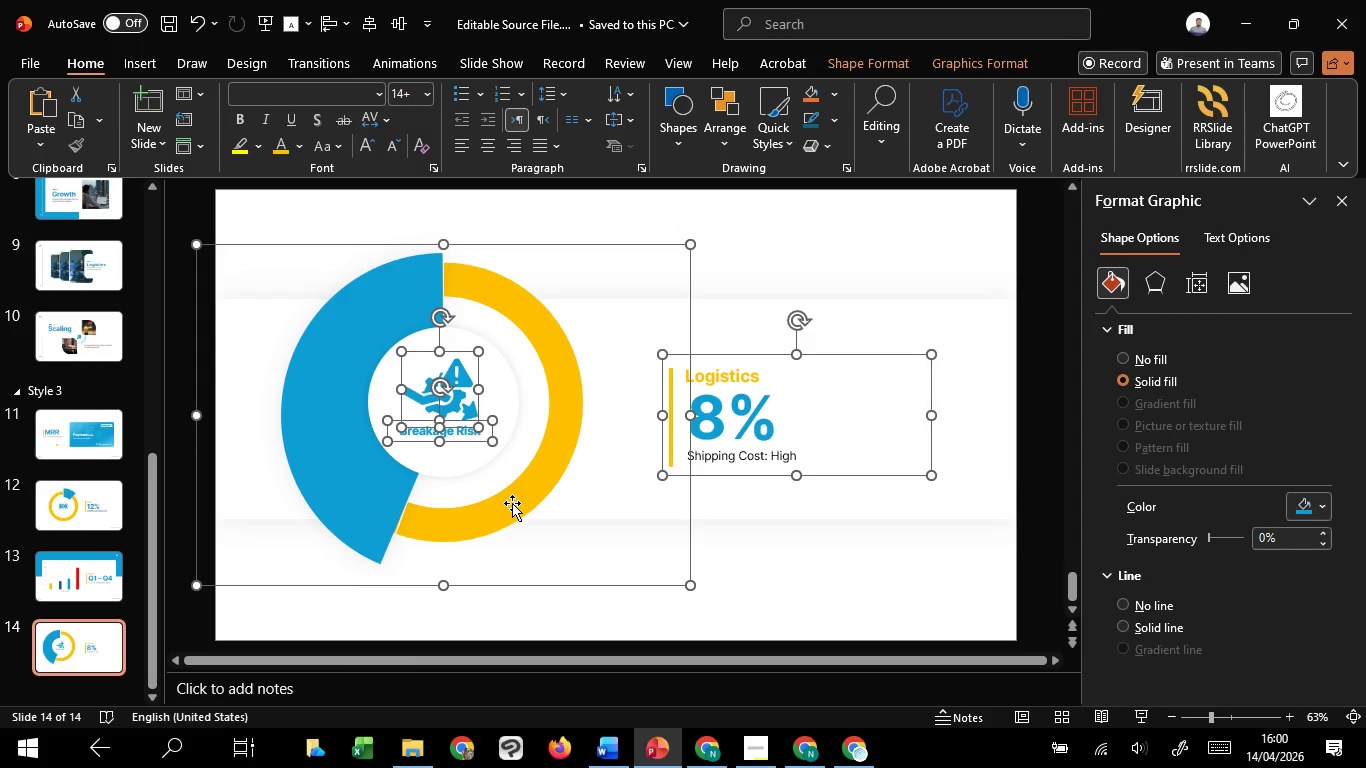 
key(Shift+ShiftLeft)
 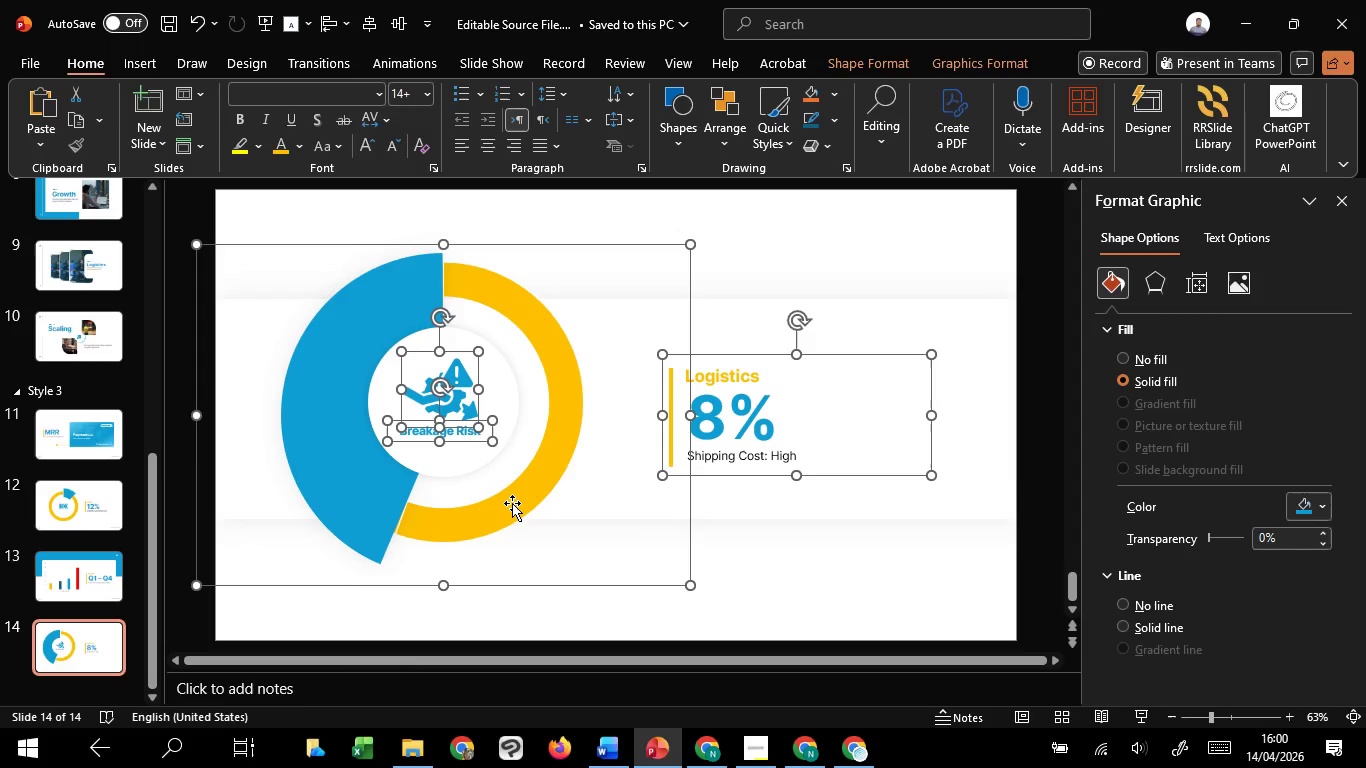 
key(Shift+ShiftLeft)
 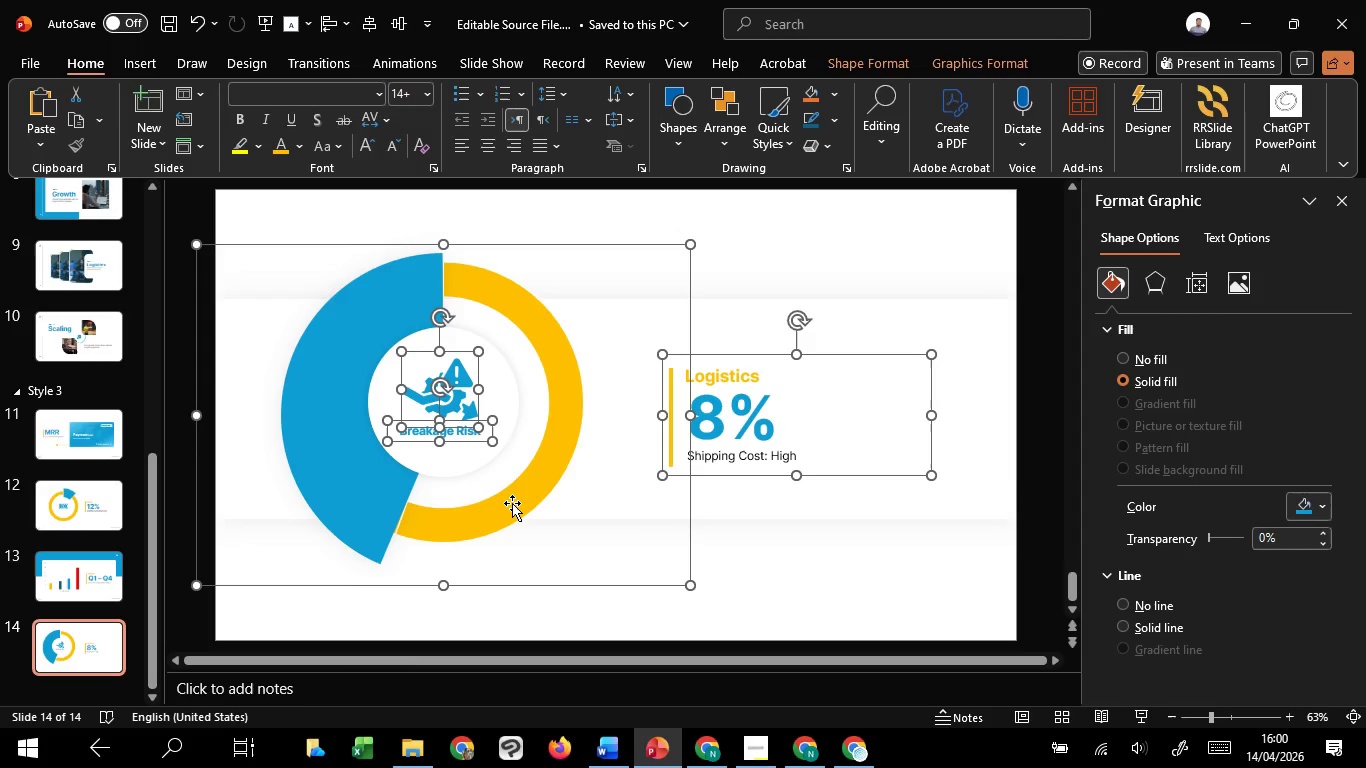 
key(Shift+ShiftLeft)
 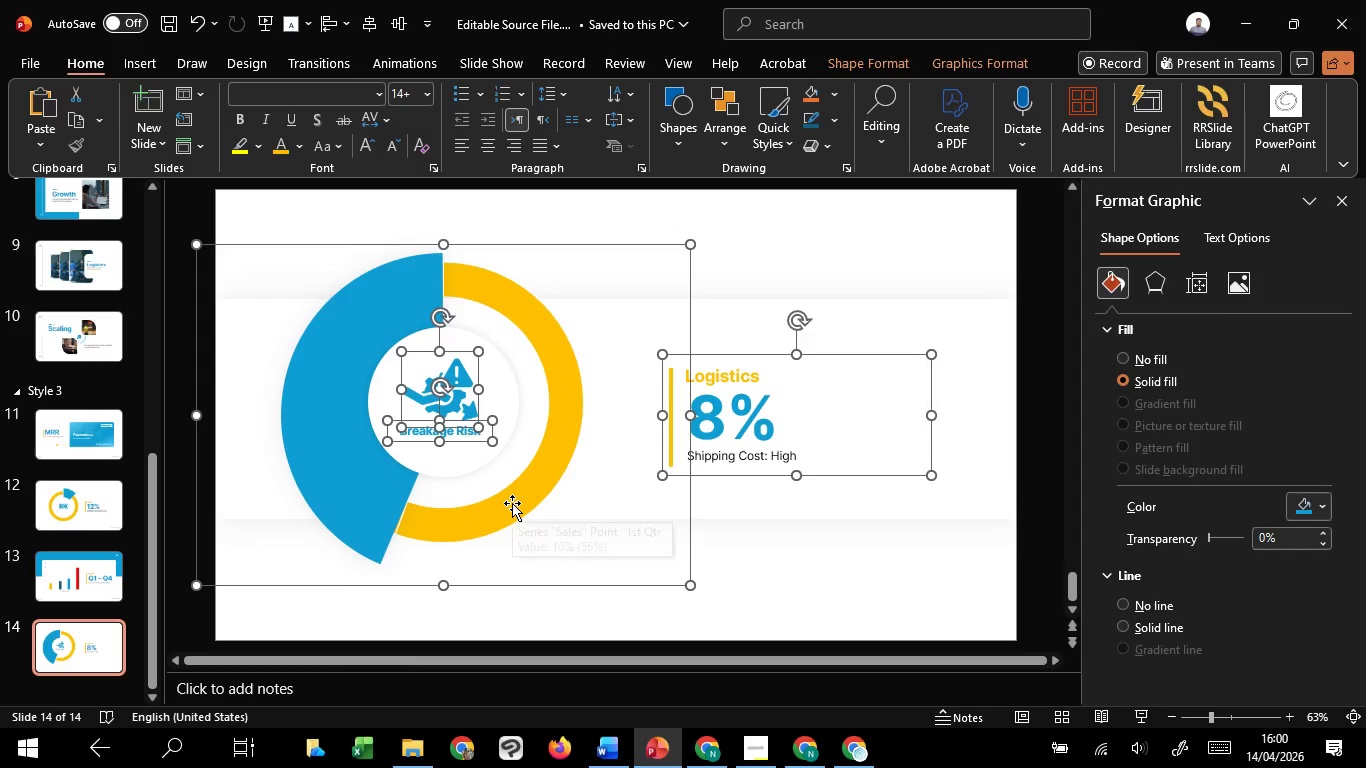 
key(Shift+ShiftLeft)
 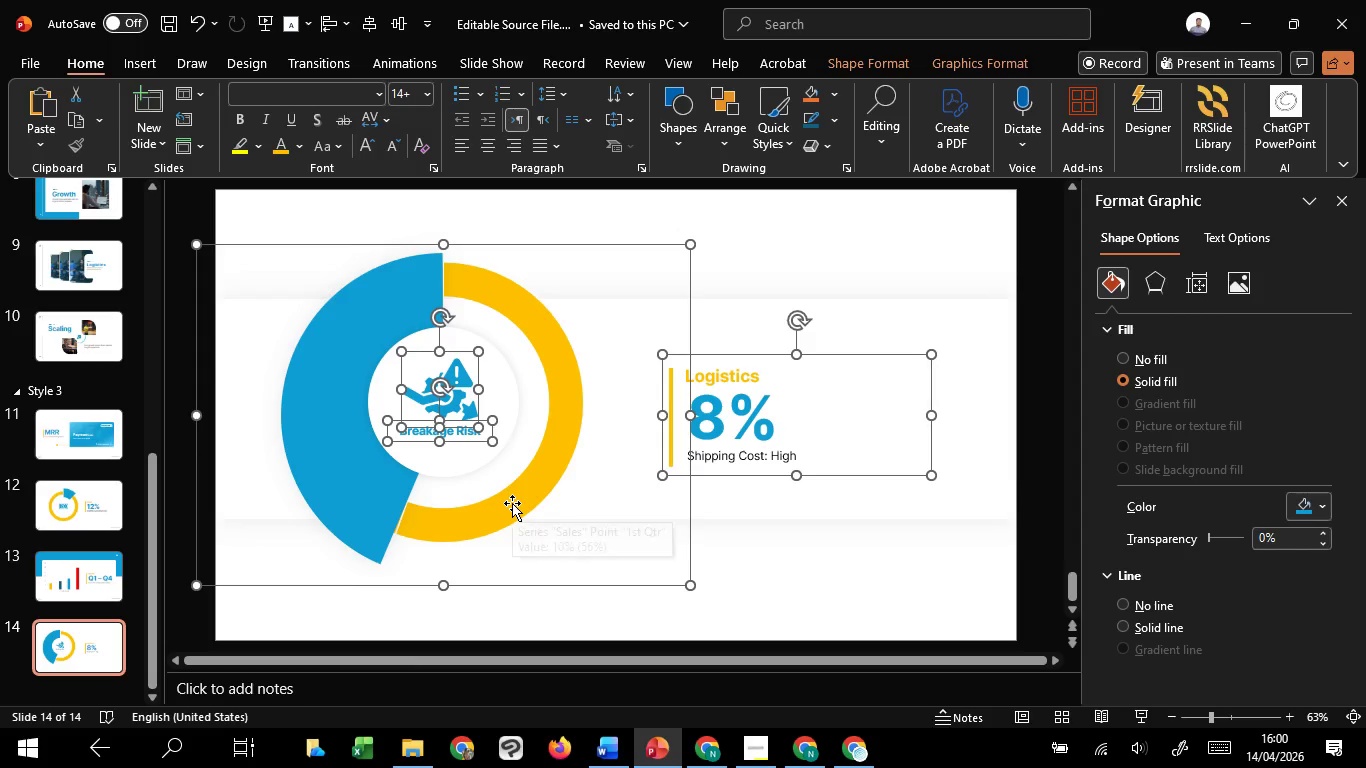 
key(Shift+ShiftLeft)
 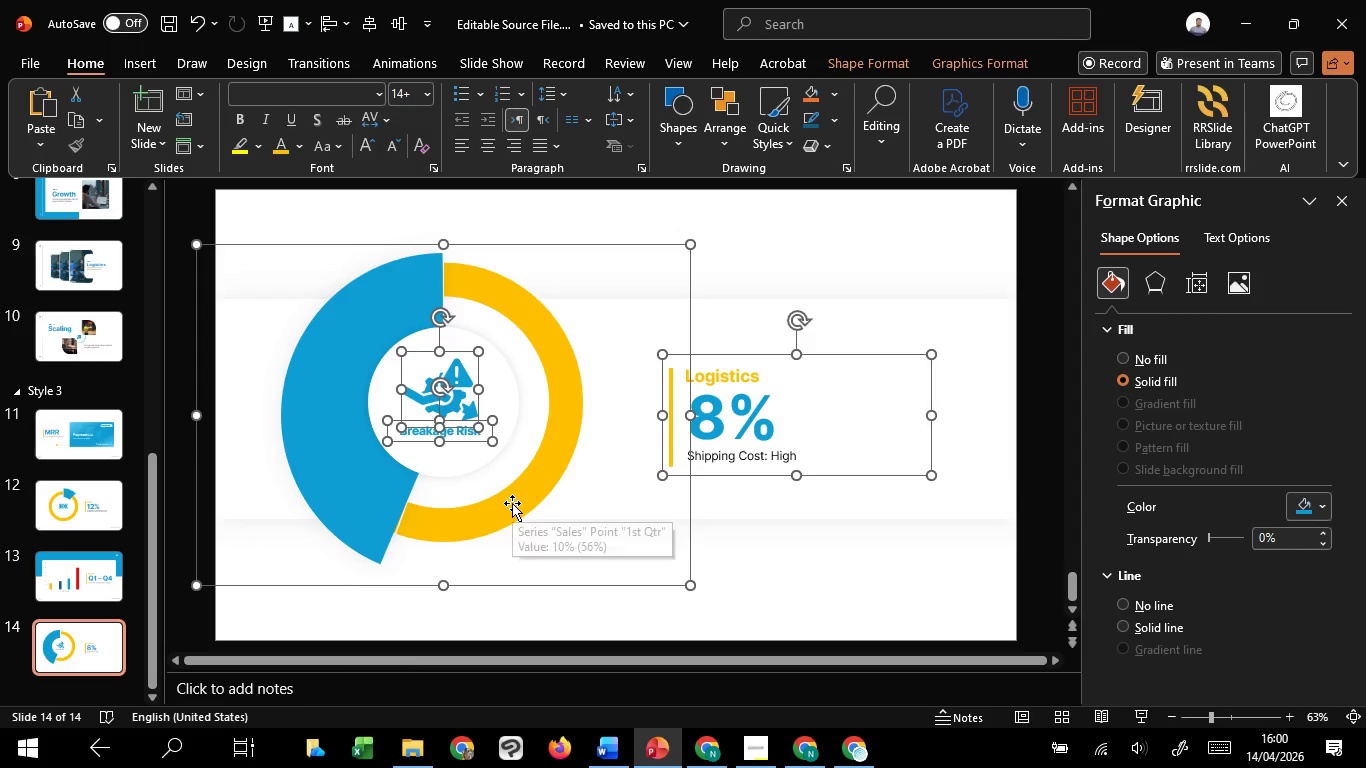 
key(Shift+ShiftLeft)
 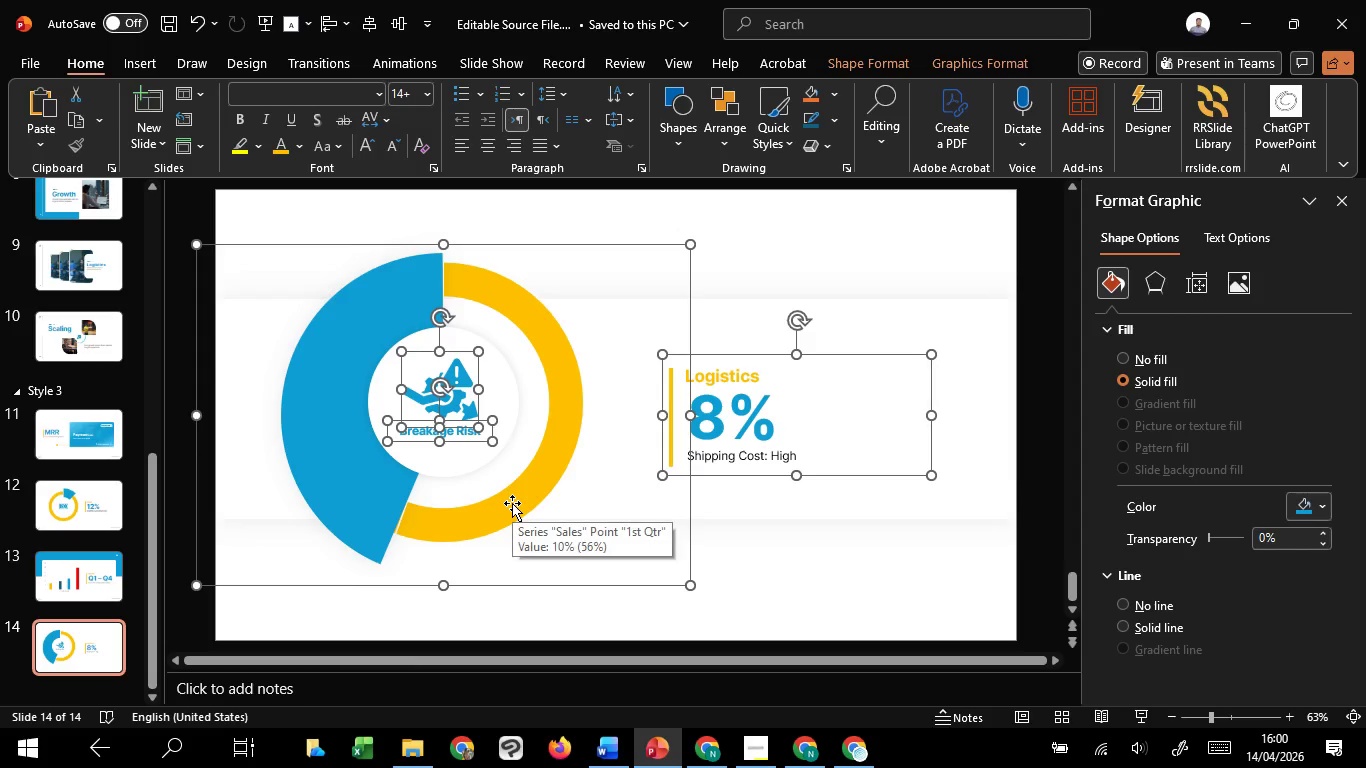 
hold_key(key=ControlLeft, duration=0.44)
 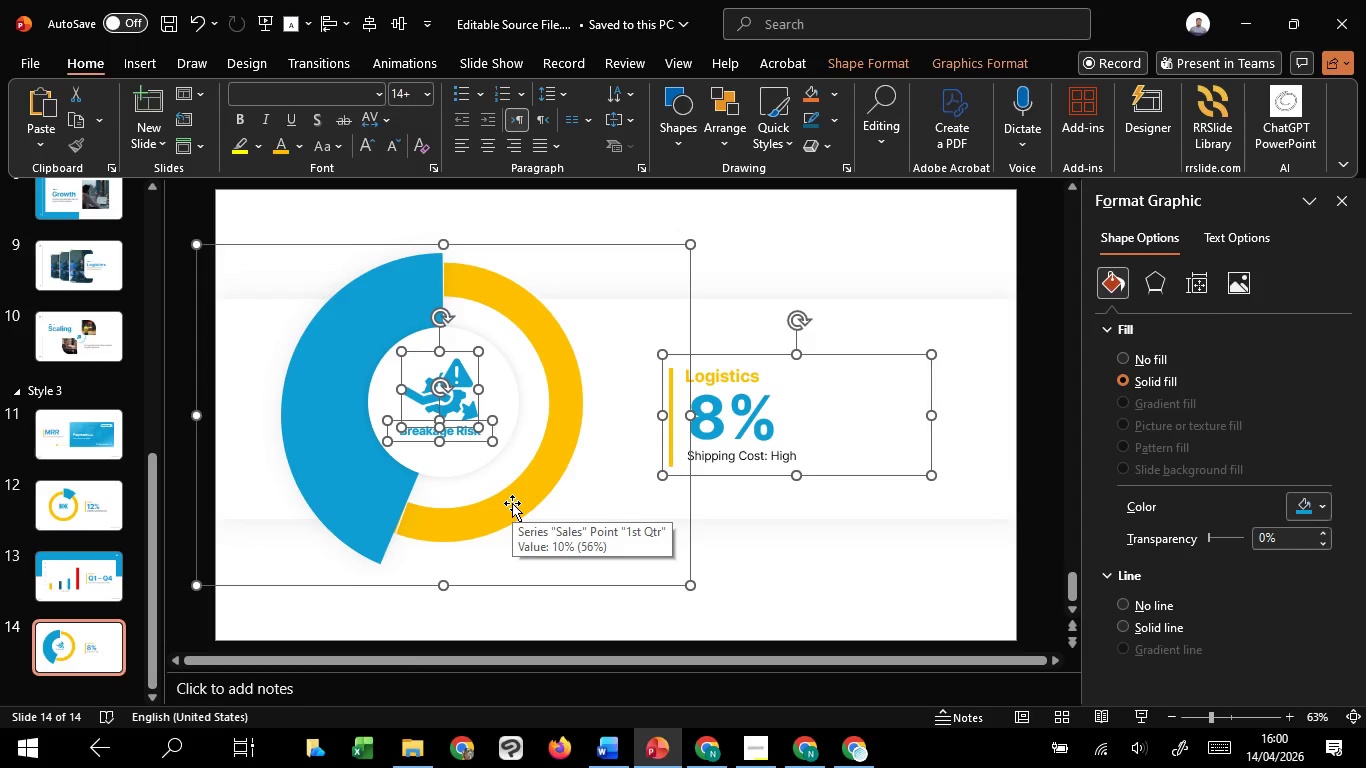 
hold_key(key=ShiftLeft, duration=1.22)
left_click_drag(start_coordinate=[512, 503], to_coordinate=[526, 499])
 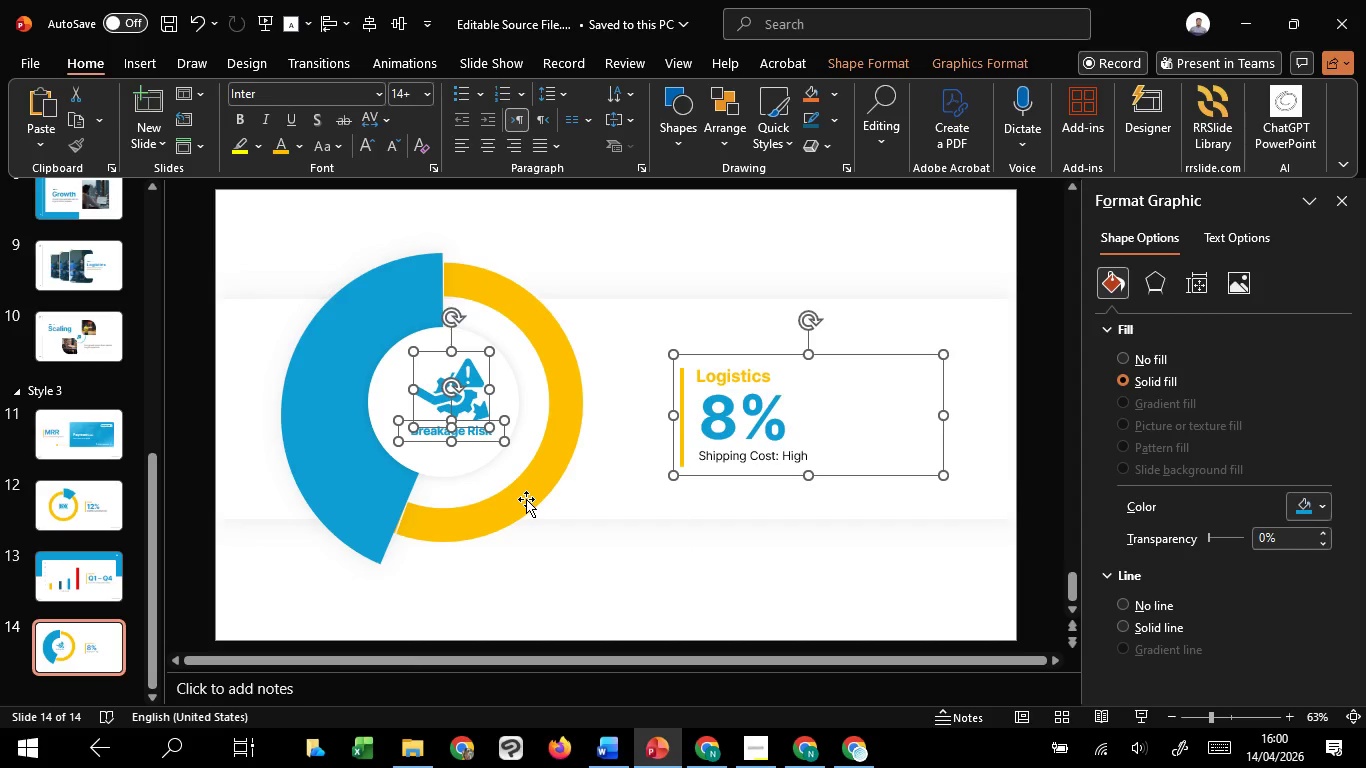 
key(Control+Z)
 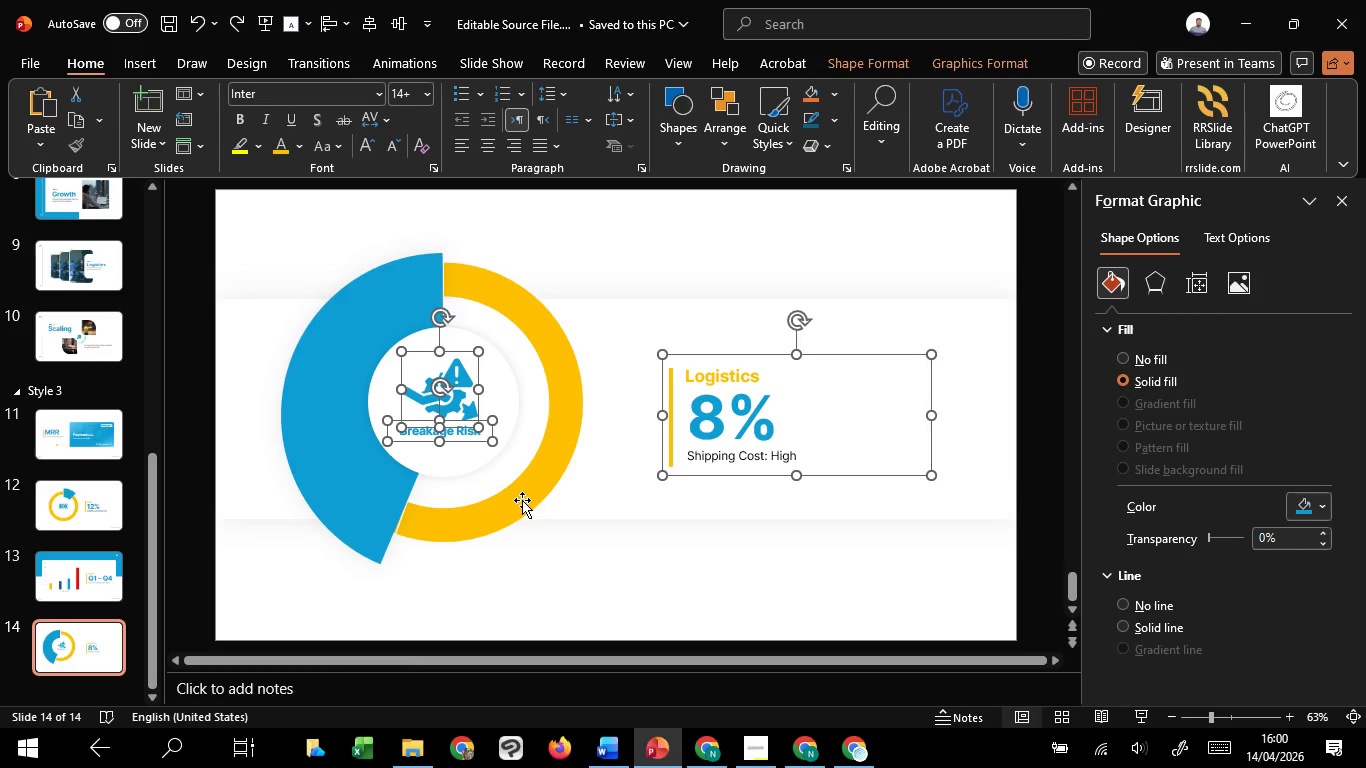 
hold_key(key=ShiftLeft, duration=1.51)
left_click([522, 500])
 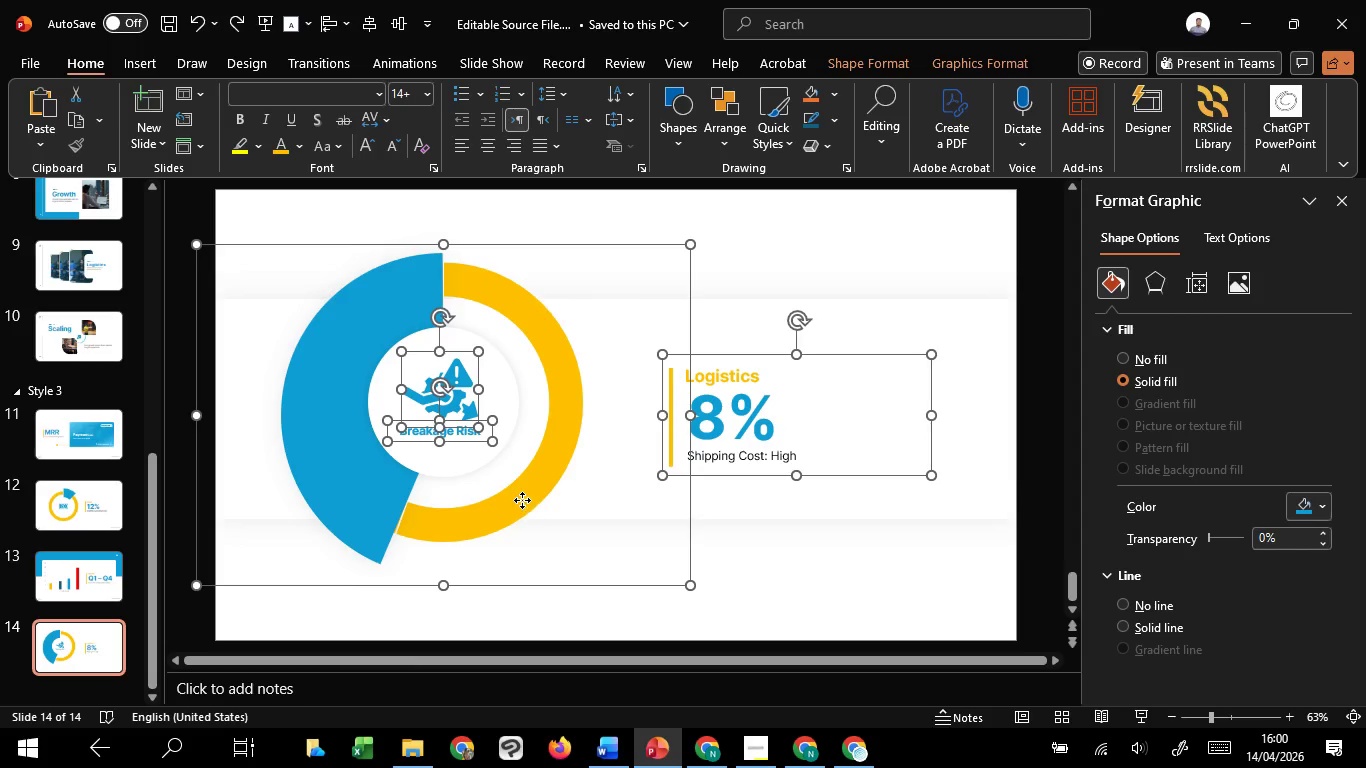 
left_click_drag(start_coordinate=[522, 500], to_coordinate=[548, 500])
 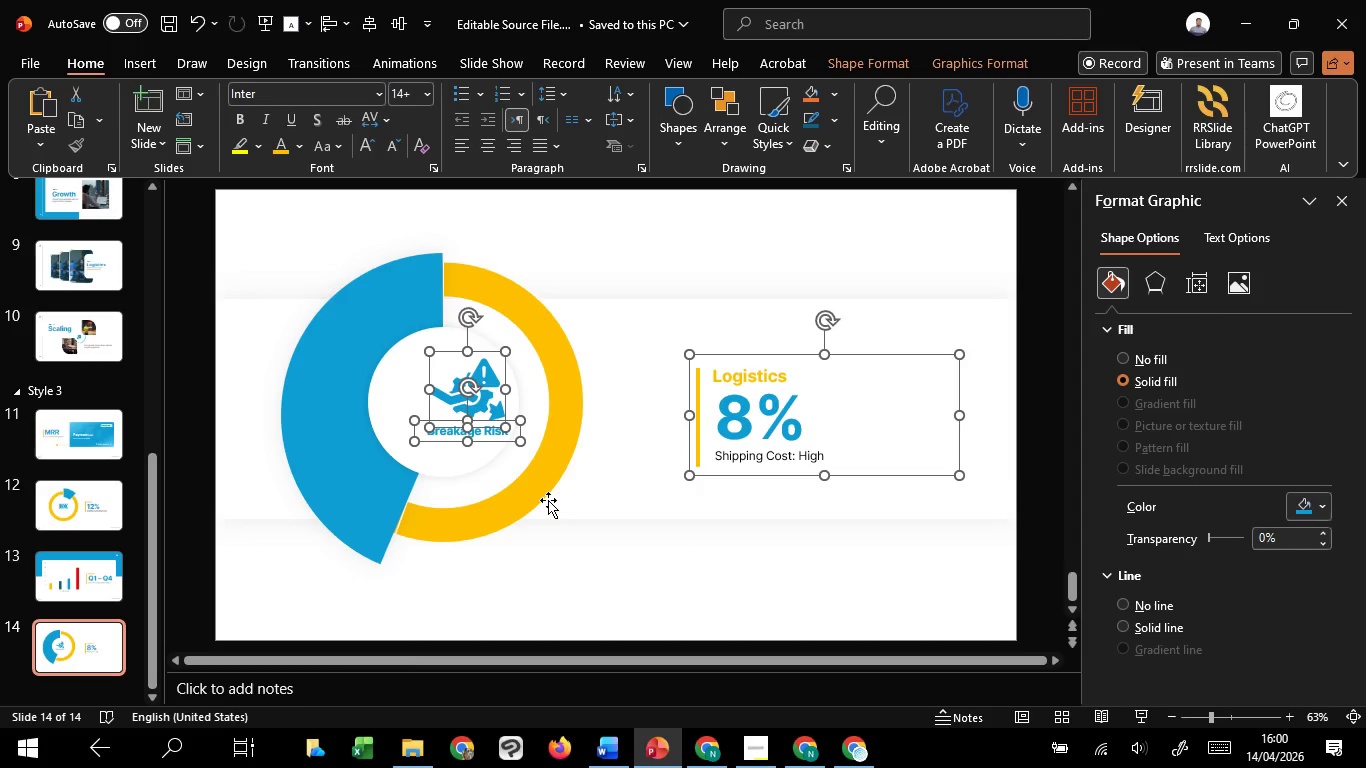 
key(Shift+ShiftLeft)
 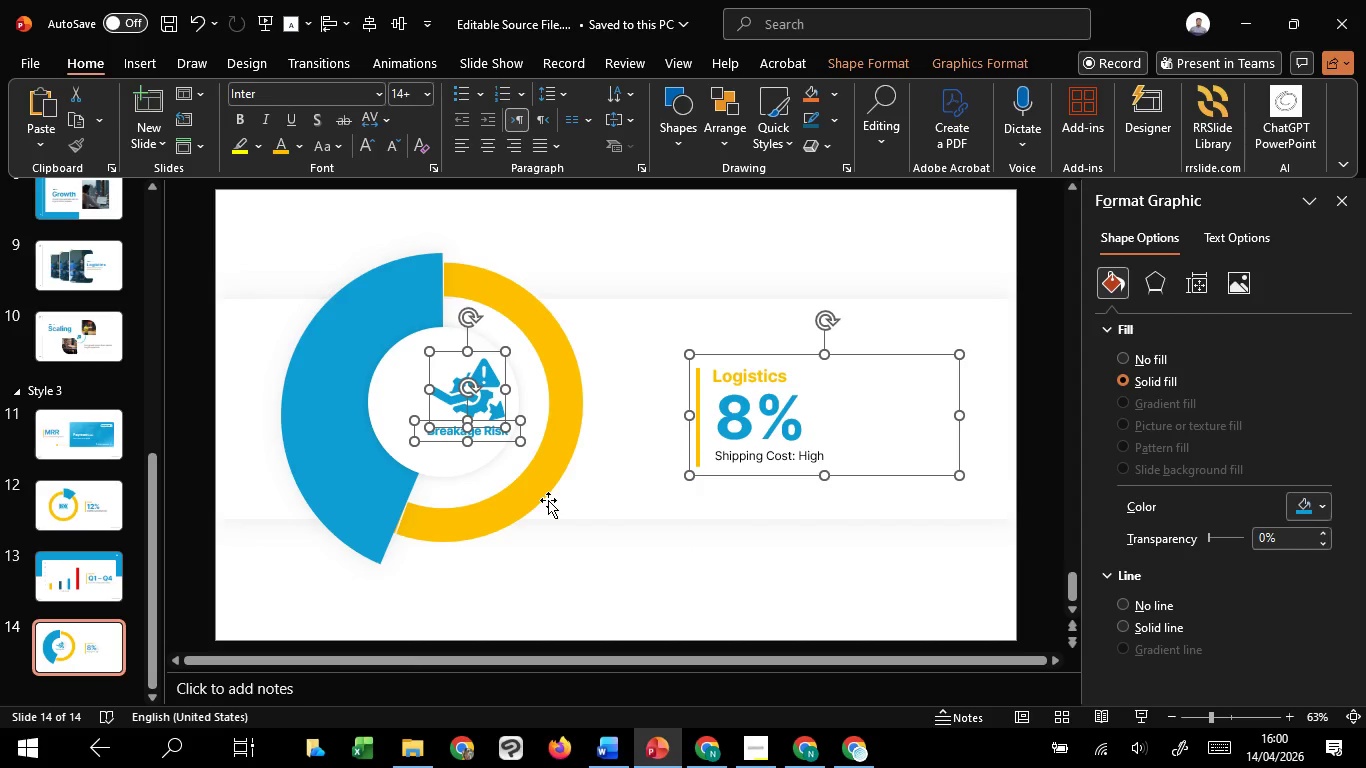 
key(Control+Z)
 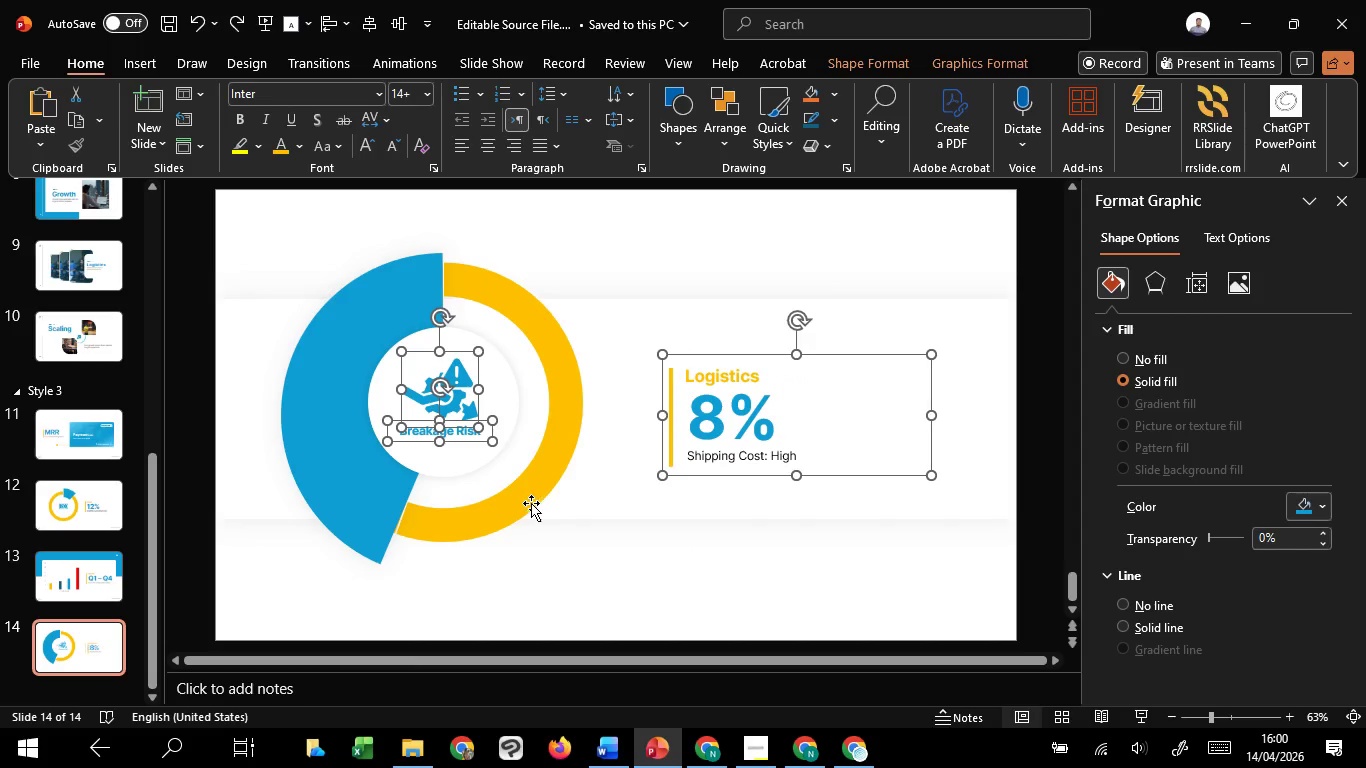 
hold_key(key=ShiftLeft, duration=0.72)
left_click([528, 503])
 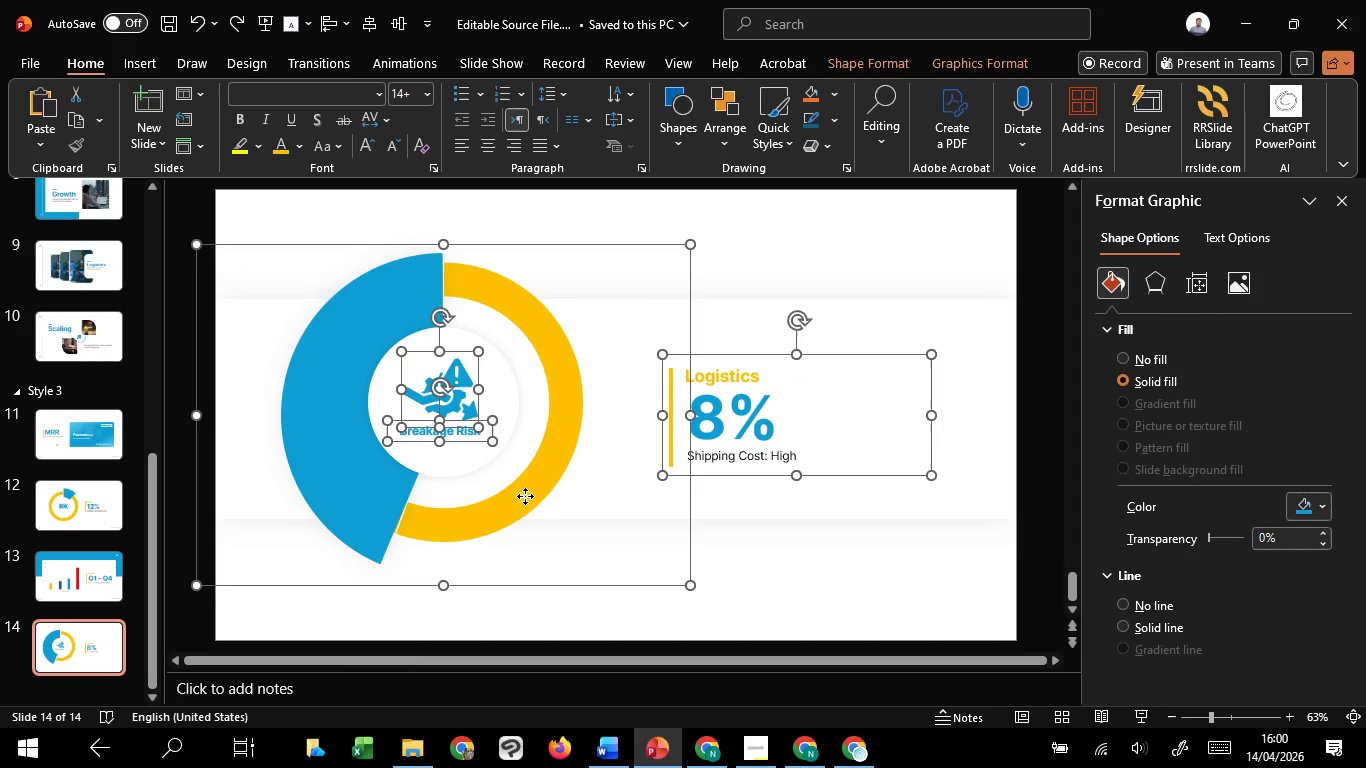 
left_click_drag(start_coordinate=[525, 496], to_coordinate=[530, 496])
 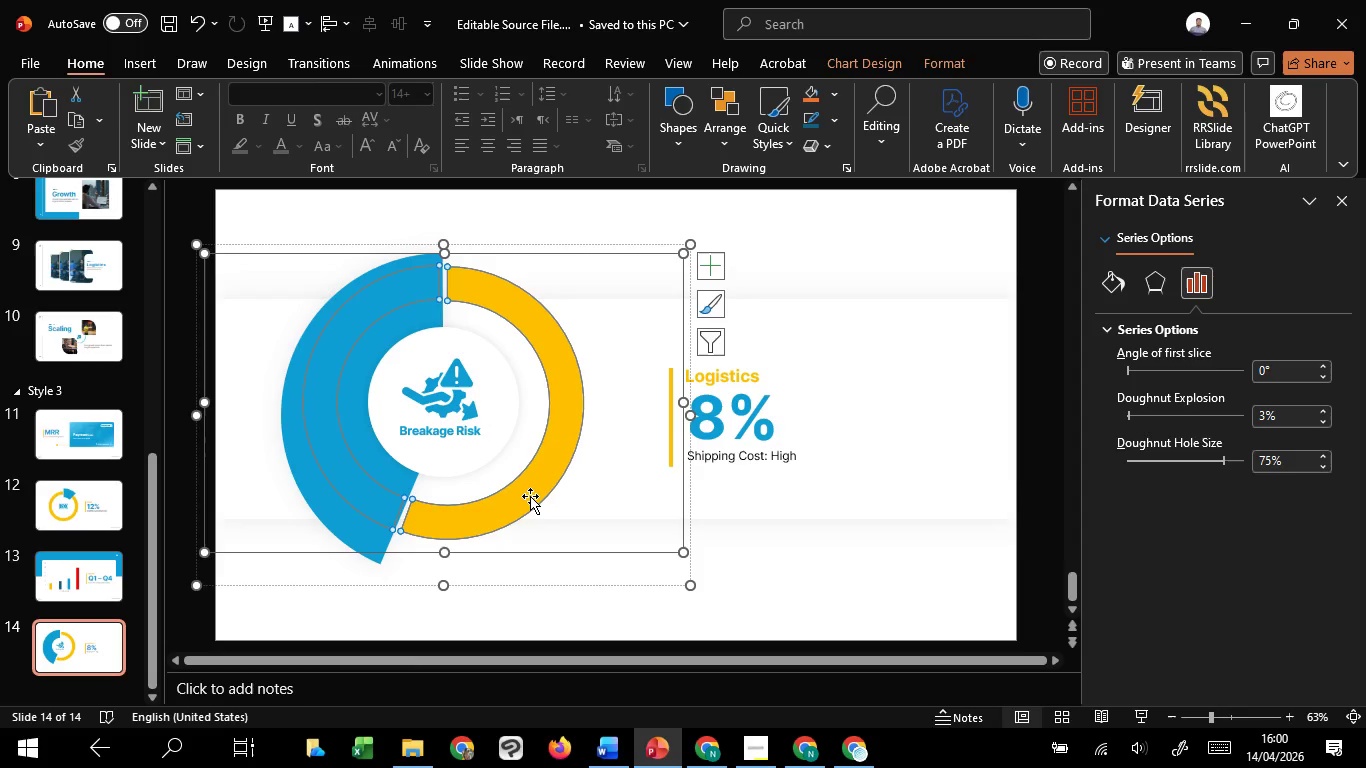 
key(Control+Z)
 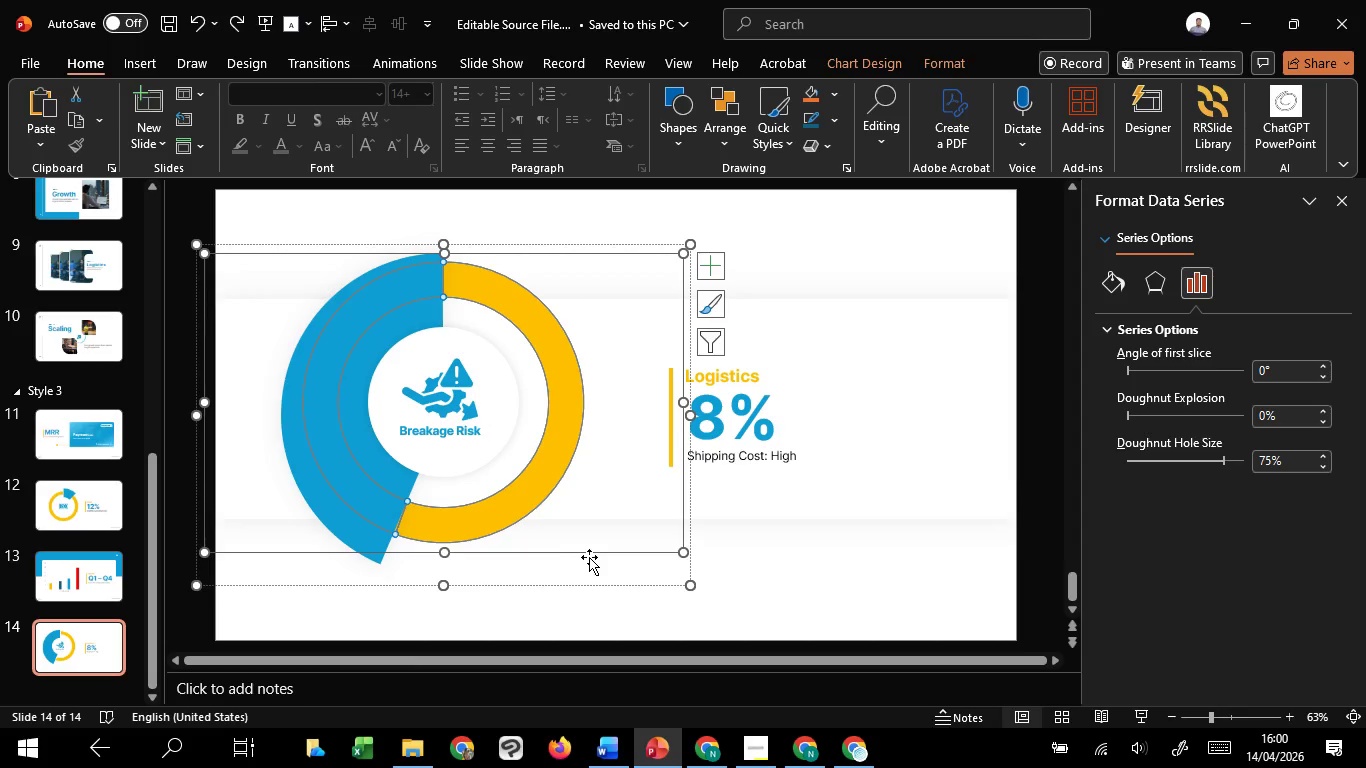 
left_click([589, 557])
 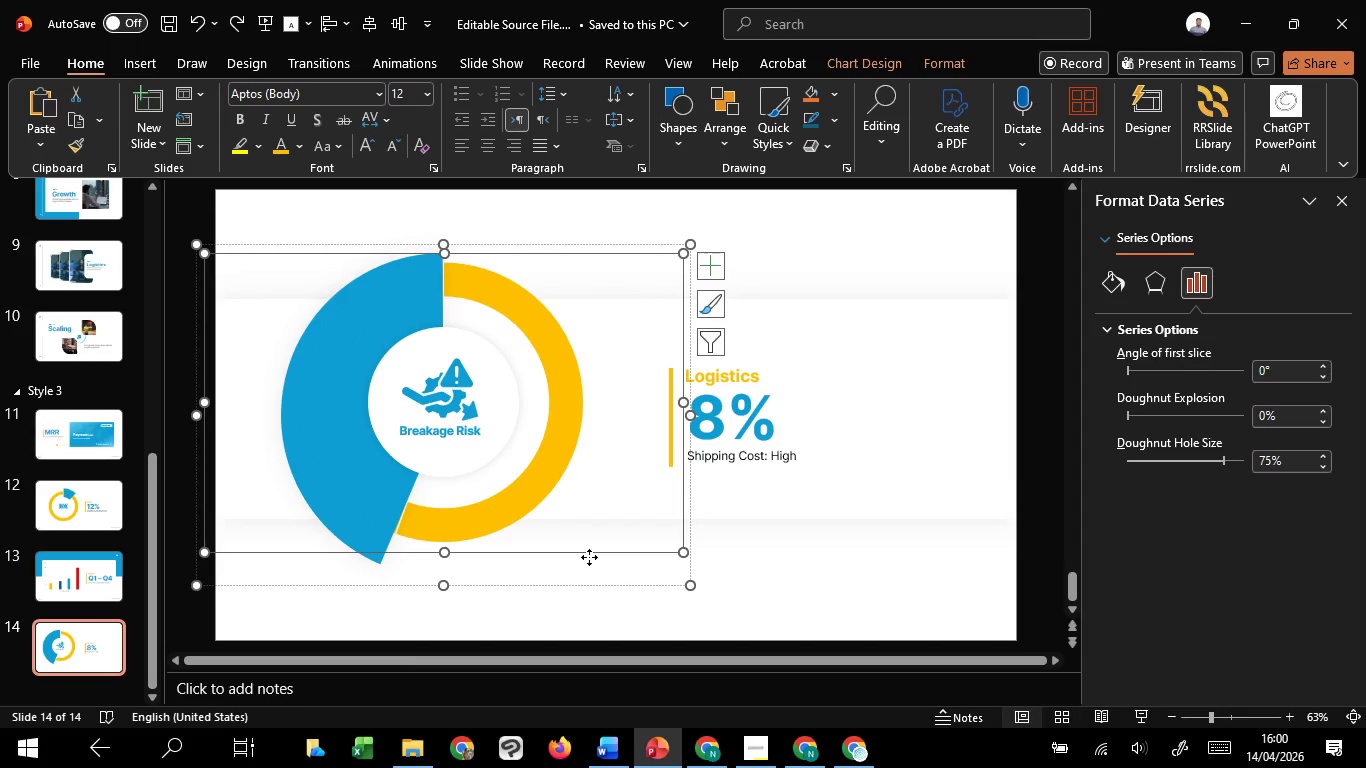 
hold_key(key=ShiftLeft, duration=1.52)
 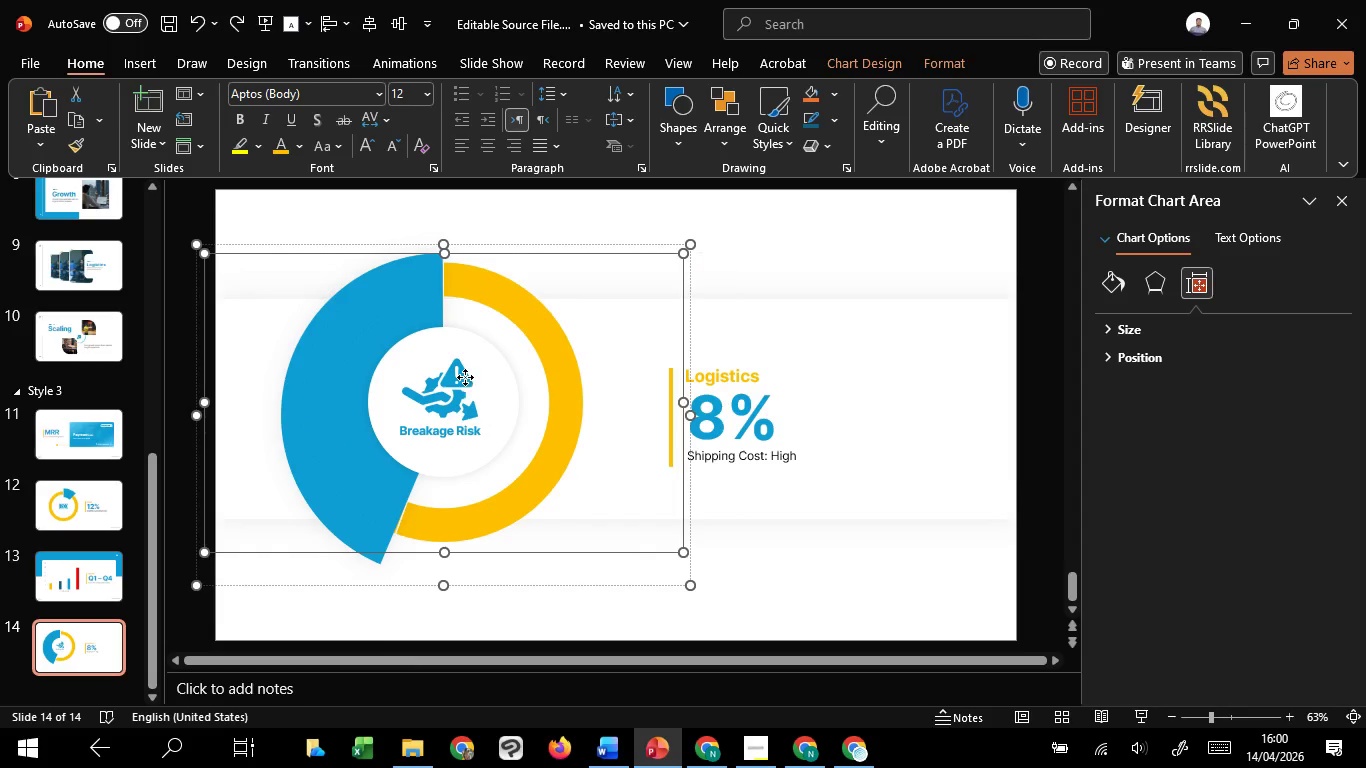 
hold_key(key=ShiftLeft, duration=1.51)
left_click([465, 377])
 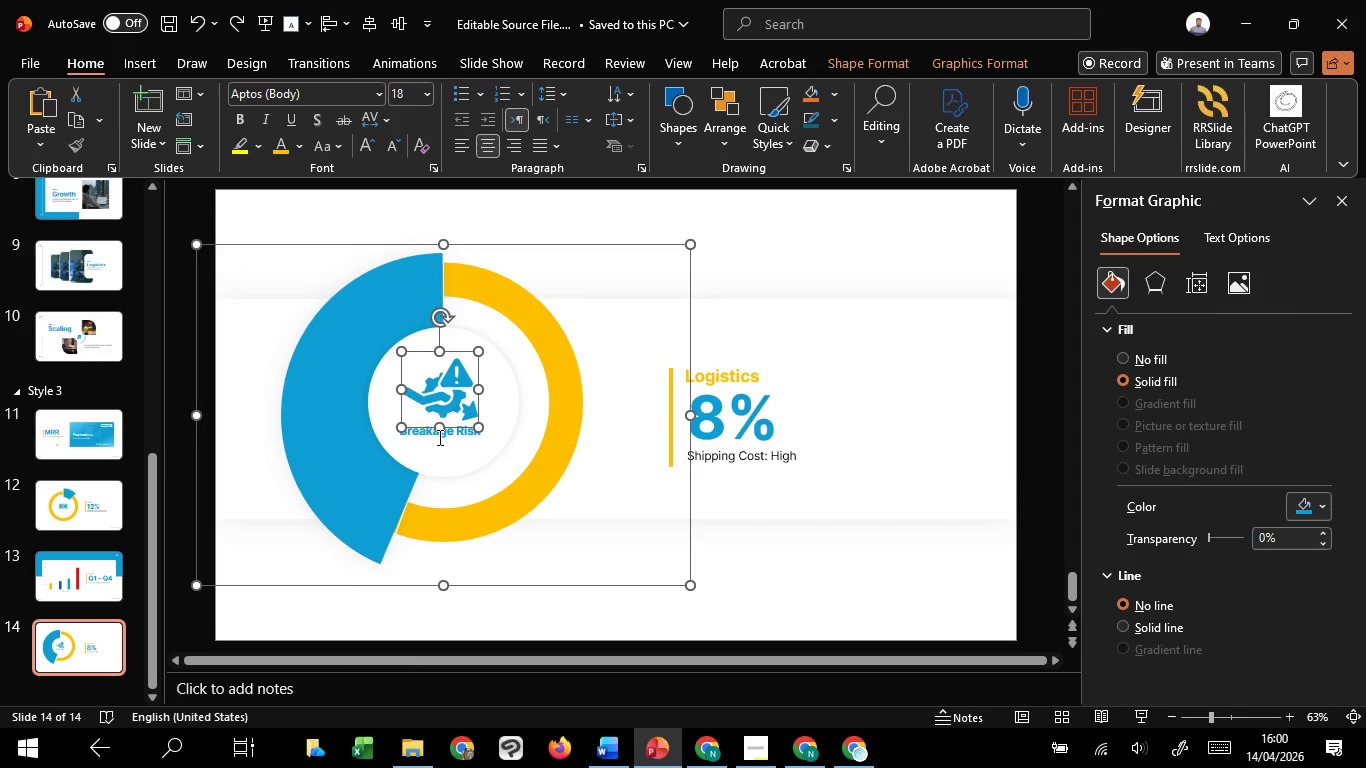 
hold_key(key=ShiftLeft, duration=1.5)
left_click([438, 437])
 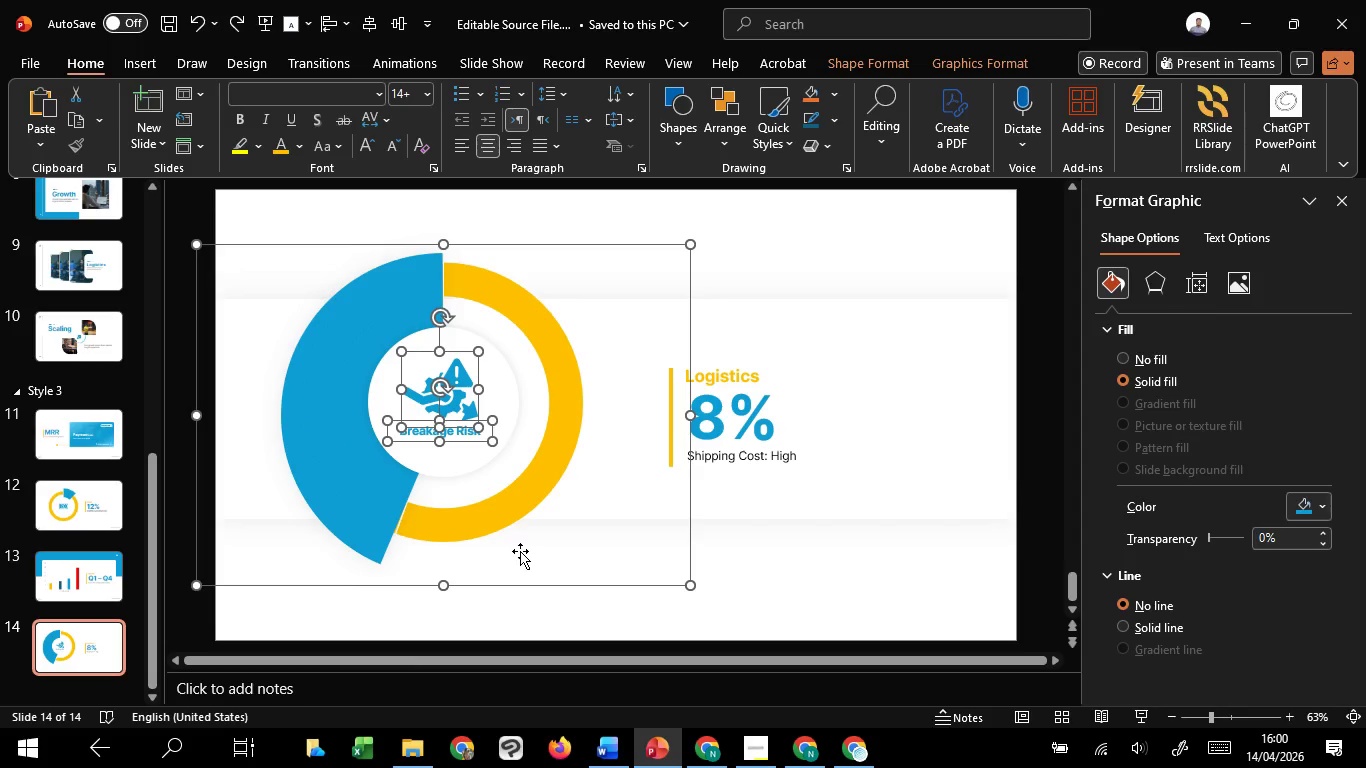 
hold_key(key=ShiftLeft, duration=1.5)
left_click([758, 432])
 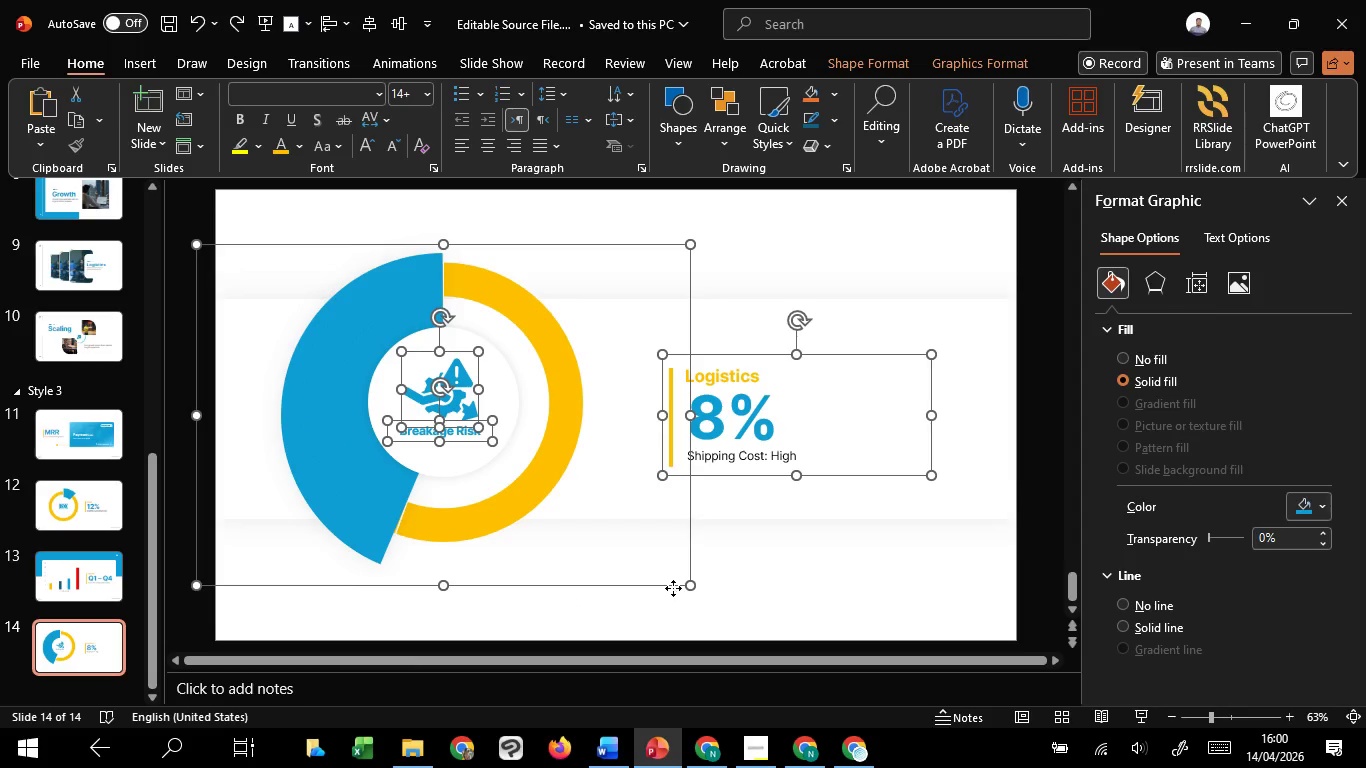 
left_click_drag(start_coordinate=[673, 588], to_coordinate=[708, 590])
 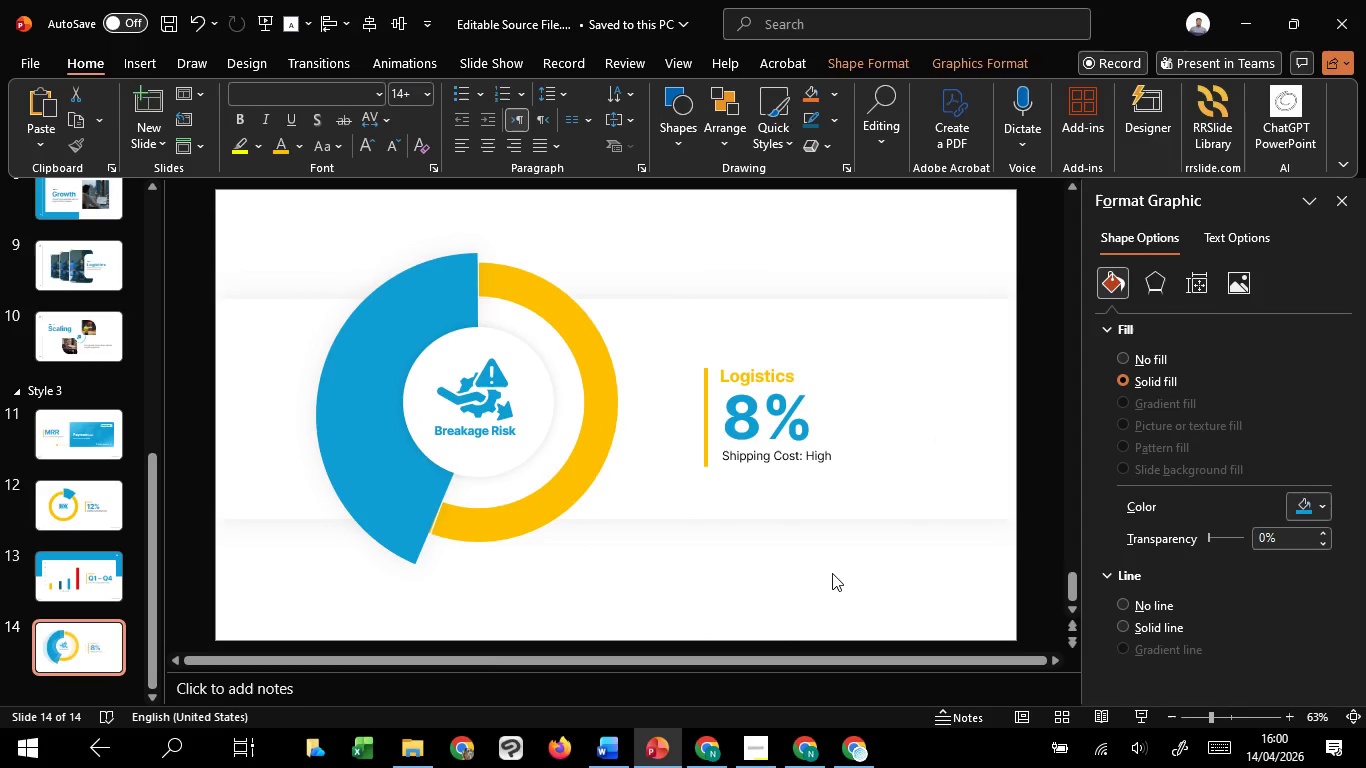 
hold_key(key=ShiftLeft, duration=1.53)
 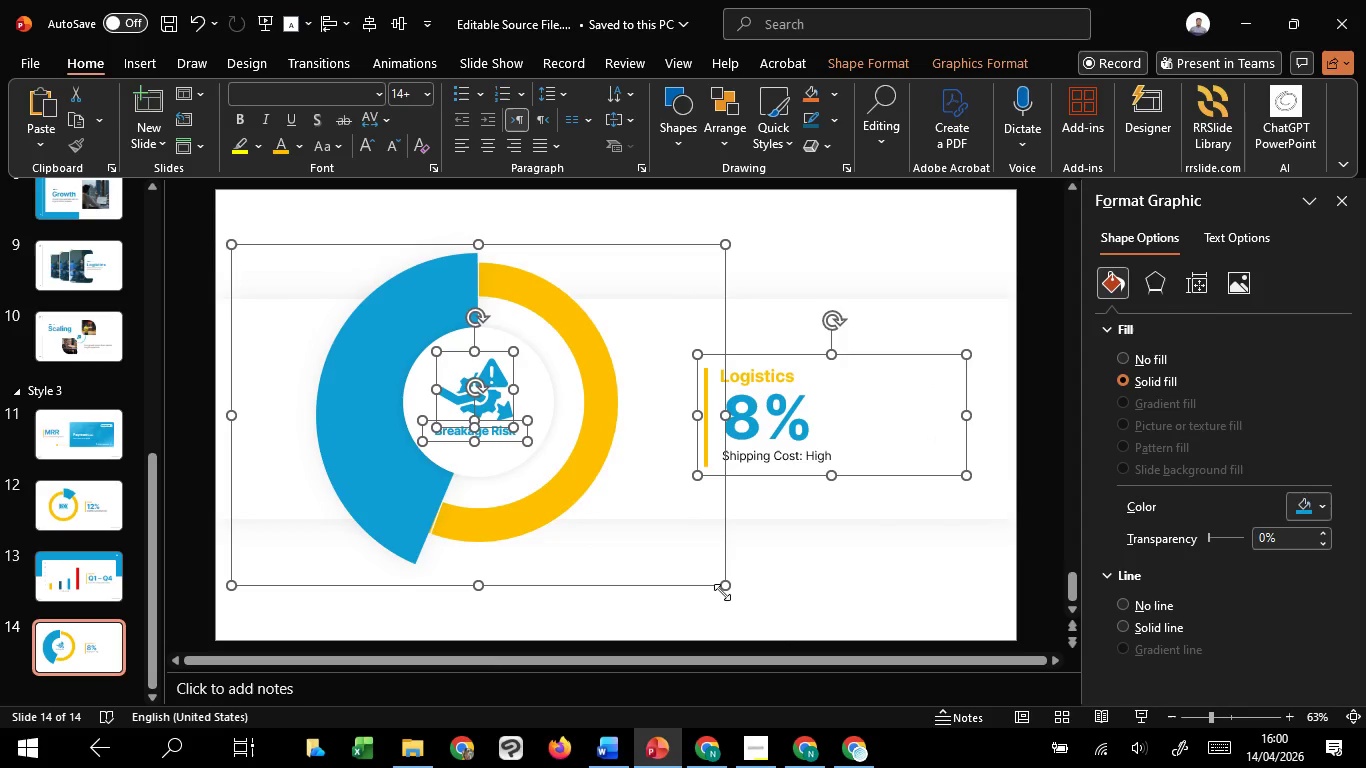 
hold_key(key=ShiftLeft, duration=0.7)
 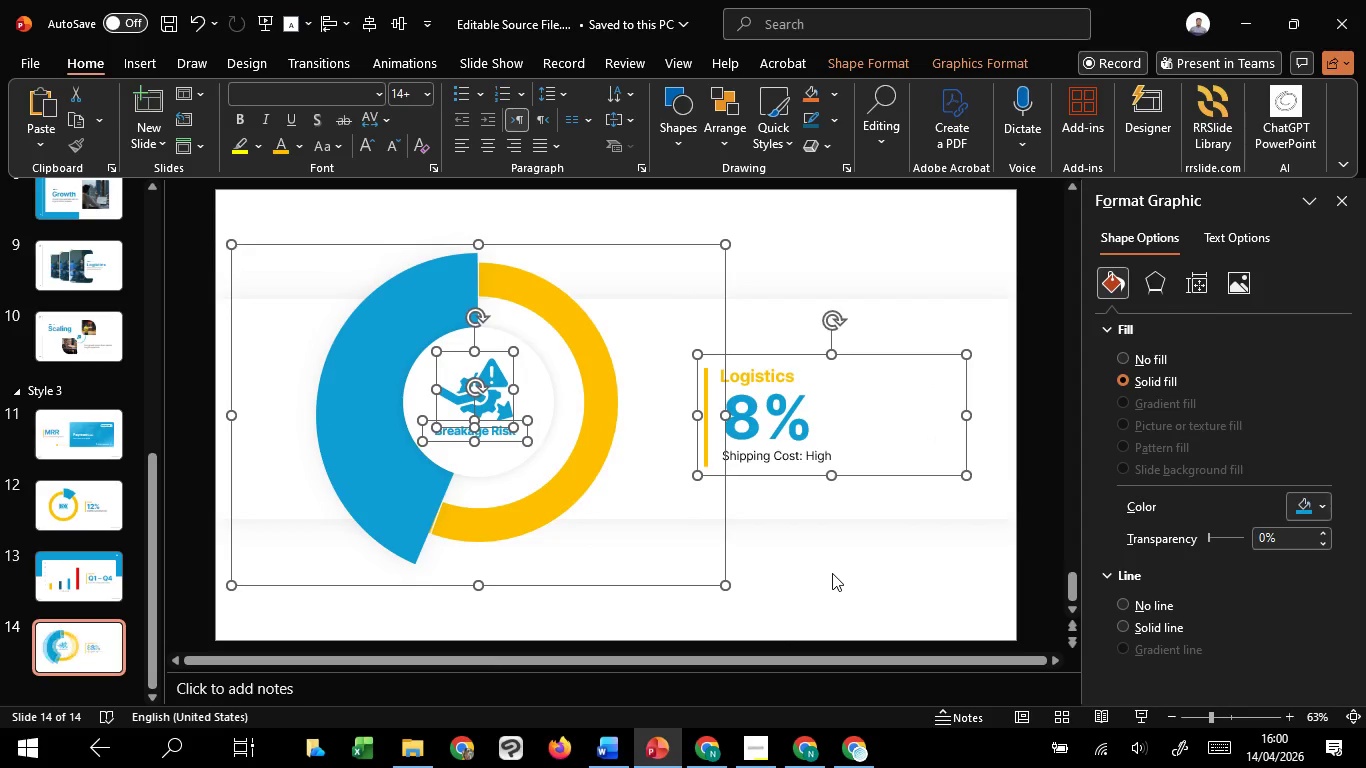 
left_click([832, 573])
 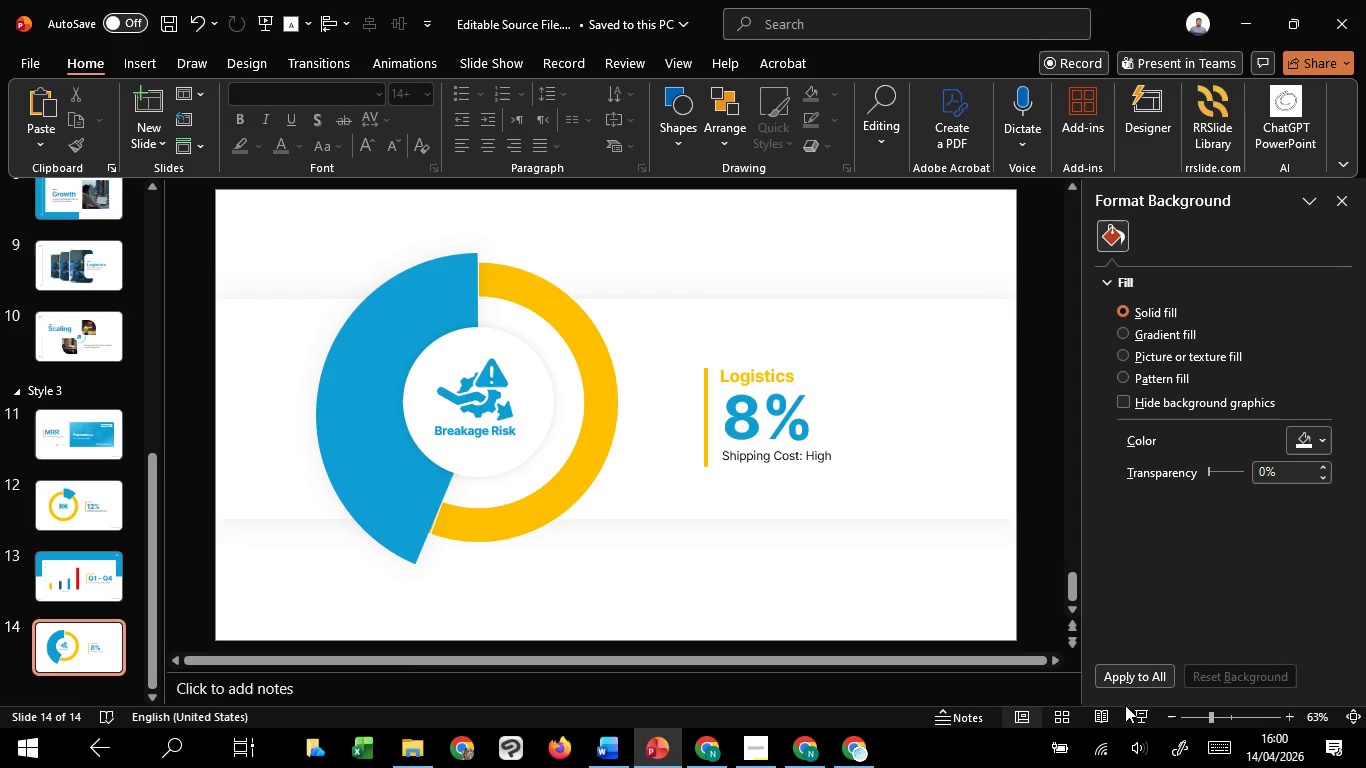 
left_click([1141, 715])
 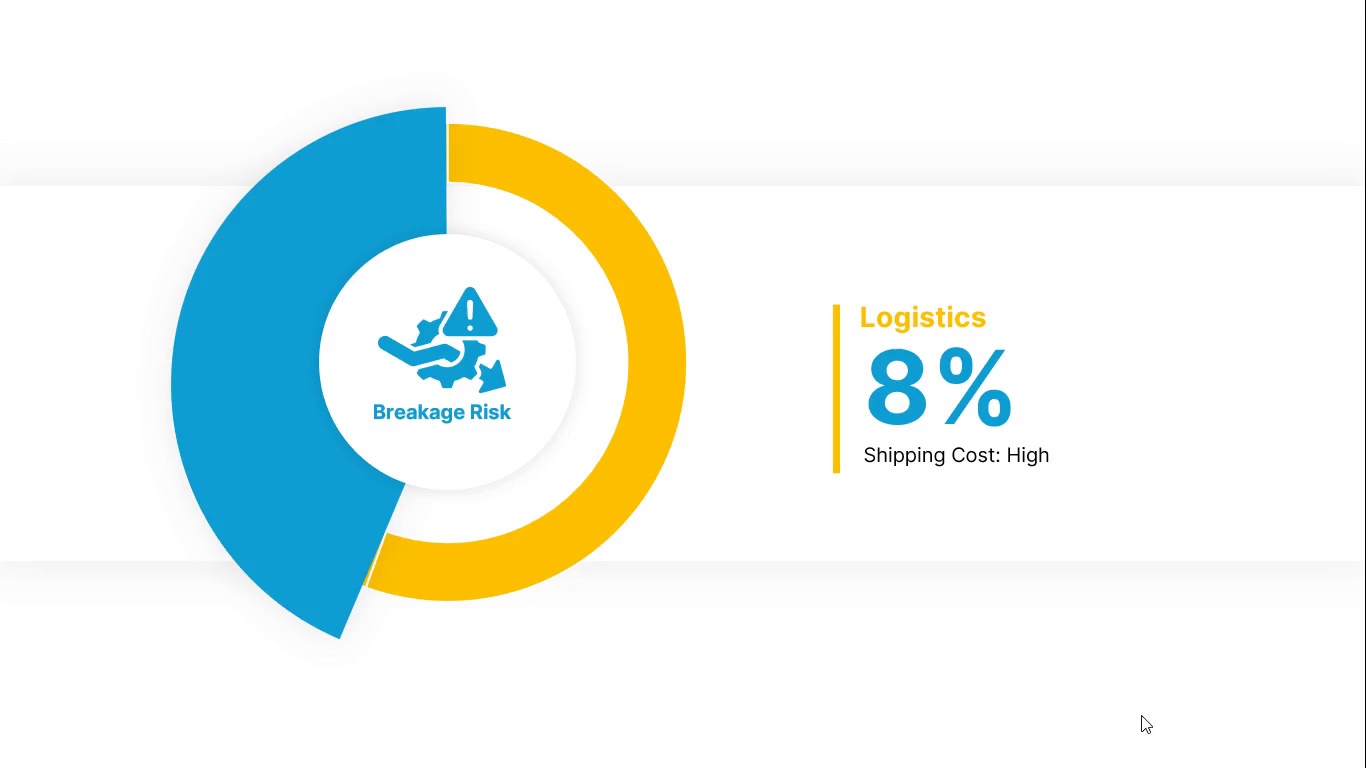 
key(Escape)
 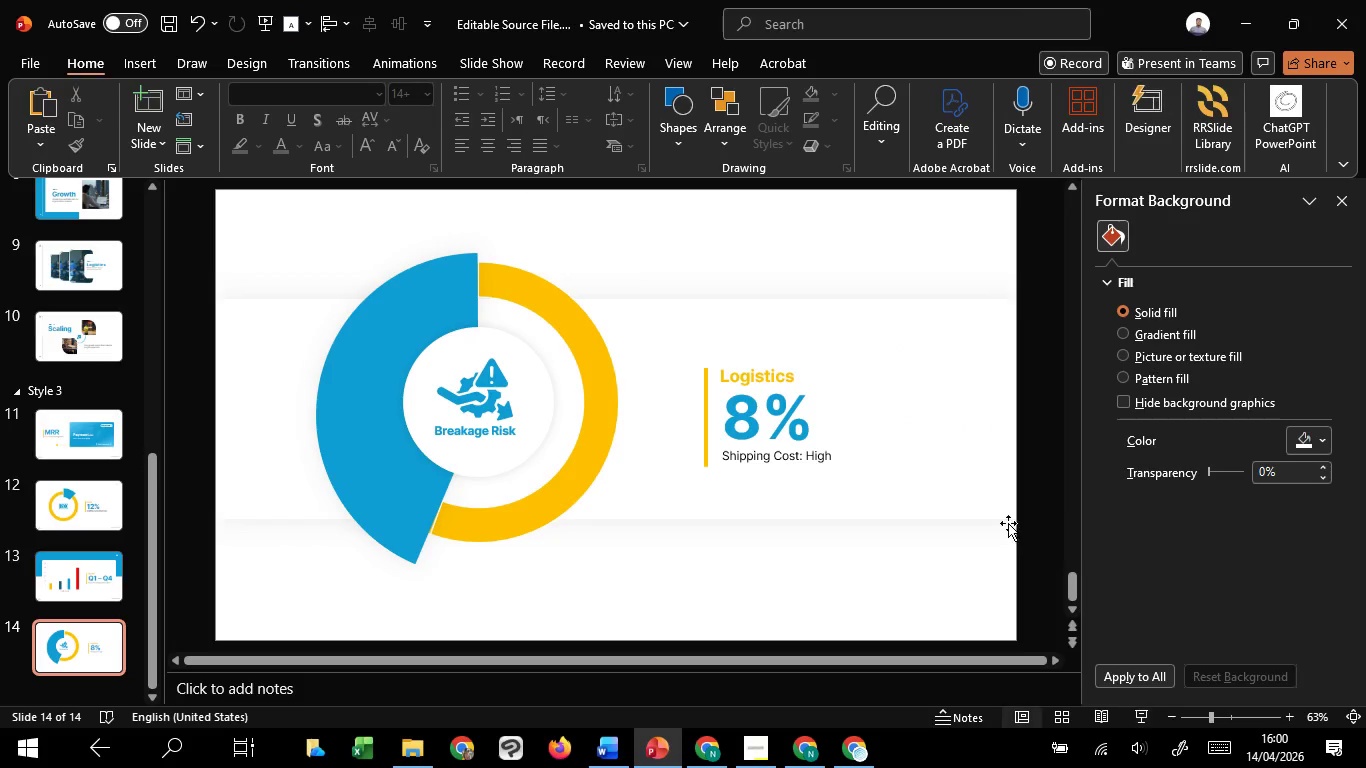 
scroll: coordinate [1008, 523], scroll_direction: up, amount: 1.0
 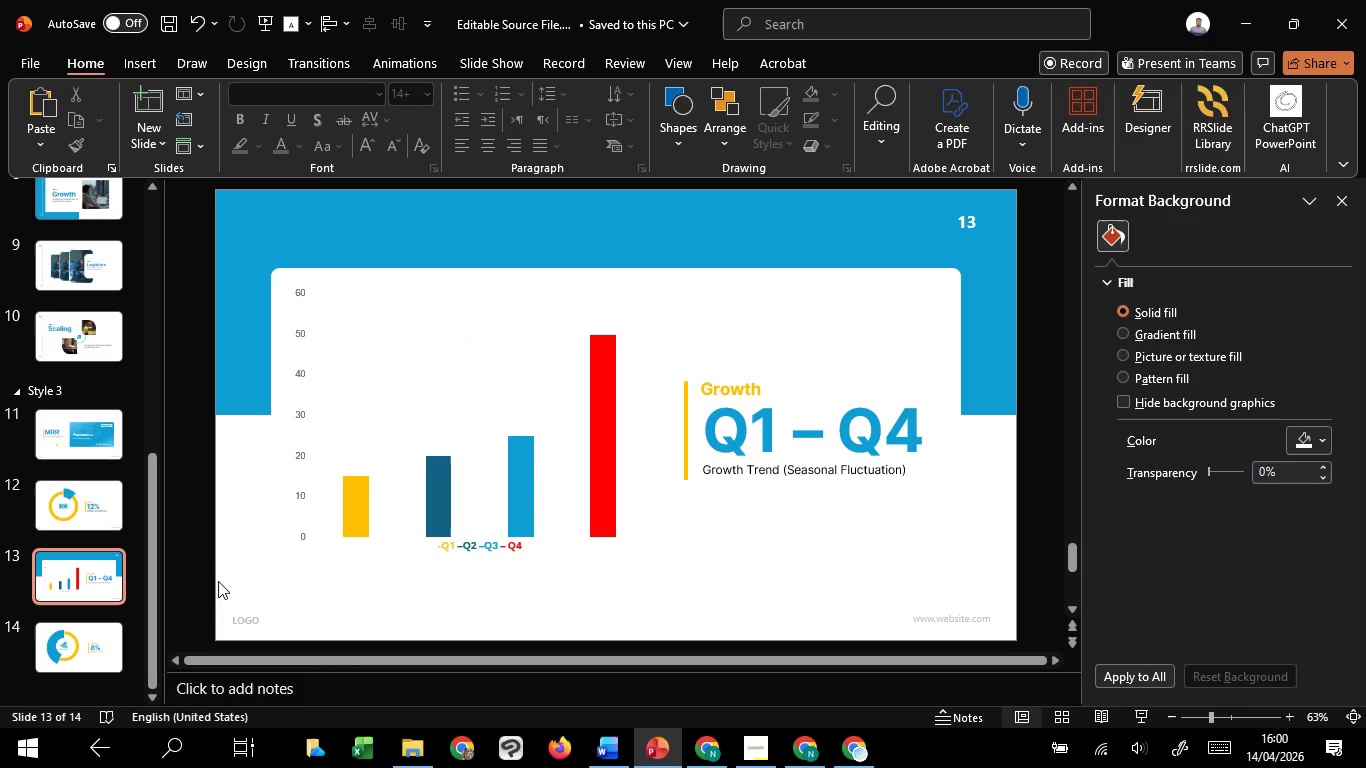 
left_click_drag(start_coordinate=[215, 581], to_coordinate=[1047, 741])
 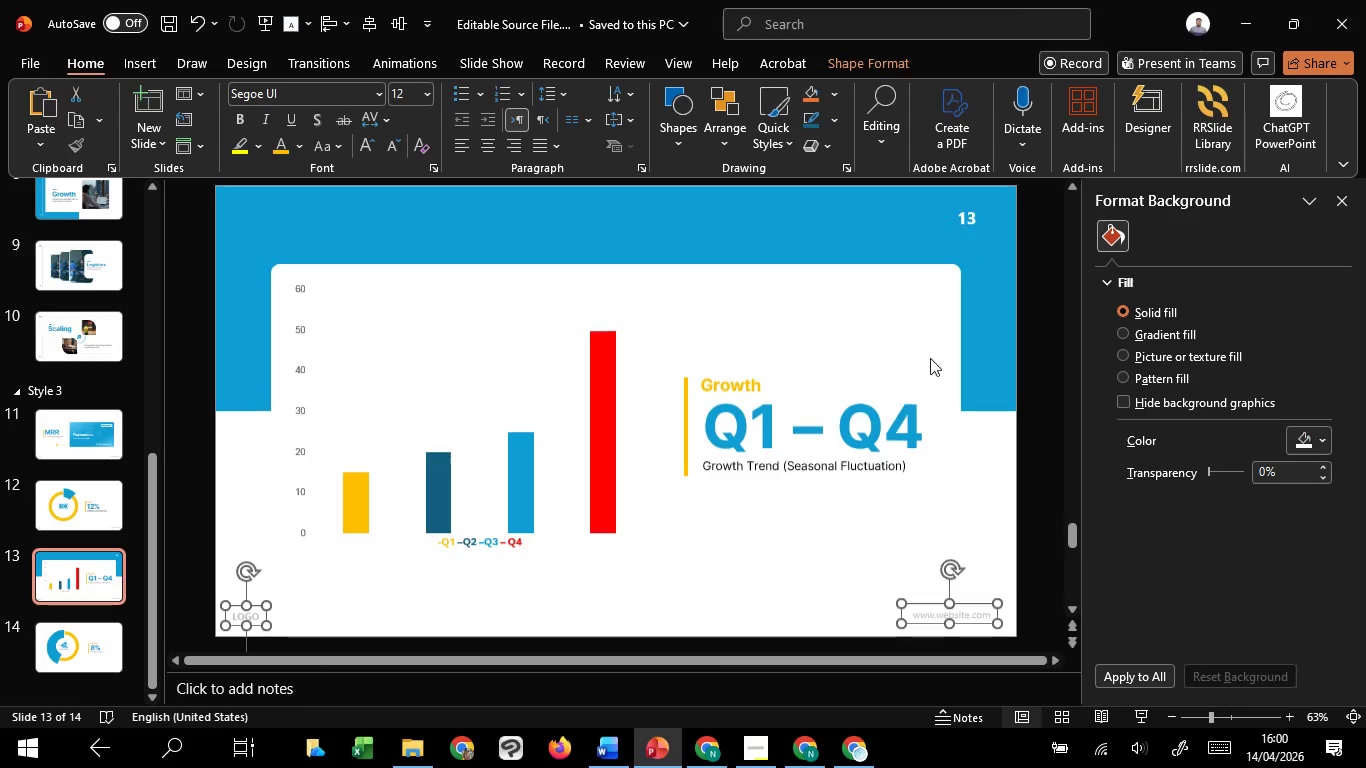 
hold_key(key=ShiftLeft, duration=1.51)
 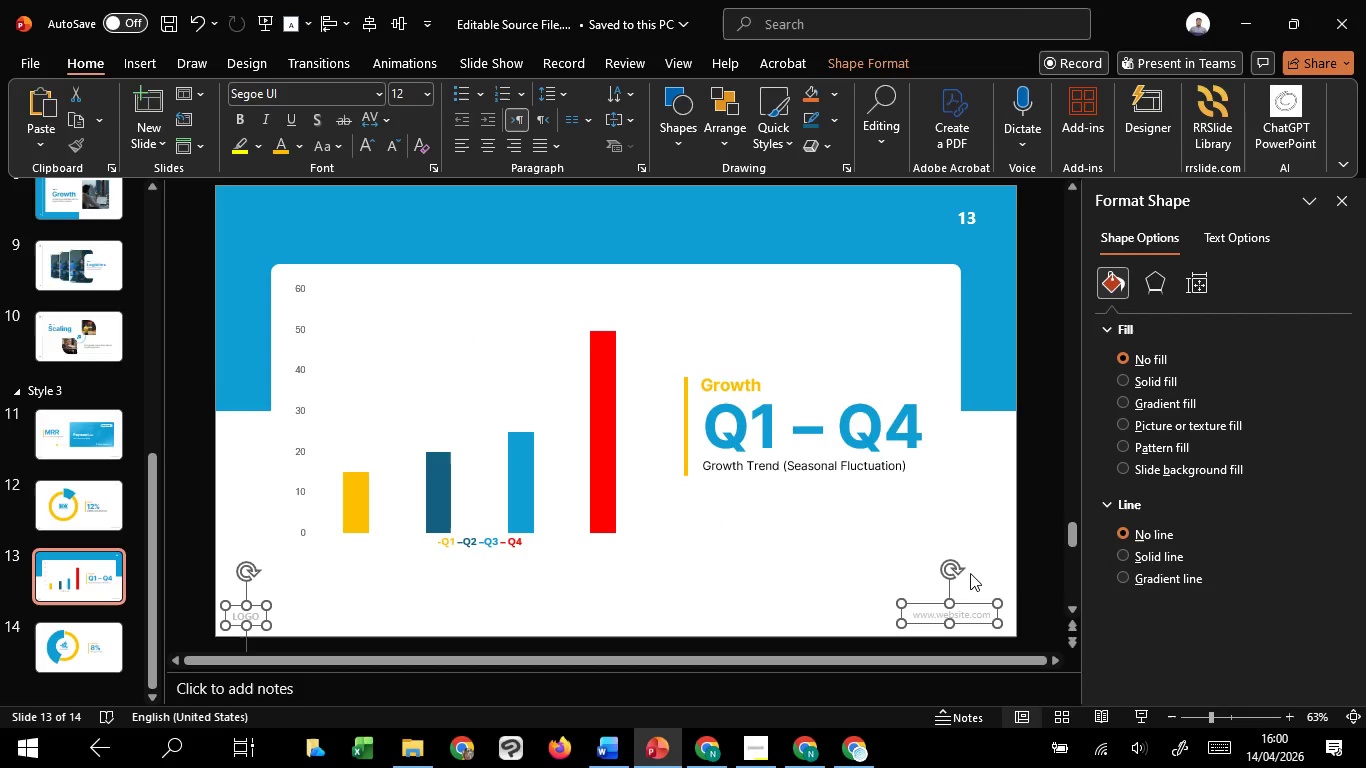 
hold_key(key=ShiftLeft, duration=0.52)
 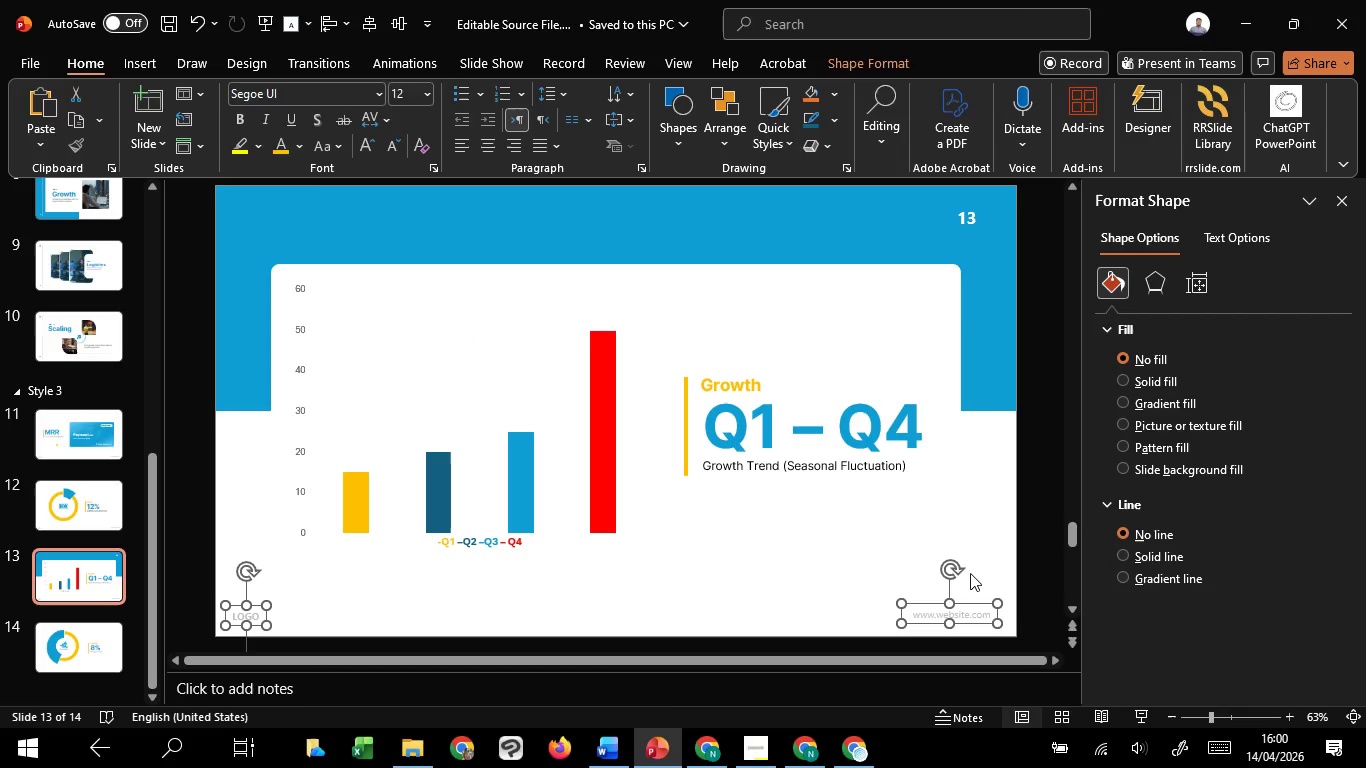 
scroll: coordinate [970, 573], scroll_direction: none, amount: 0.0
 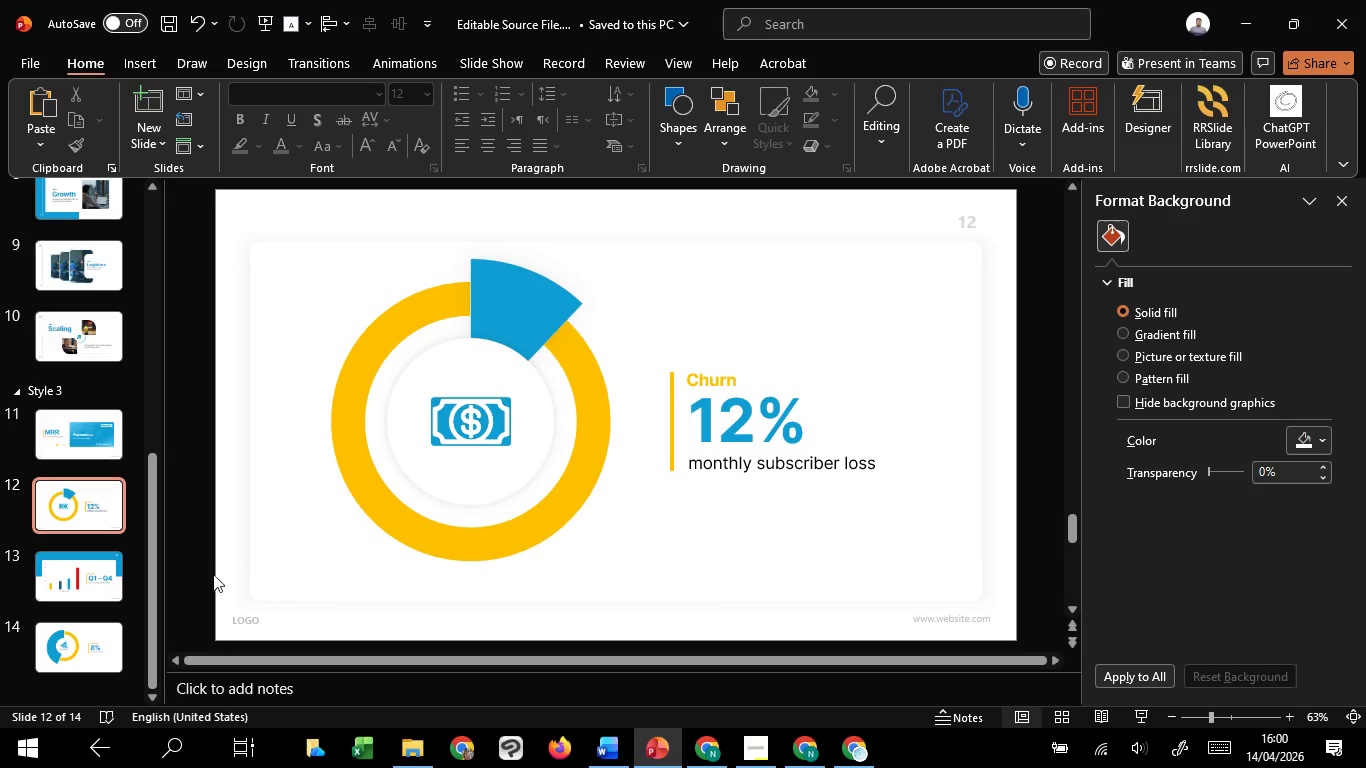 
left_click_drag(start_coordinate=[206, 575], to_coordinate=[1101, 710])
 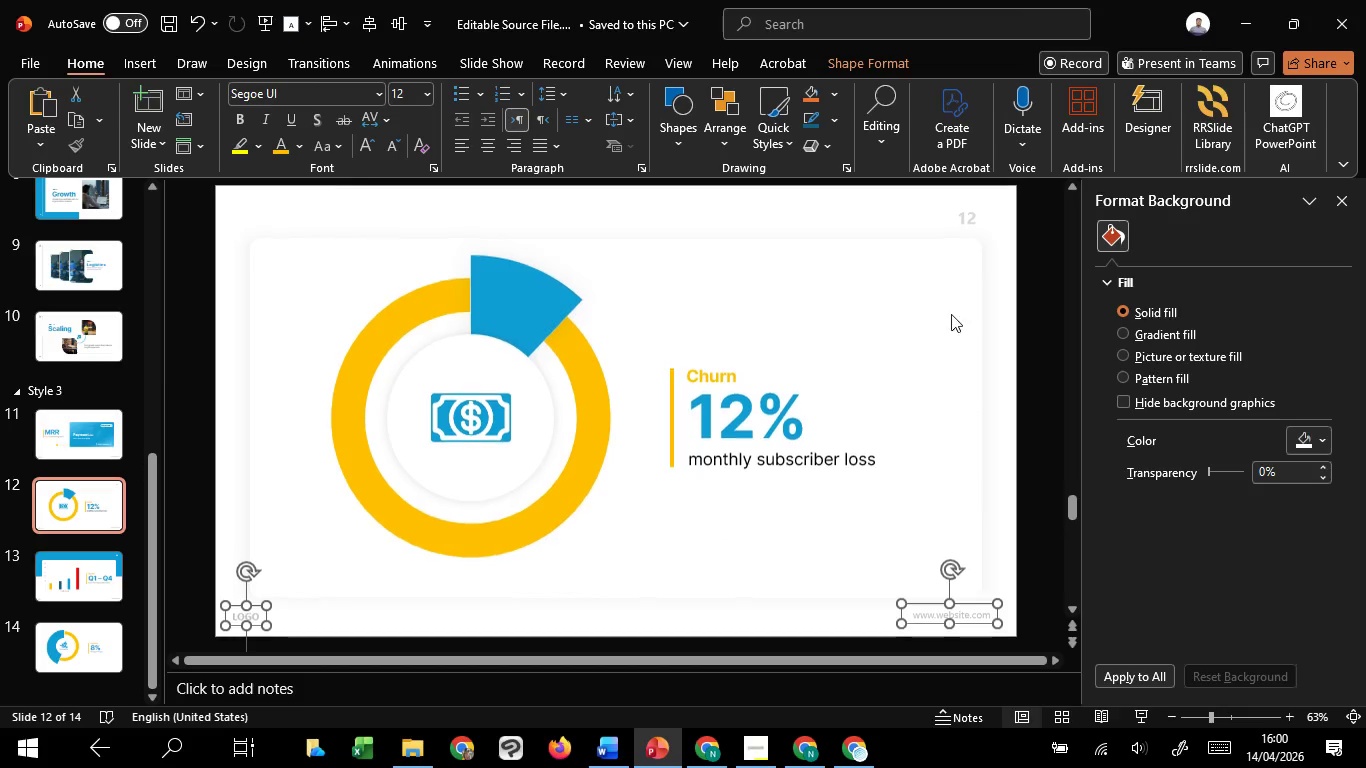 
hold_key(key=ShiftLeft, duration=0.84)
left_click([970, 212])
 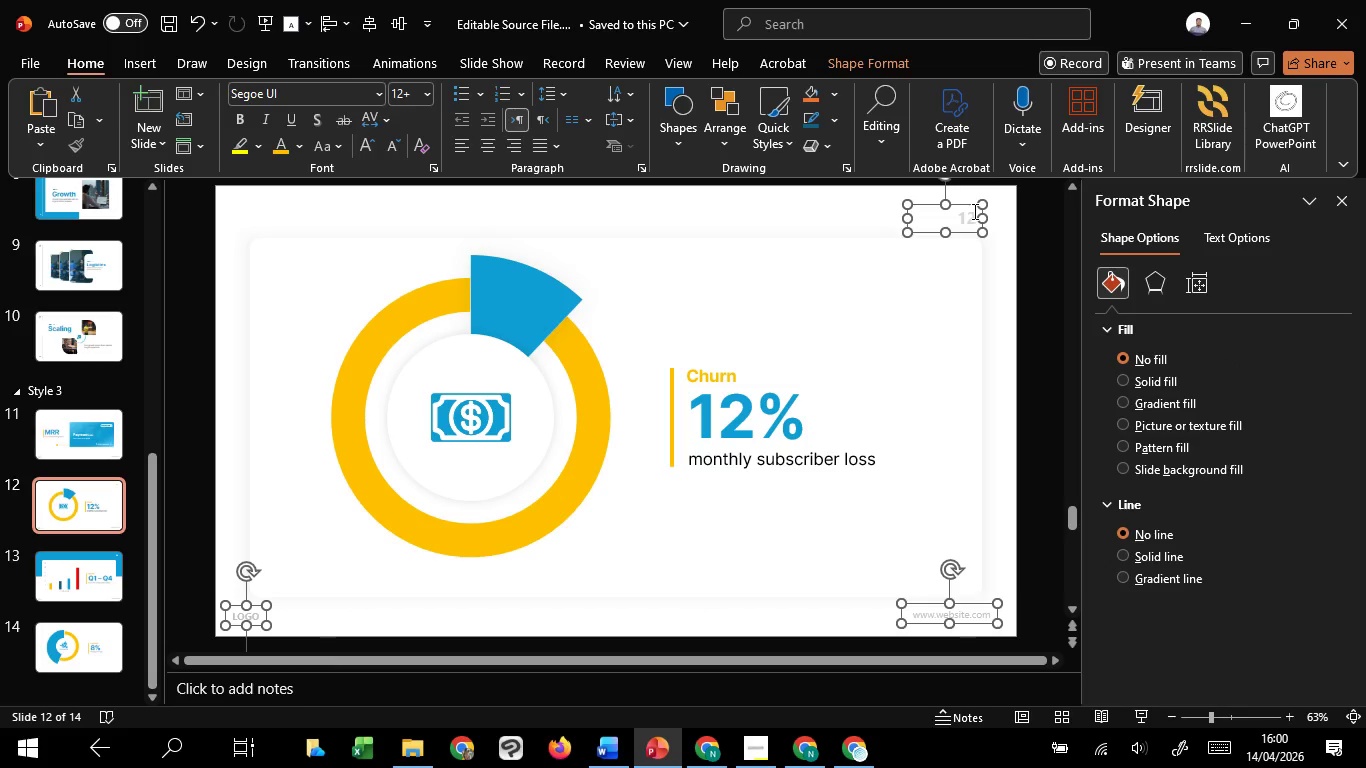 
key(Control+C)
 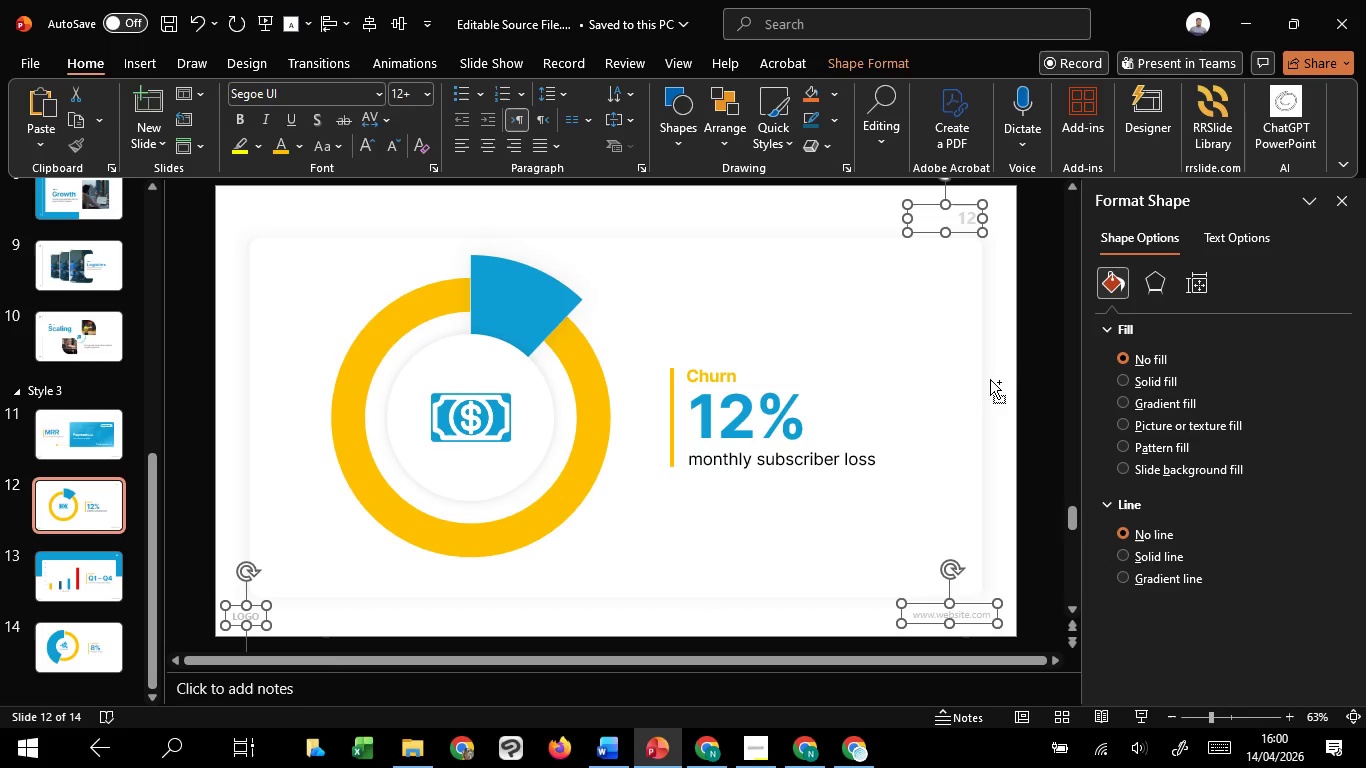 
key(Control+C)
 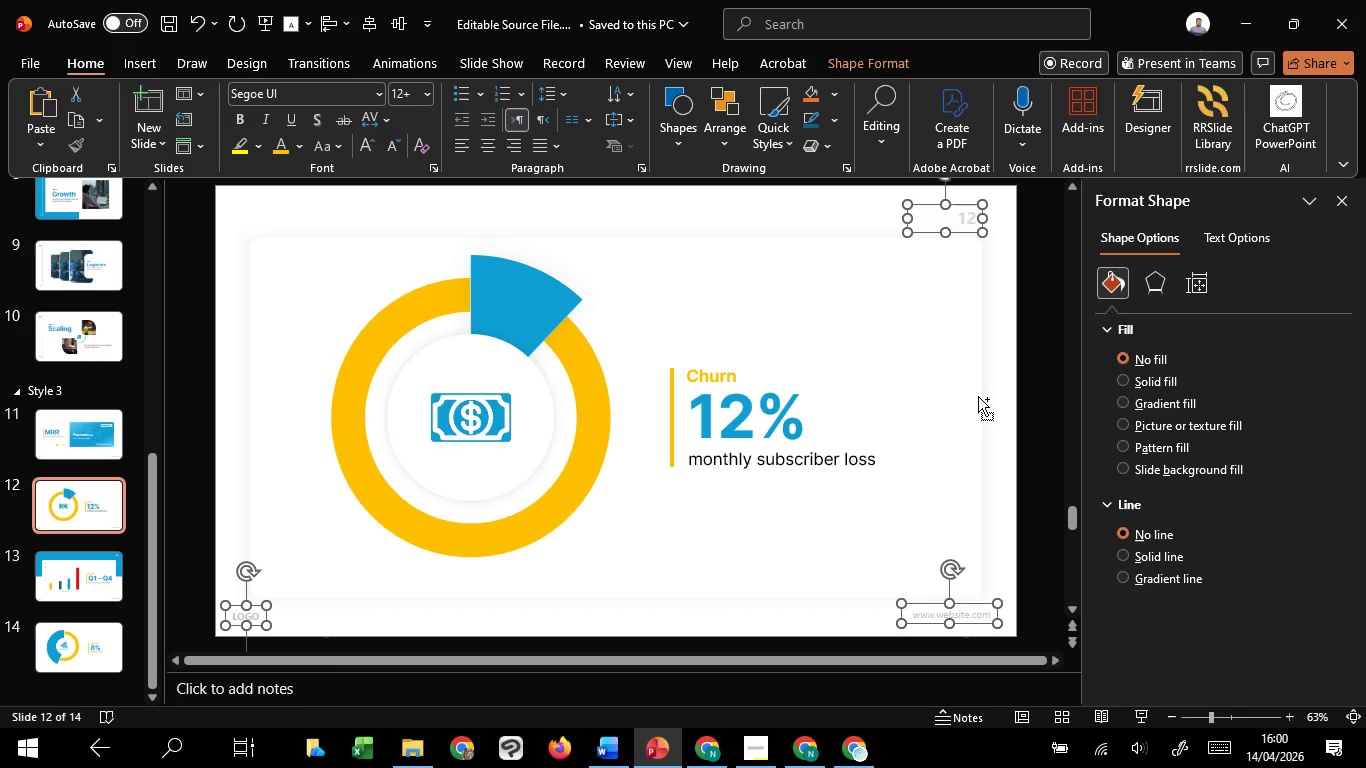 
key(Control+C)
 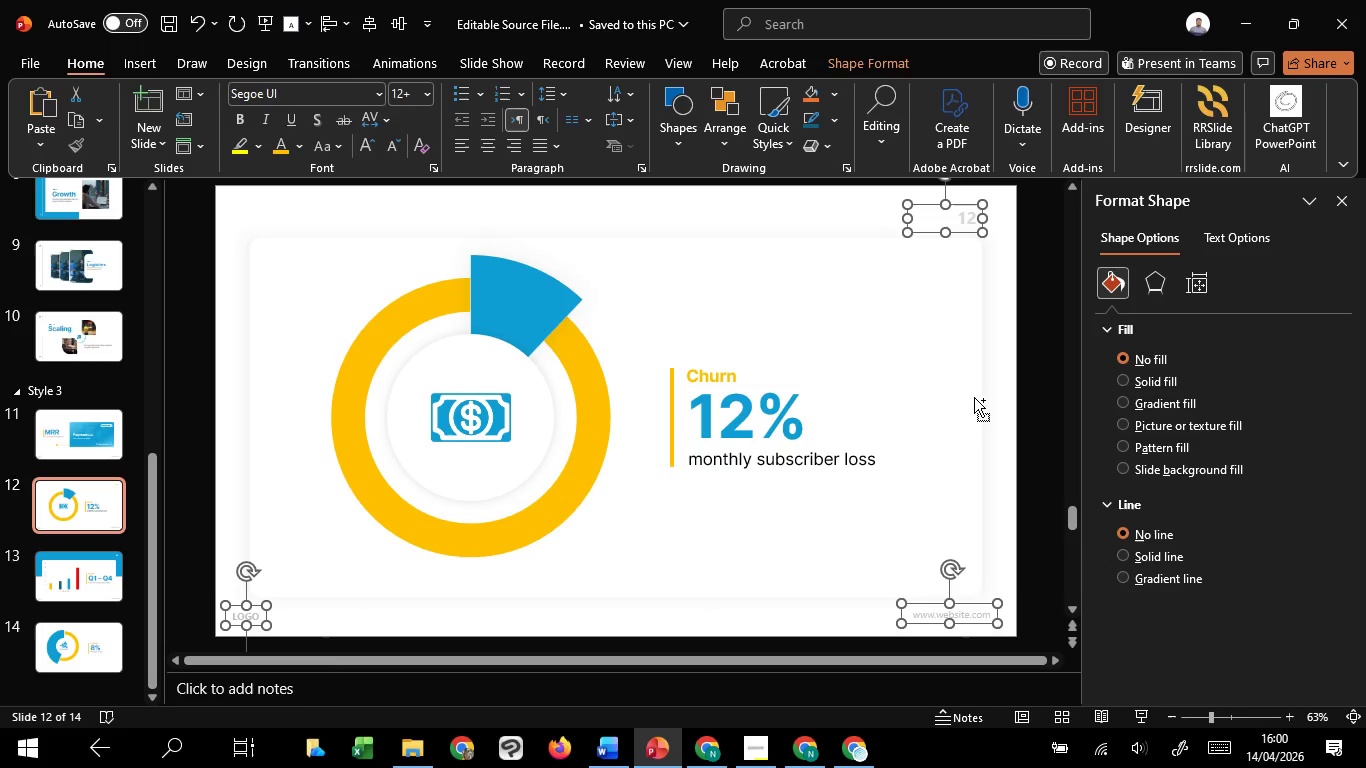 
key(Control+C)
 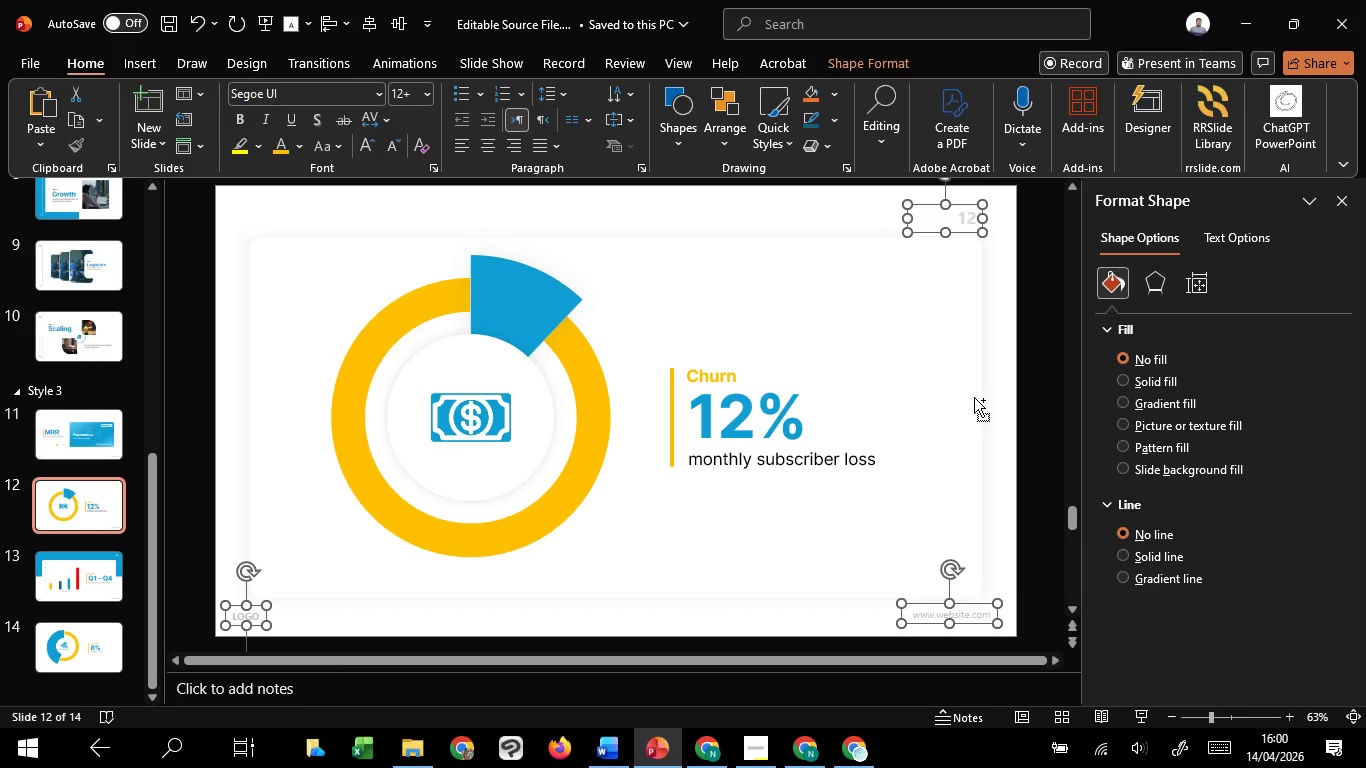 
key(Control+C)
 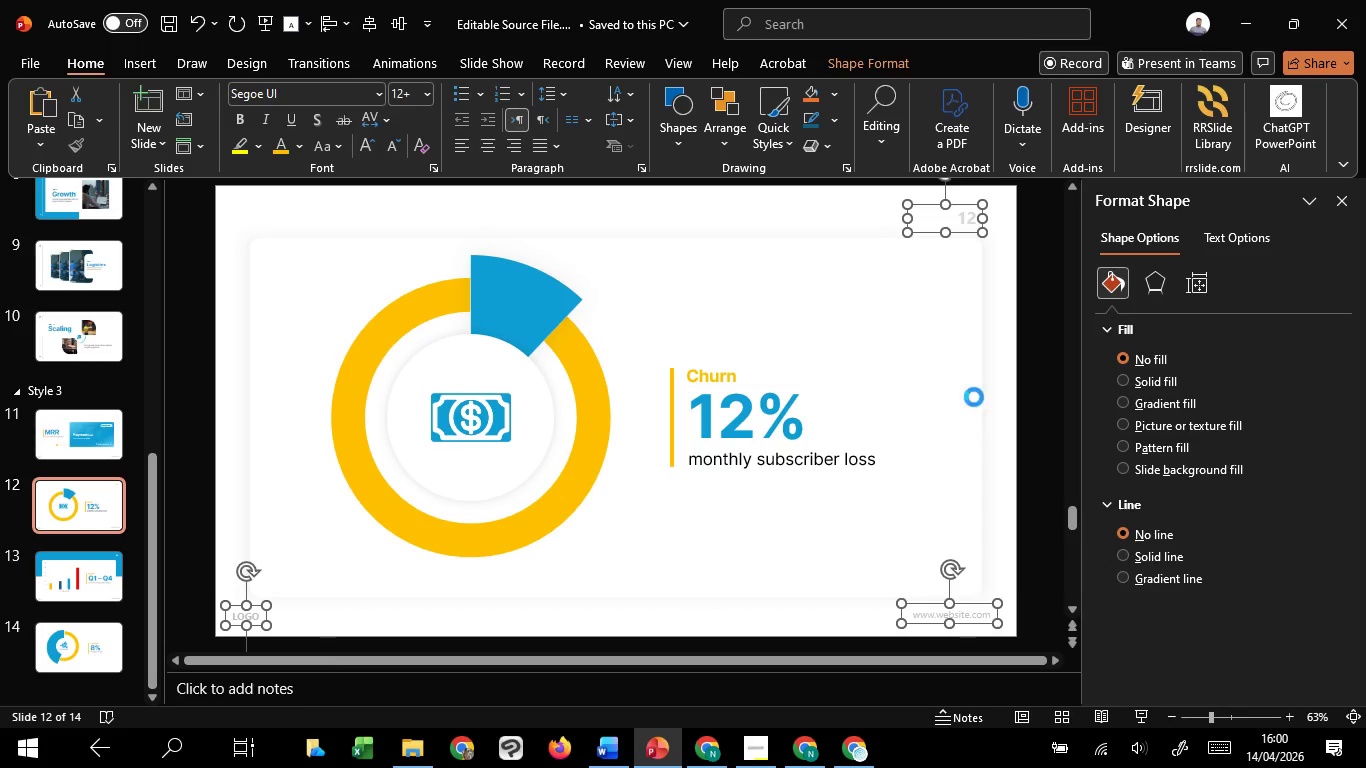 
key(Control+C)
 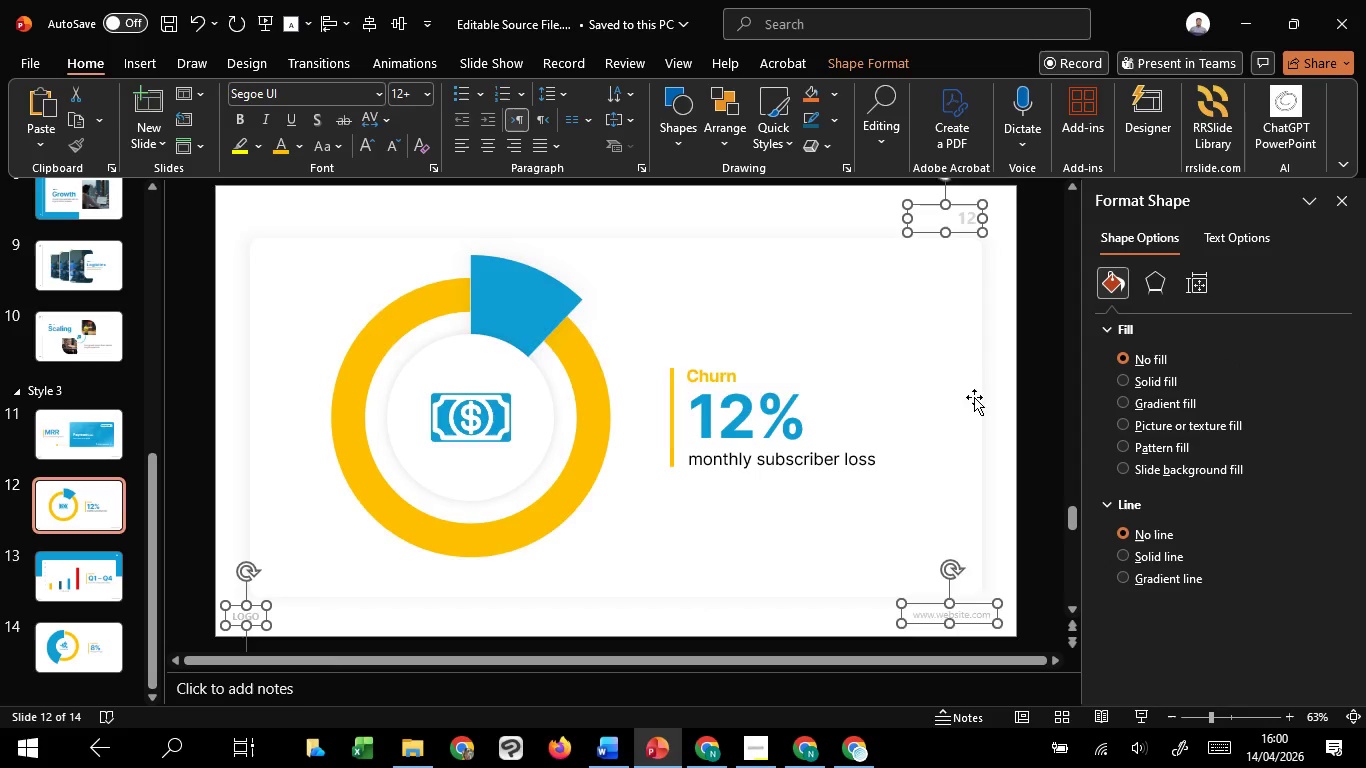 
scroll: coordinate [974, 398], scroll_direction: down, amount: 13.0
 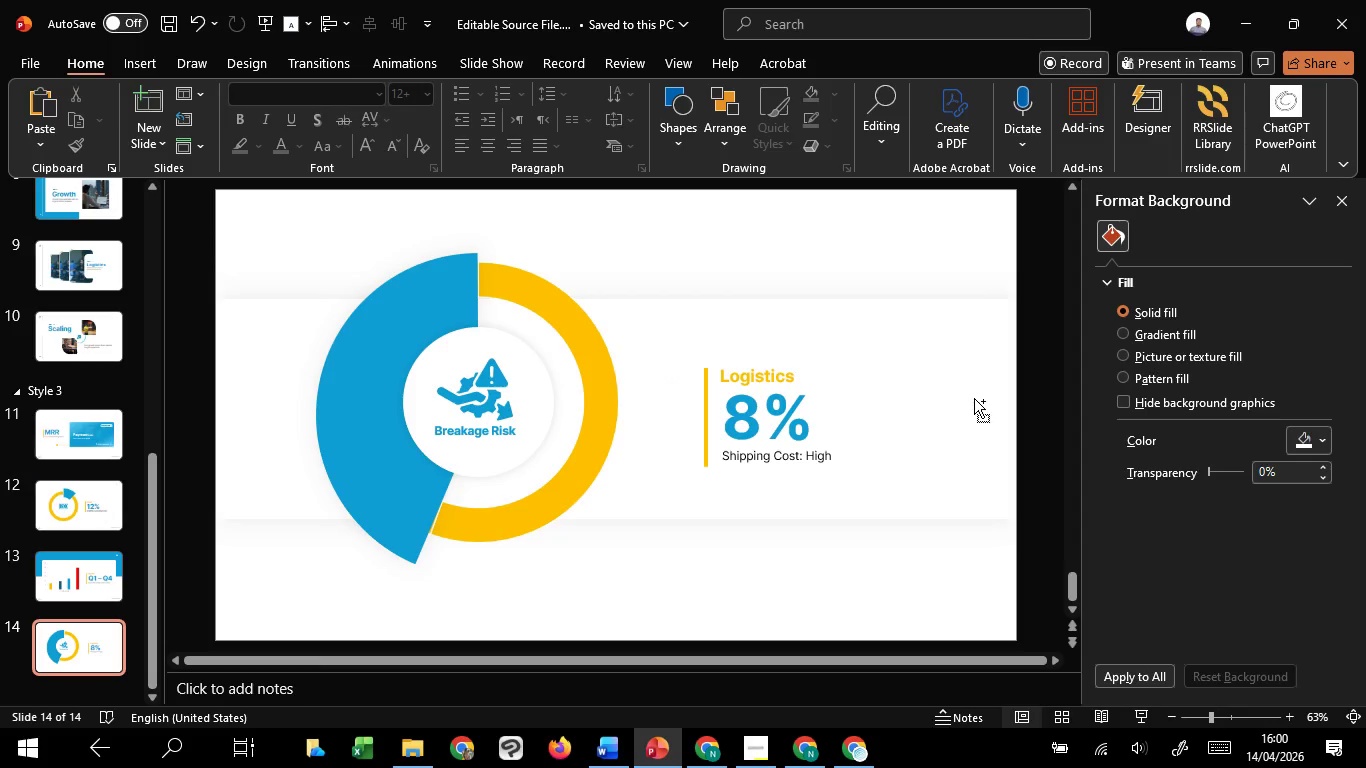 
key(Control+V)
 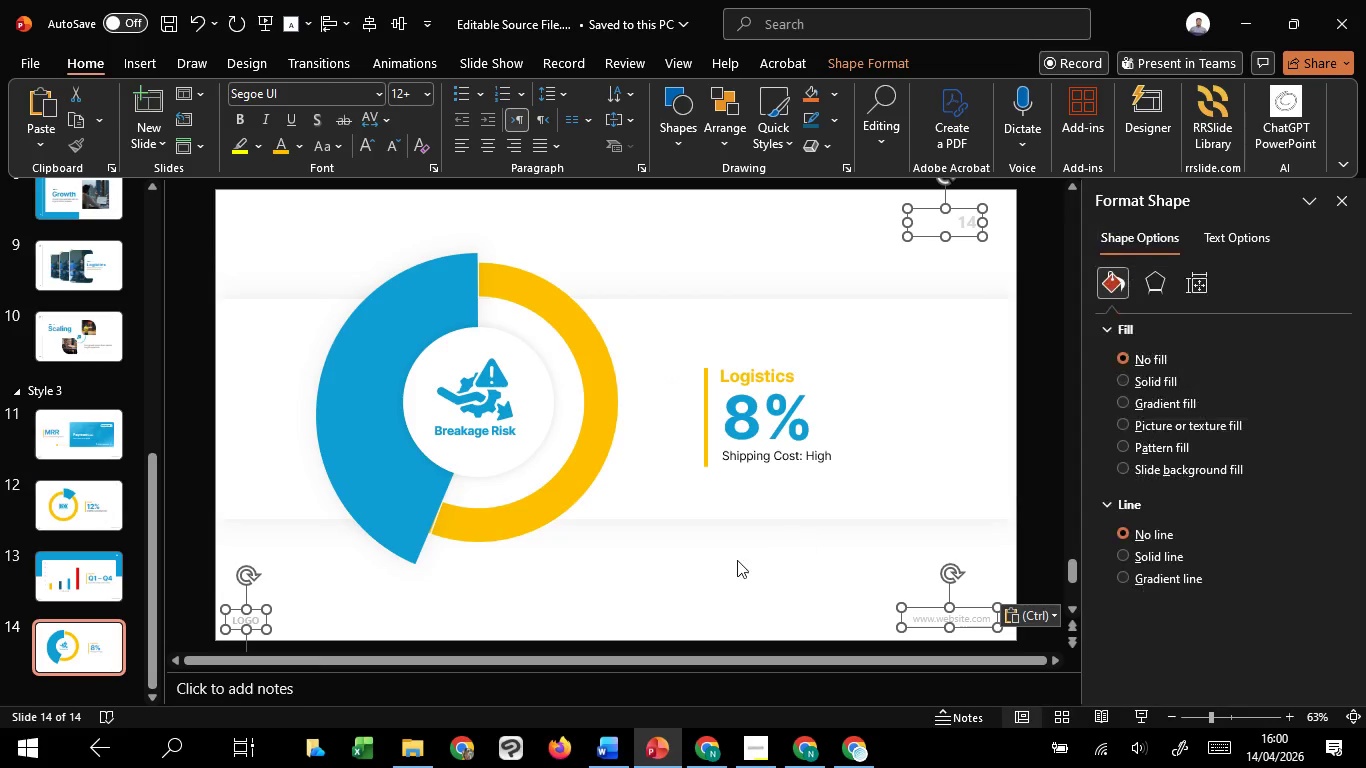 
left_click([734, 562])
 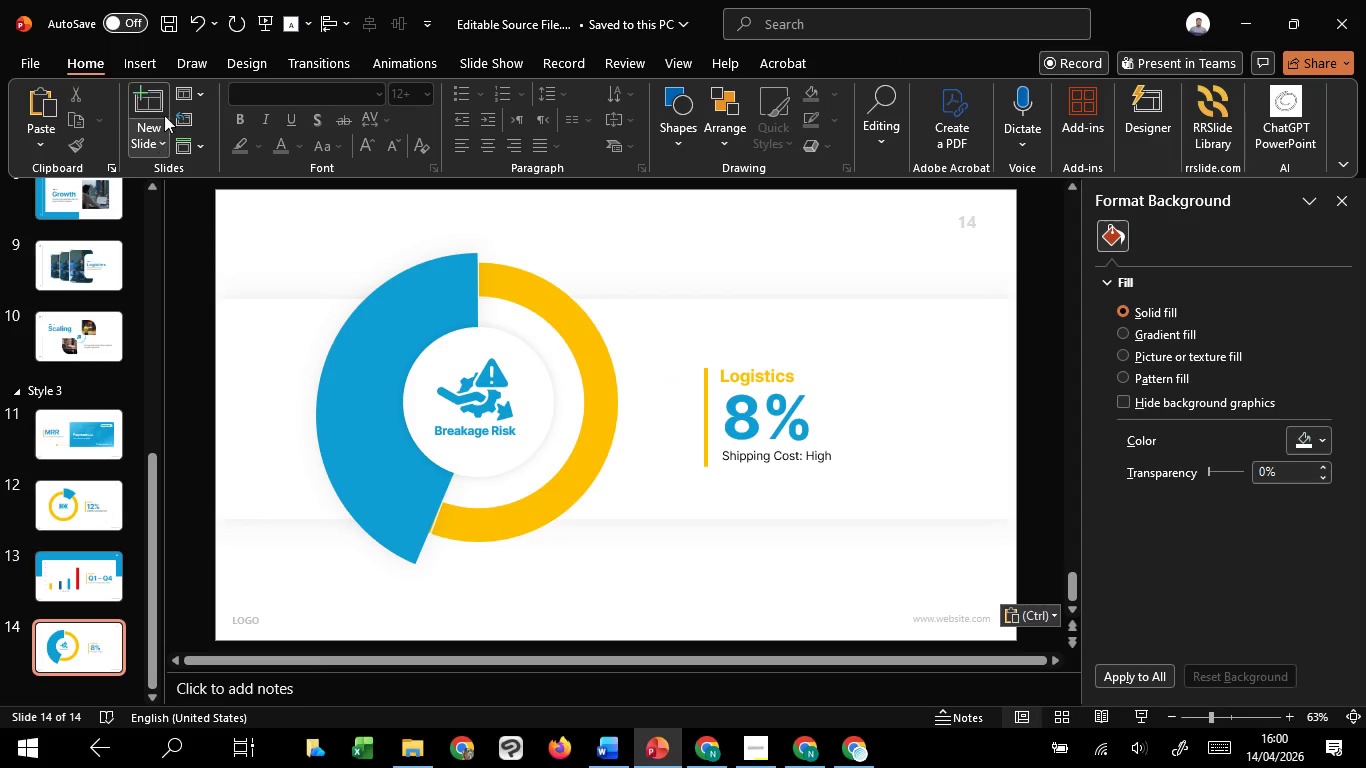 
left_click([157, 137])
 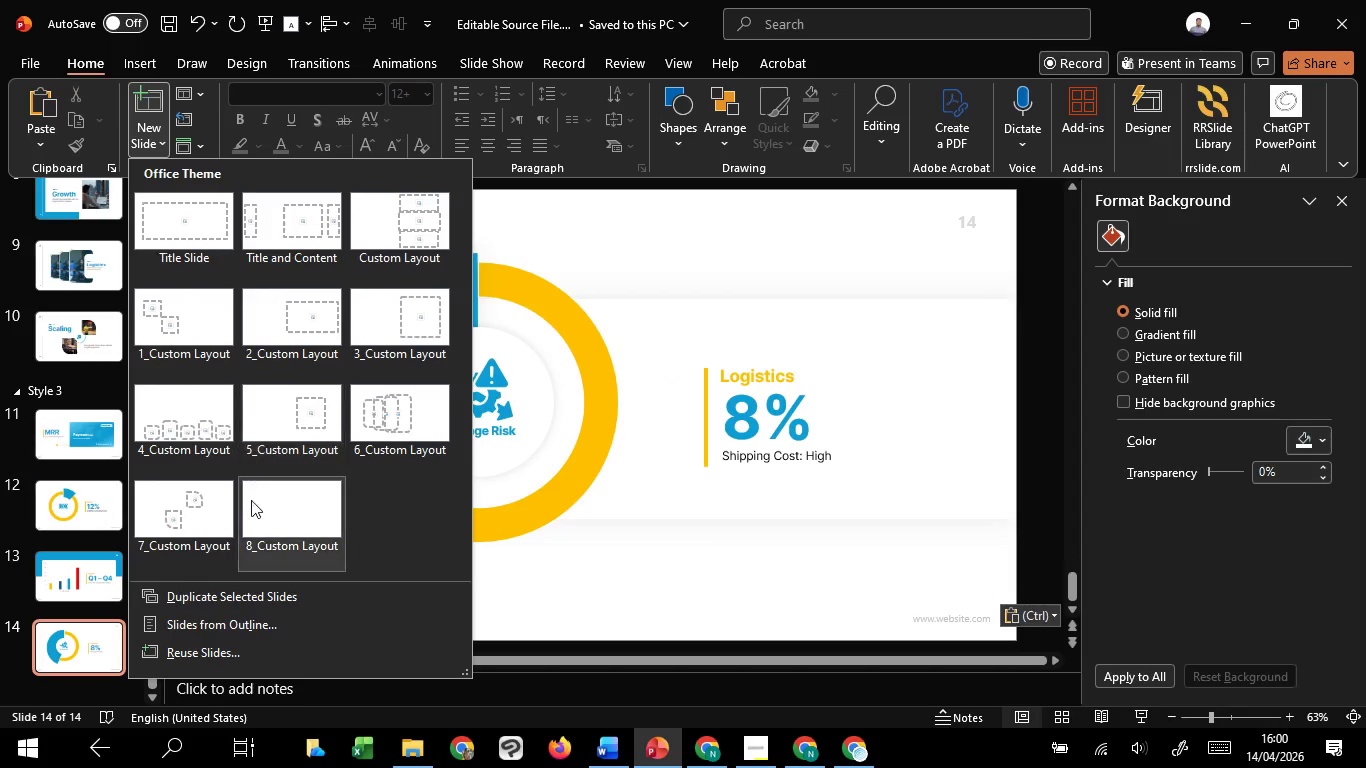 
left_click([255, 507])
 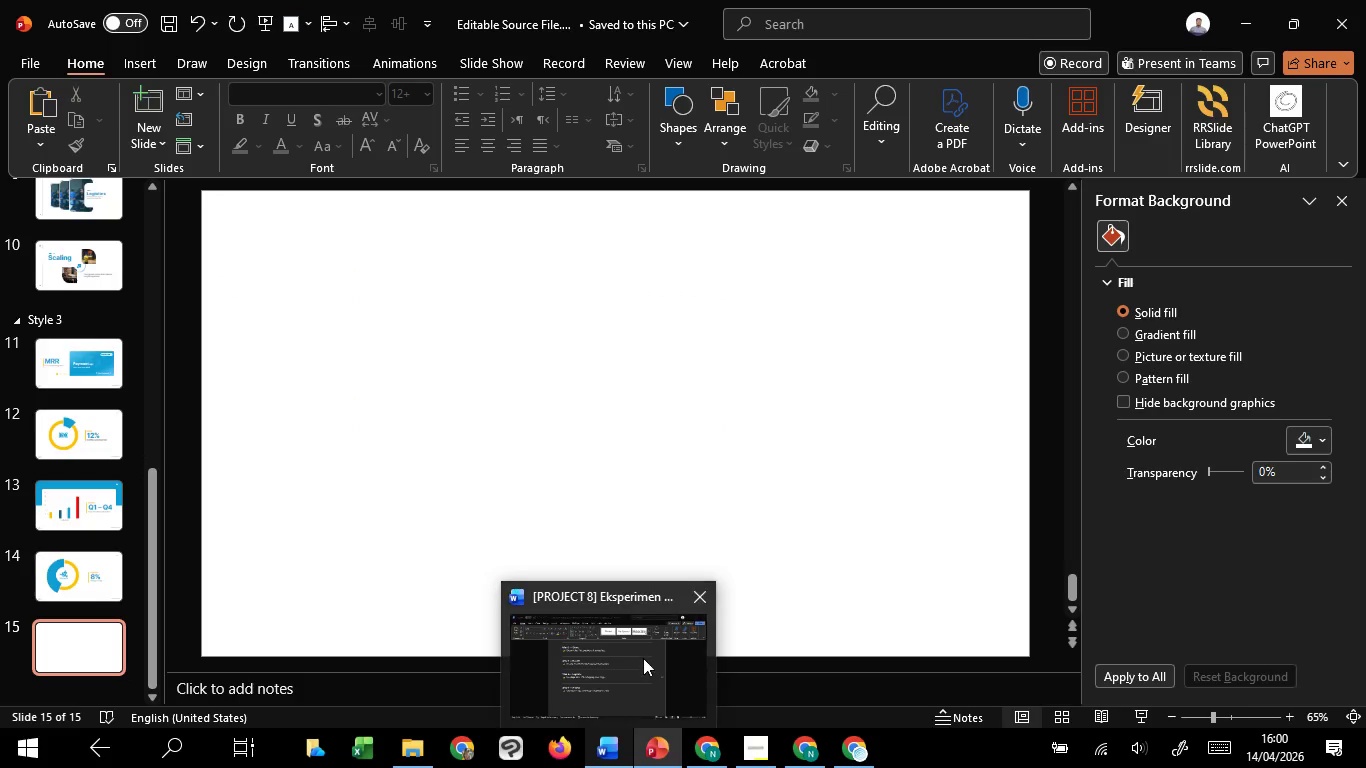 
left_click([643, 658])
 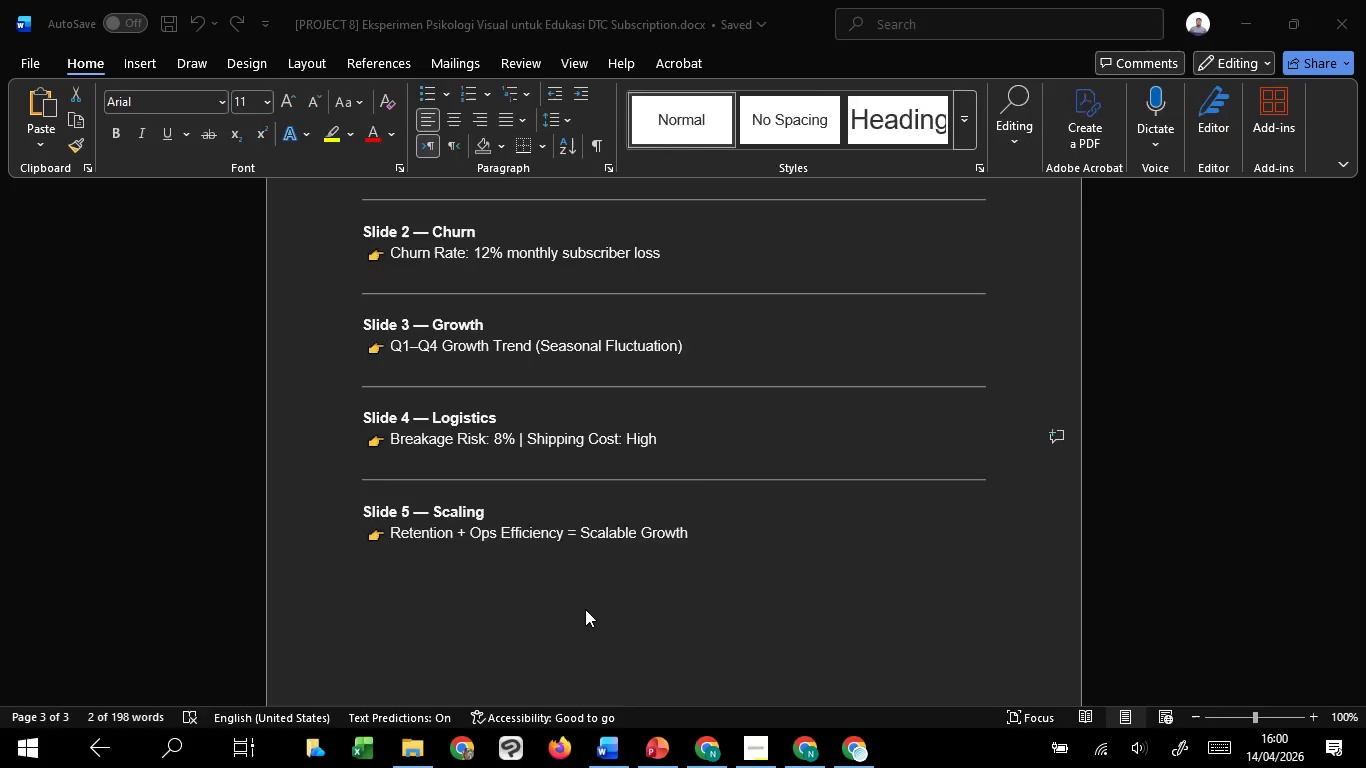 
mouse_move([545, 556])
 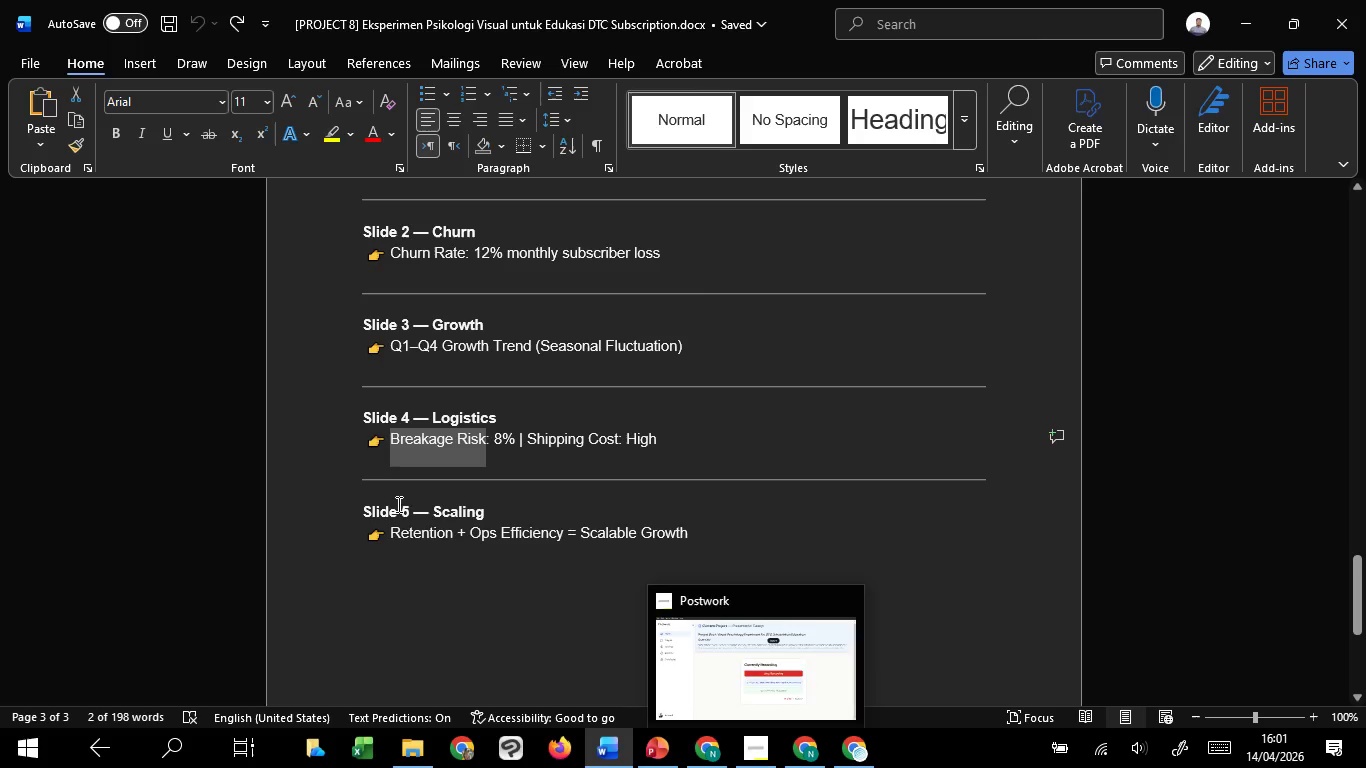 
left_click_drag(start_coordinate=[365, 505], to_coordinate=[694, 538])
 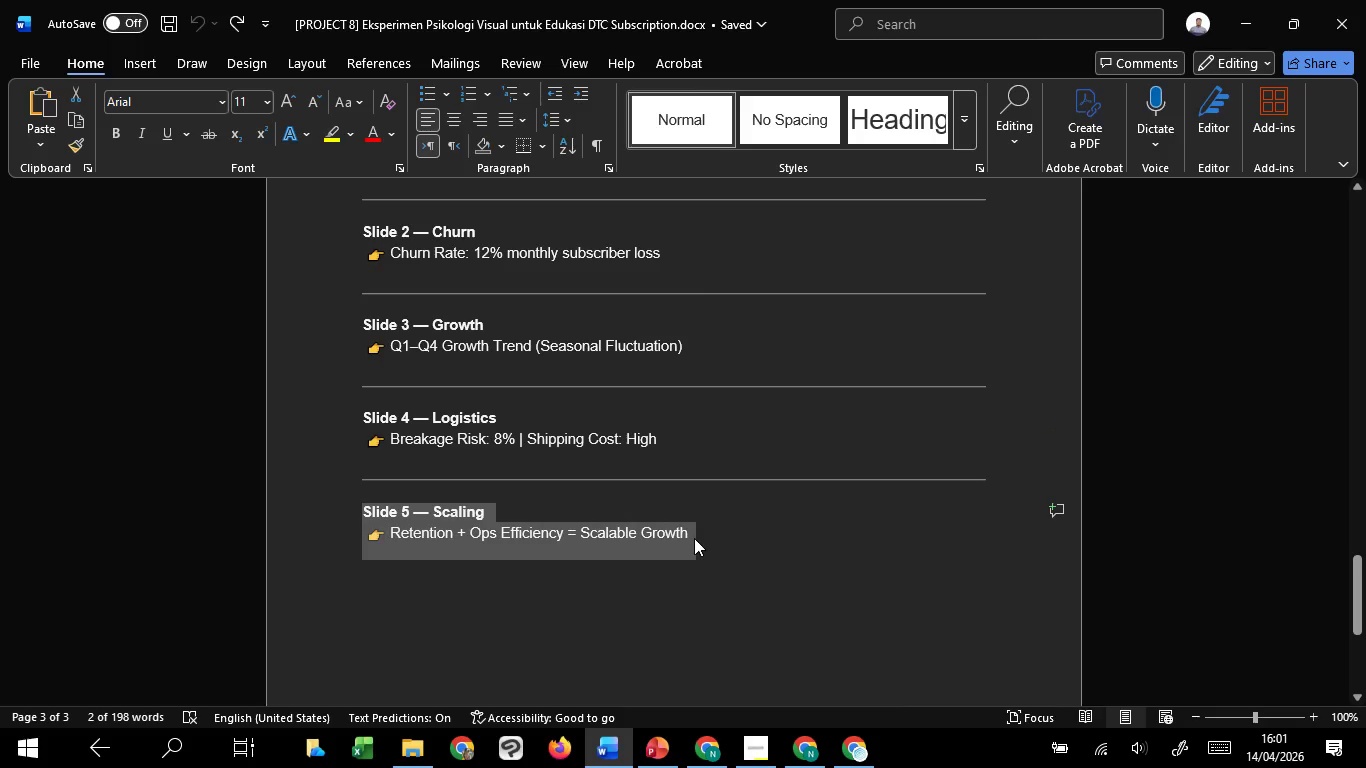 
key(Control+C)
 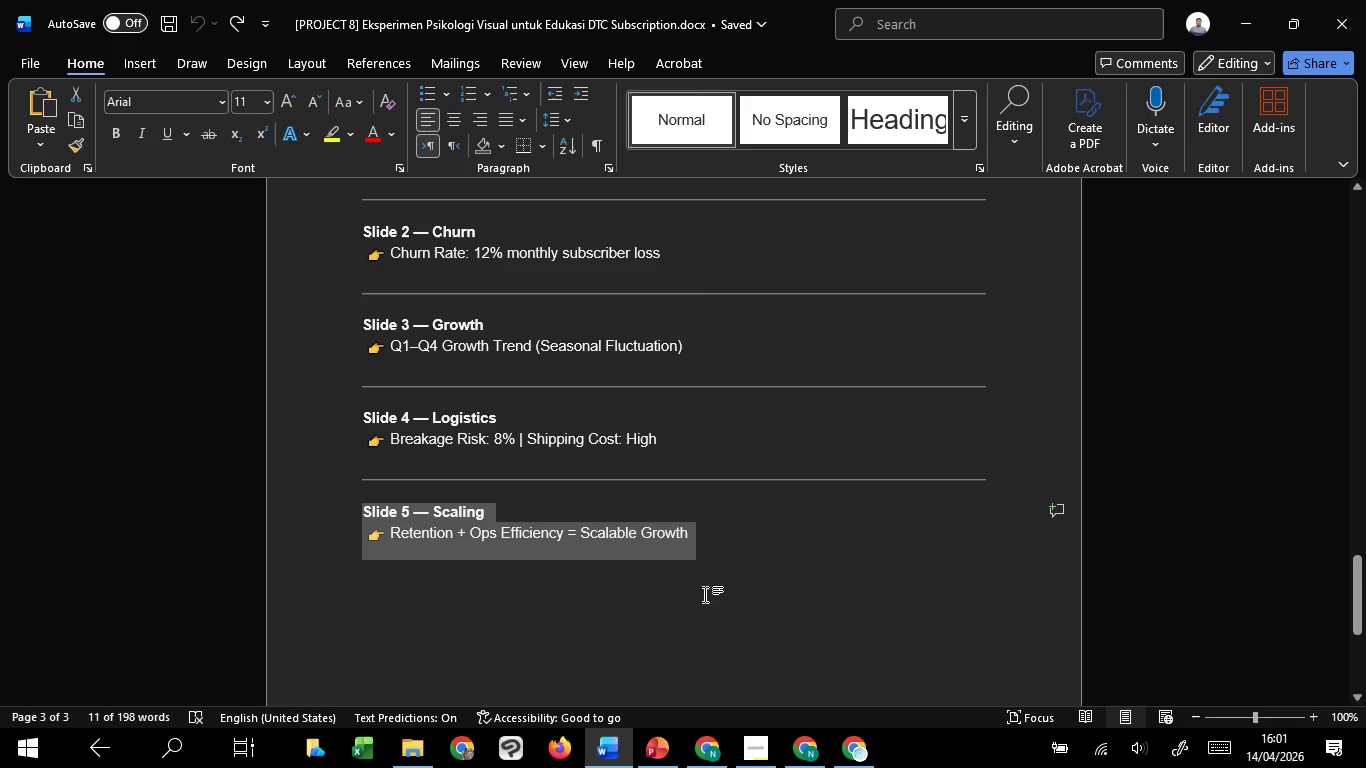 
key(Control+C)
 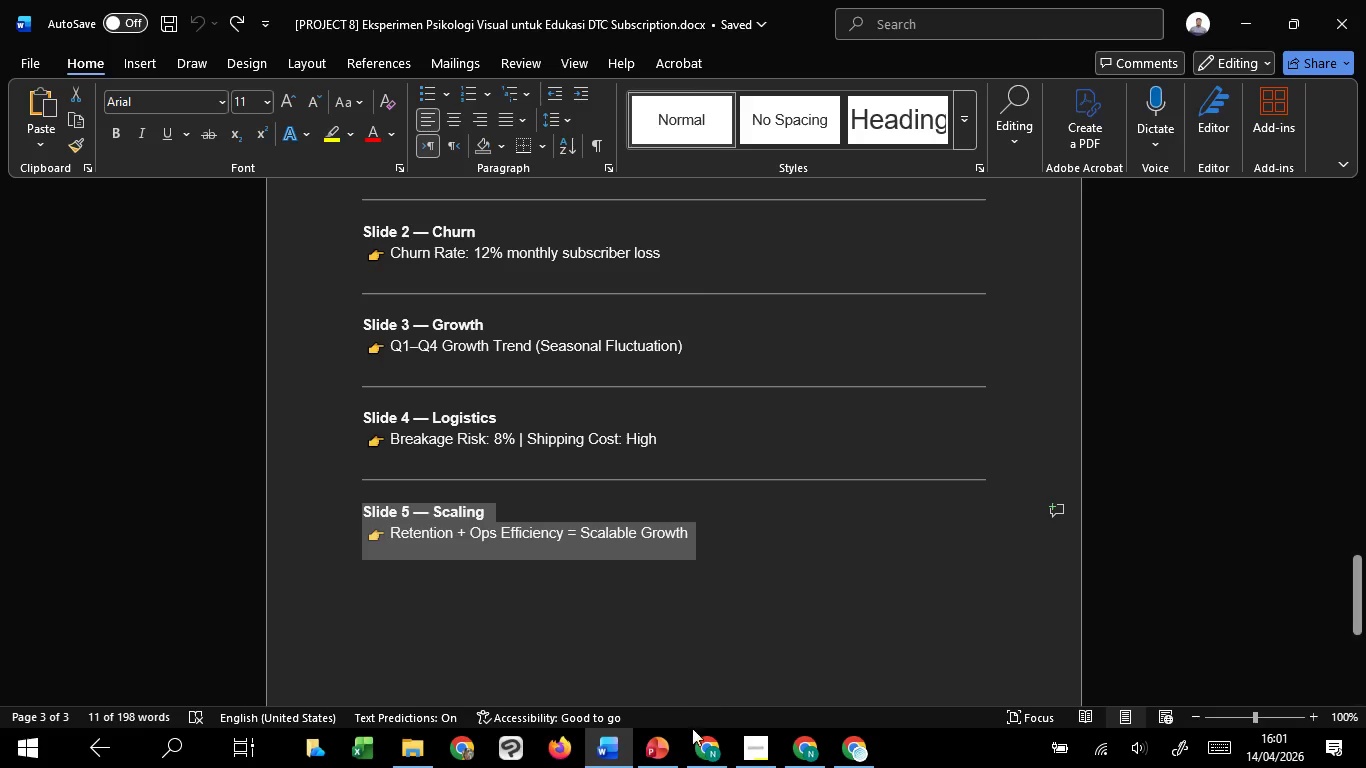 
key(Control+C)
 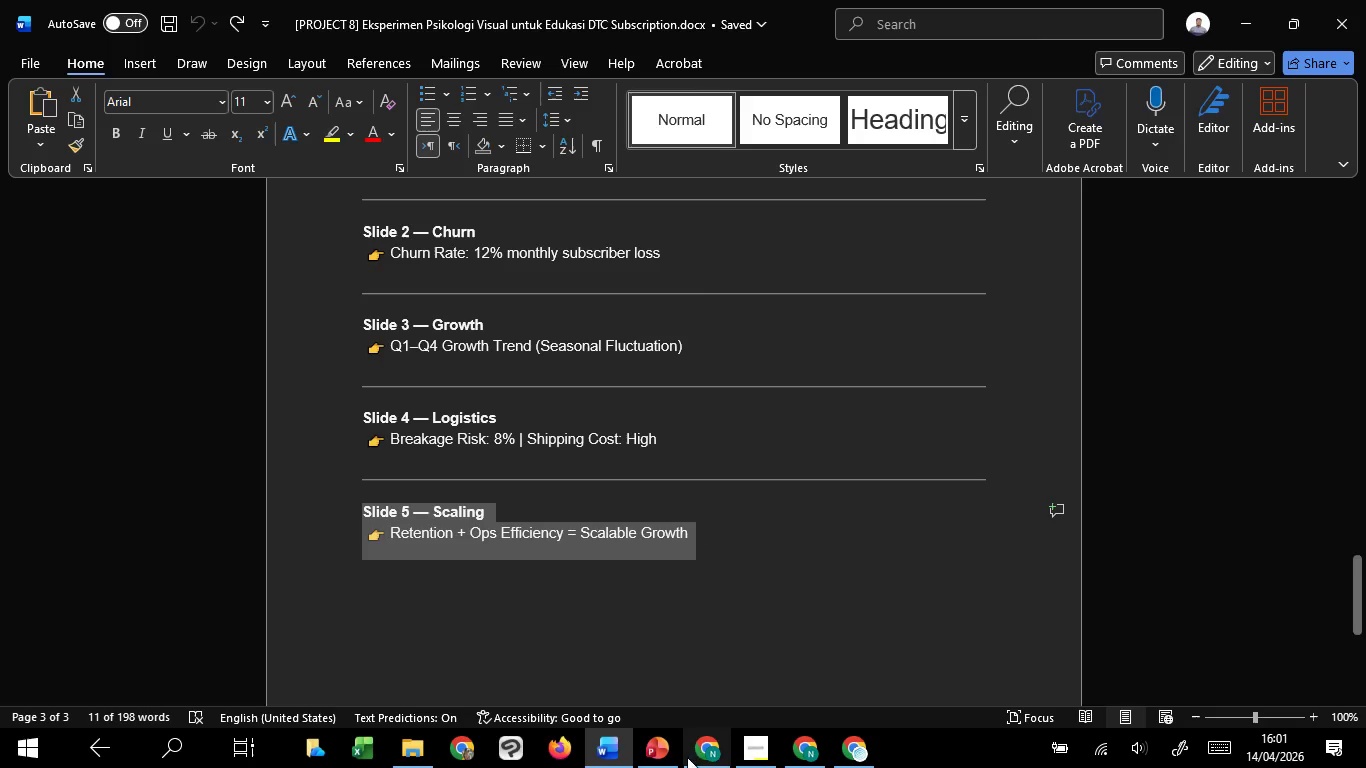 
key(Control+C)
 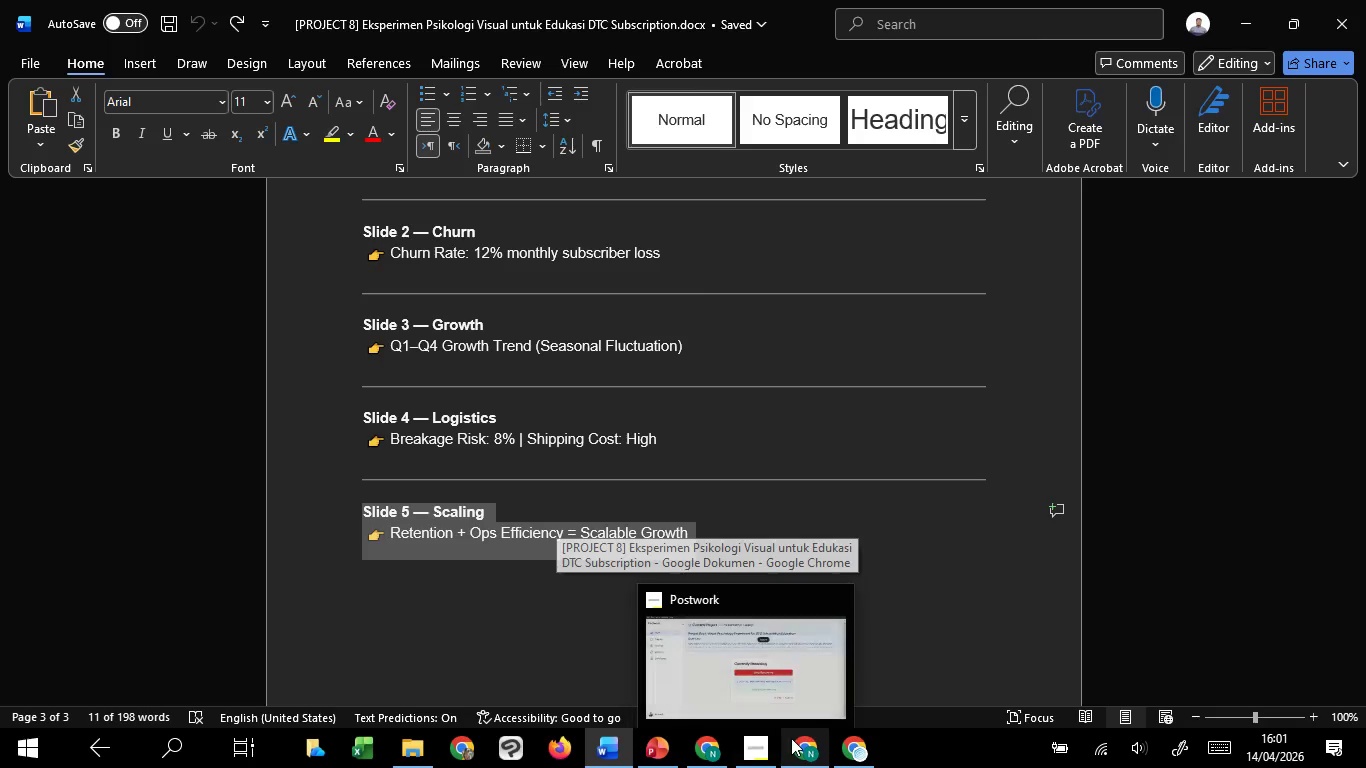 
left_click([811, 693])
 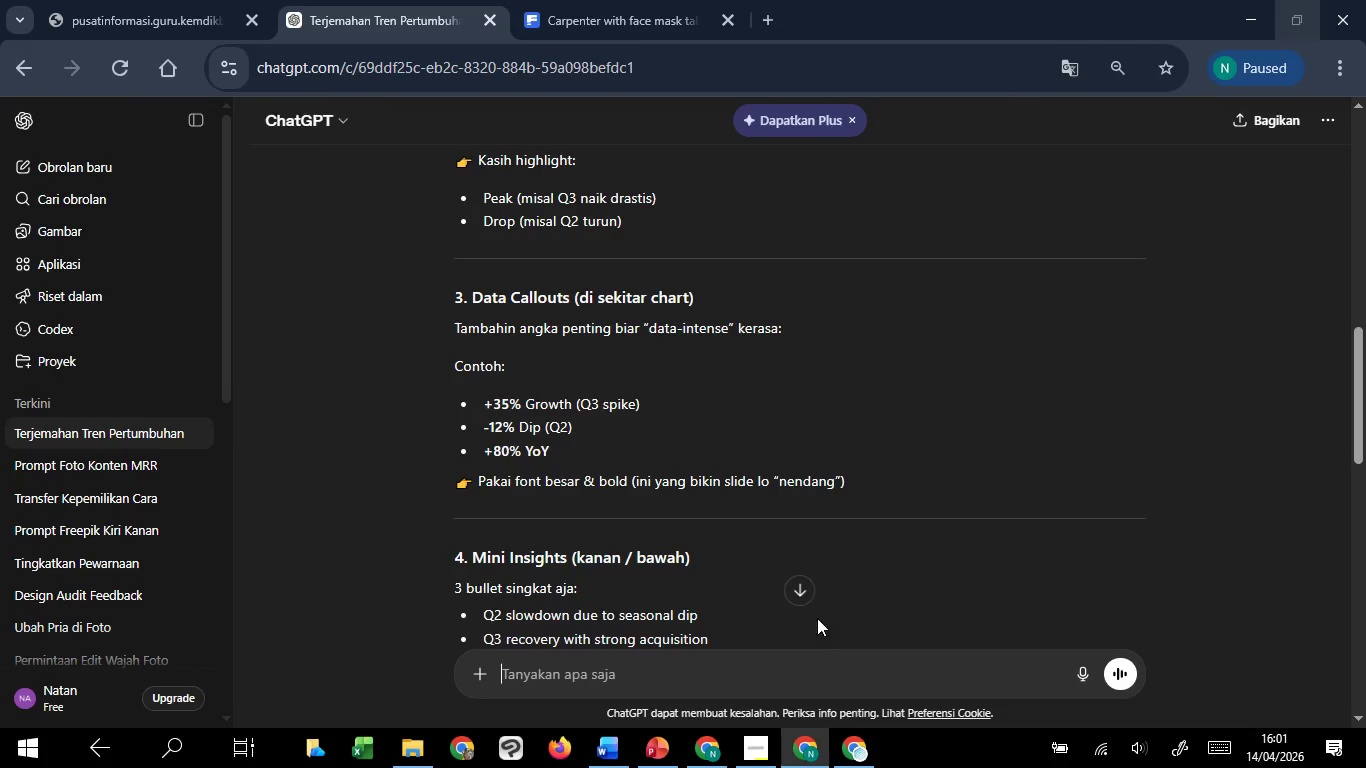 
left_click([806, 593])
 